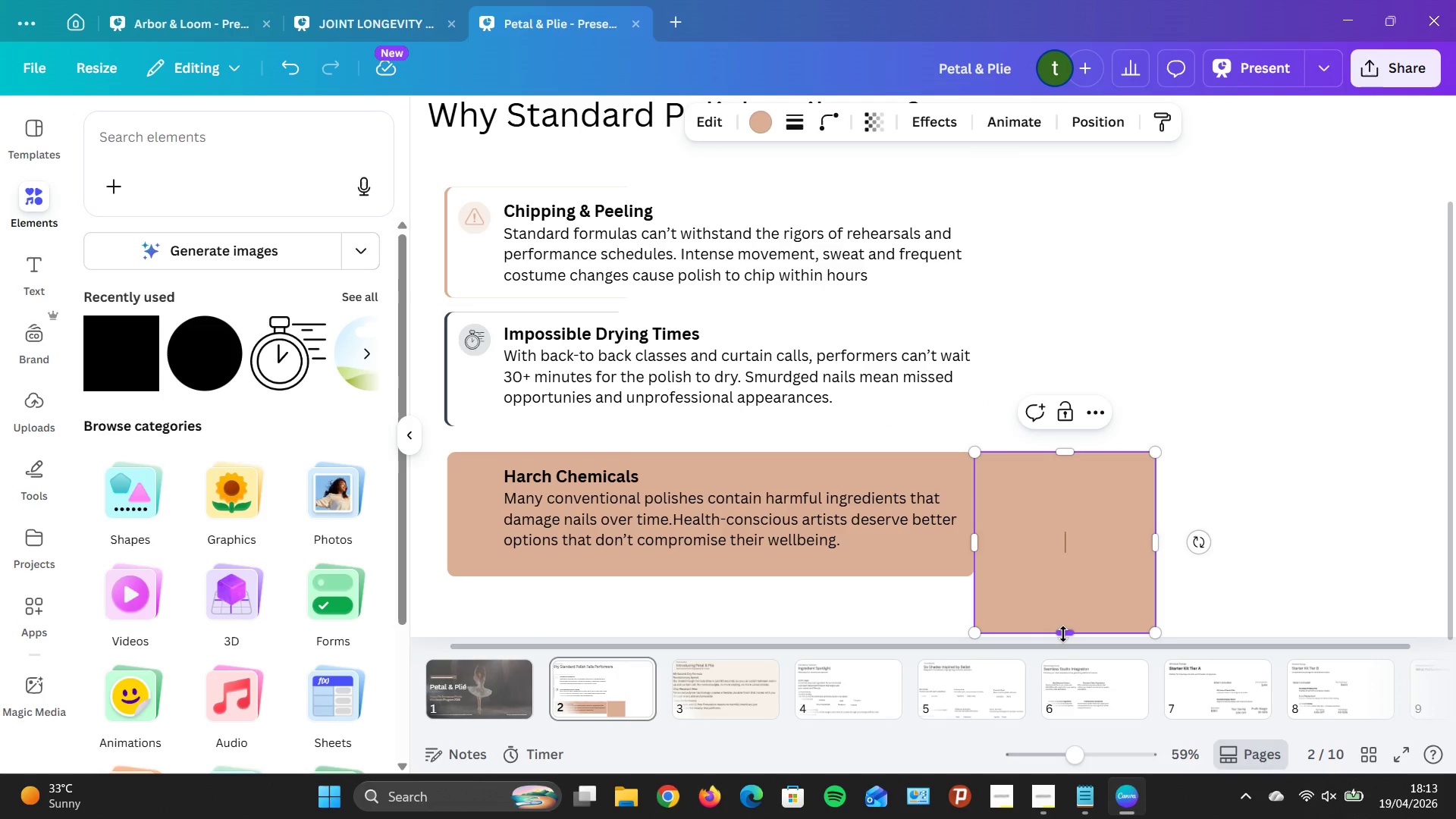 
left_click_drag(start_coordinate=[1063, 634], to_coordinate=[1059, 574])
 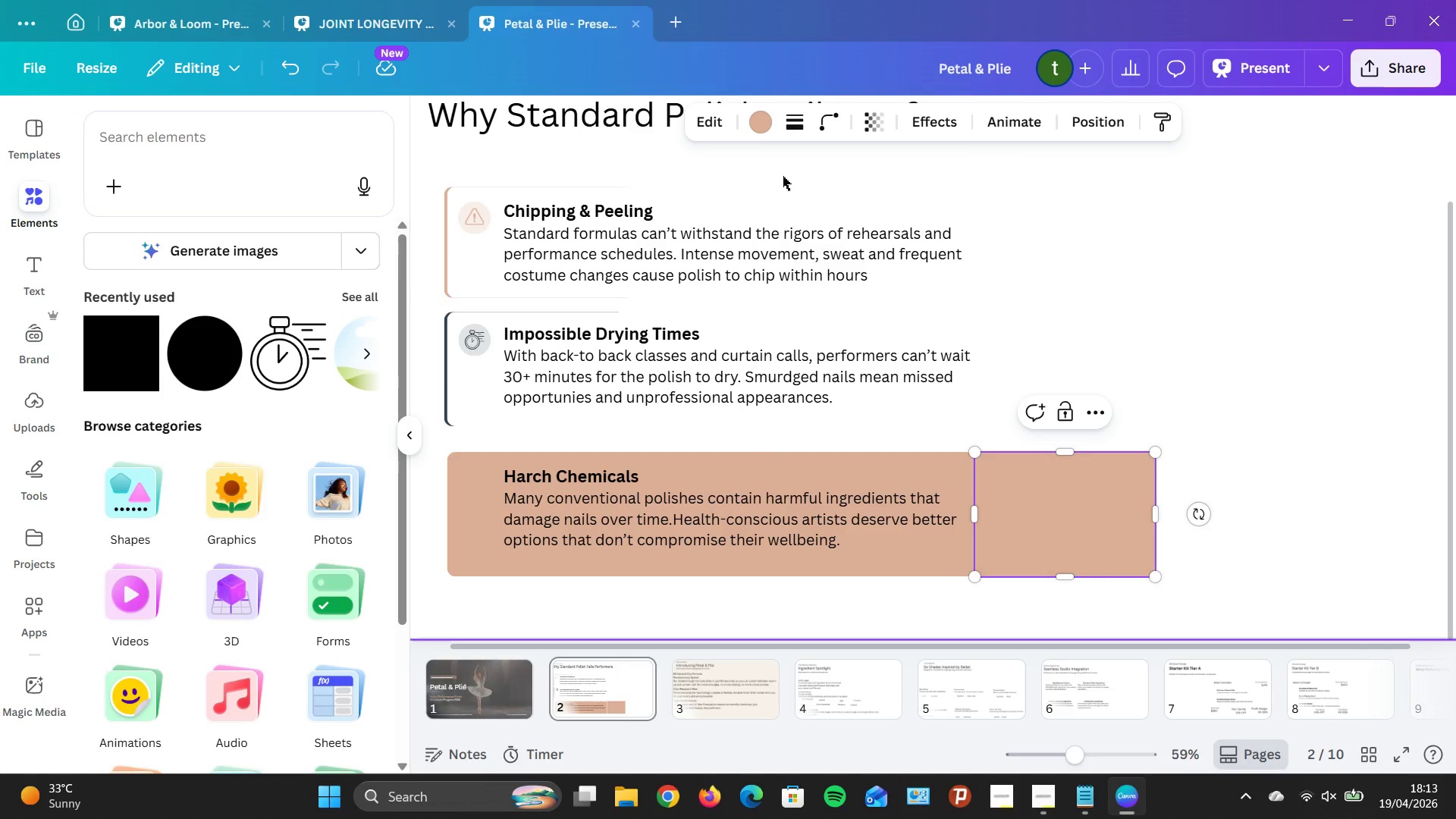 
left_click([753, 131])
 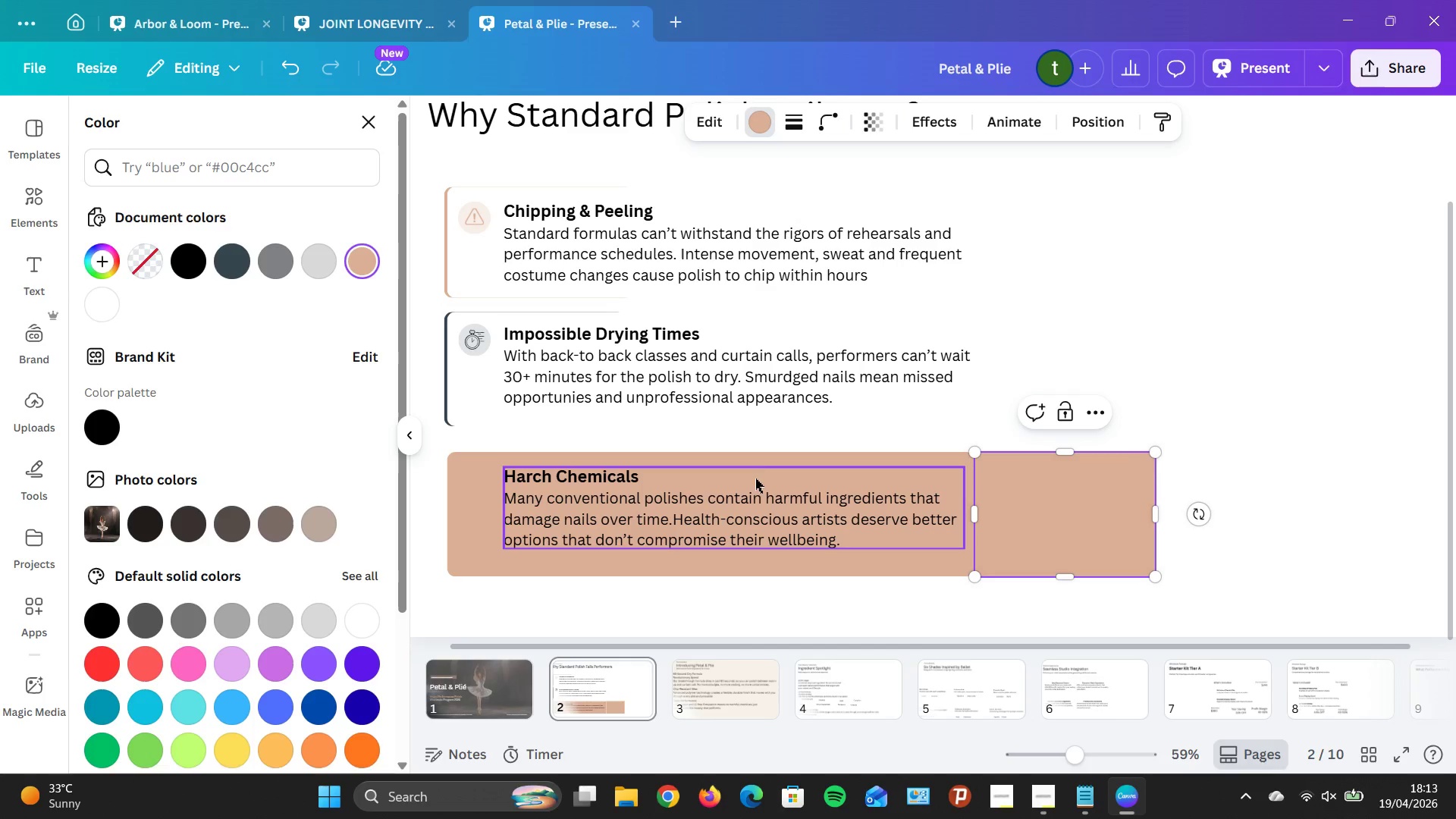 
left_click([849, 565])
 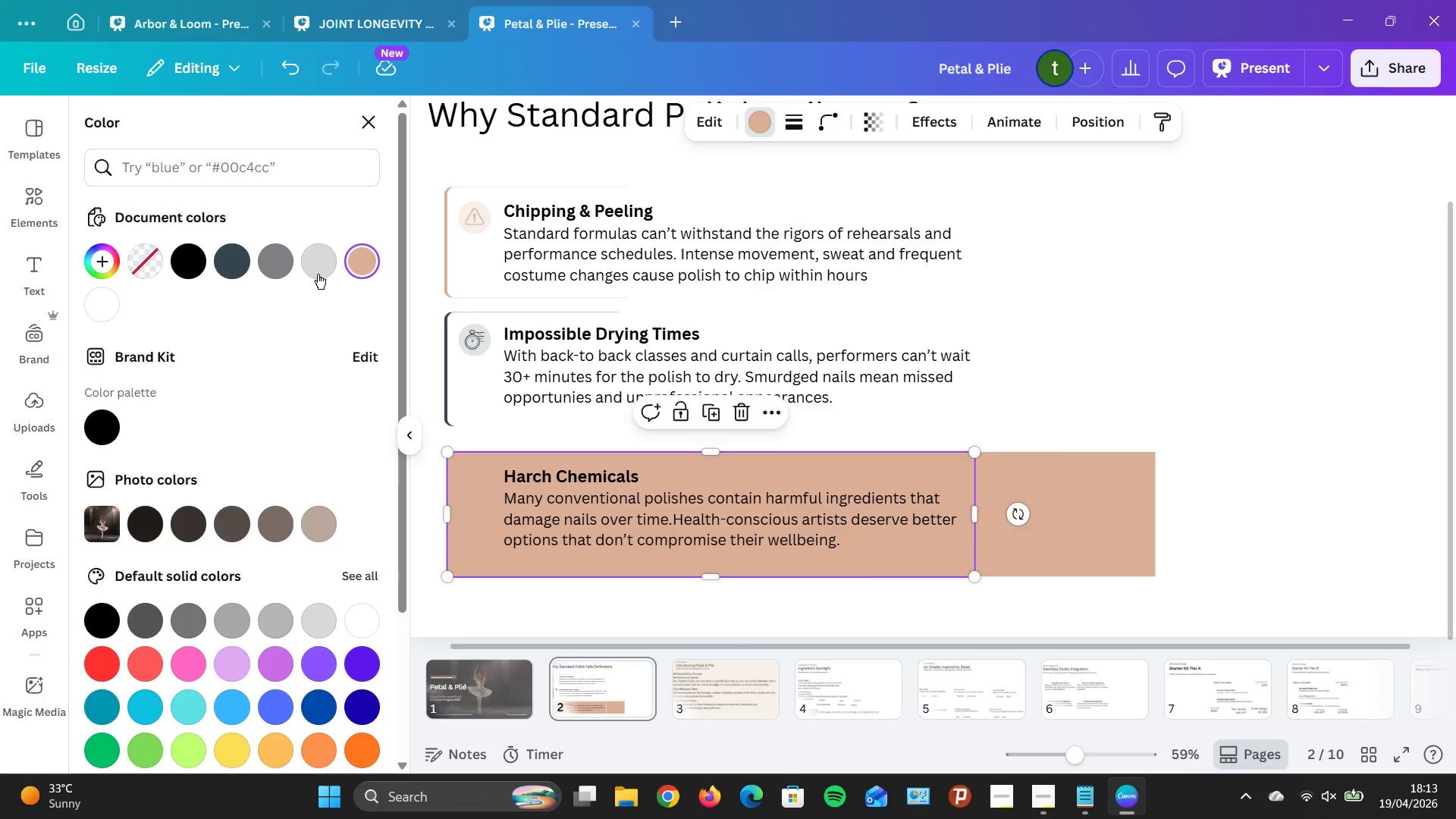 
left_click([317, 274])
 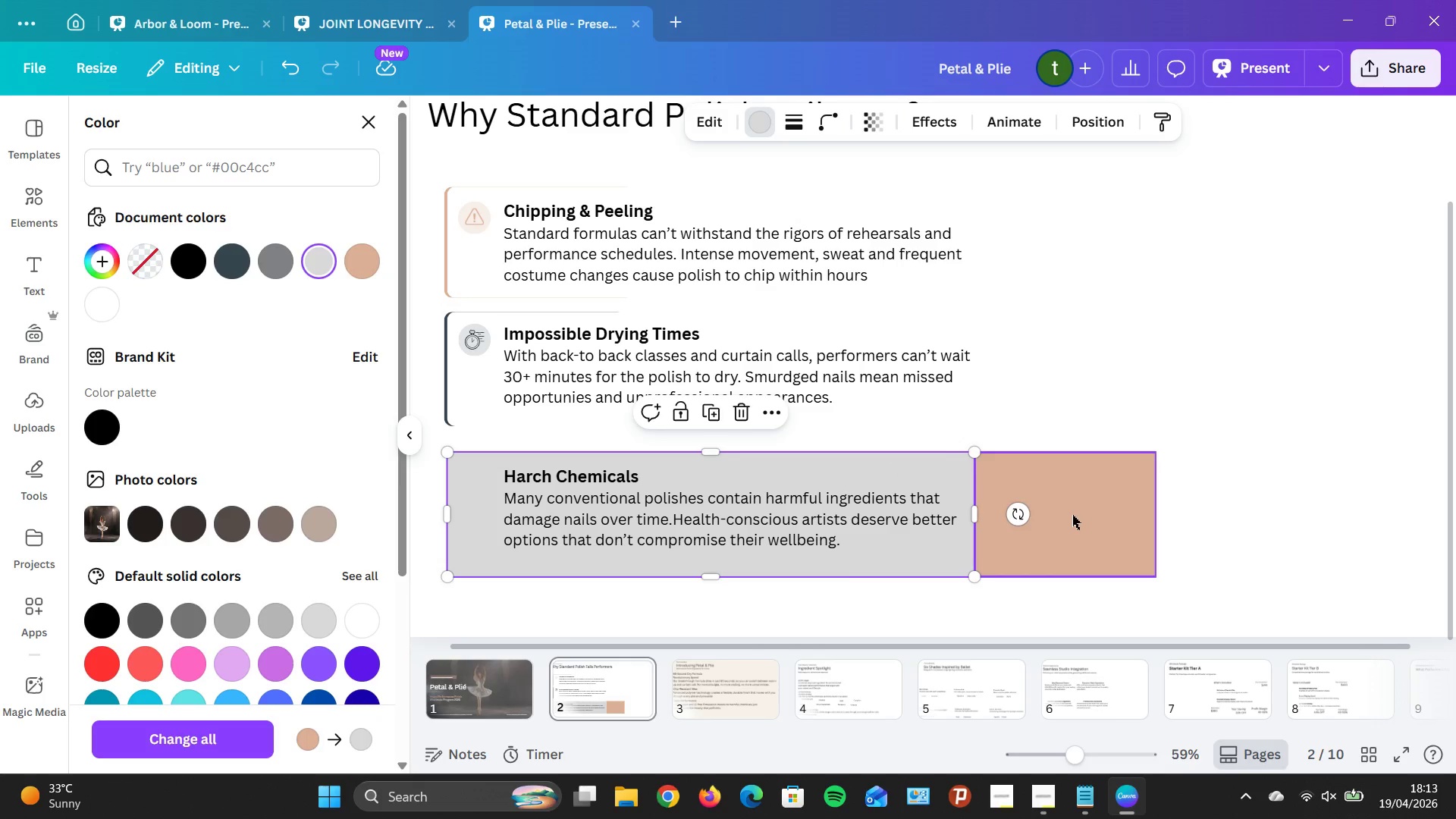 
left_click_drag(start_coordinate=[1073, 514], to_coordinate=[543, 512])
 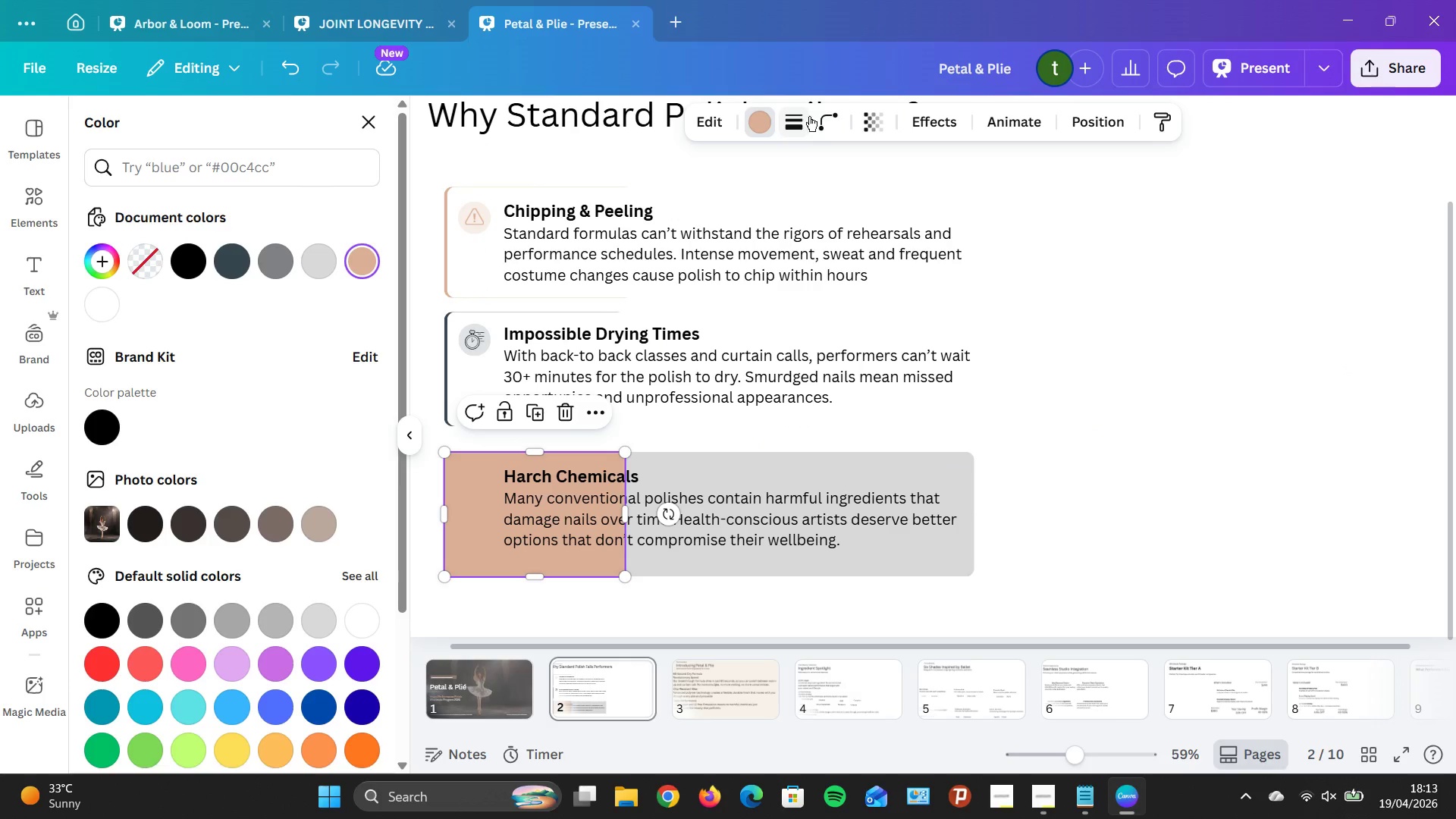 
left_click([834, 127])
 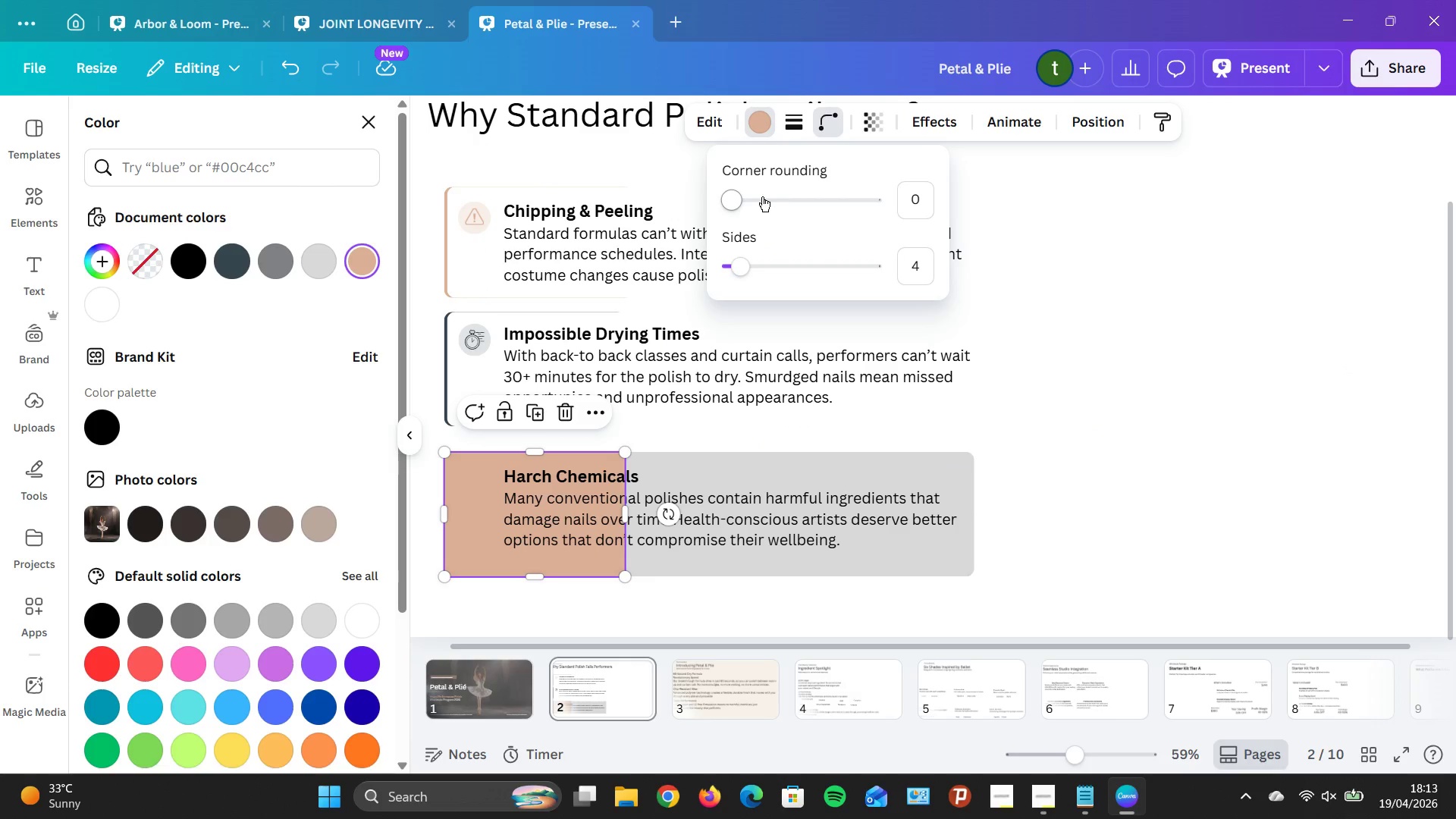 
left_click([761, 197])
 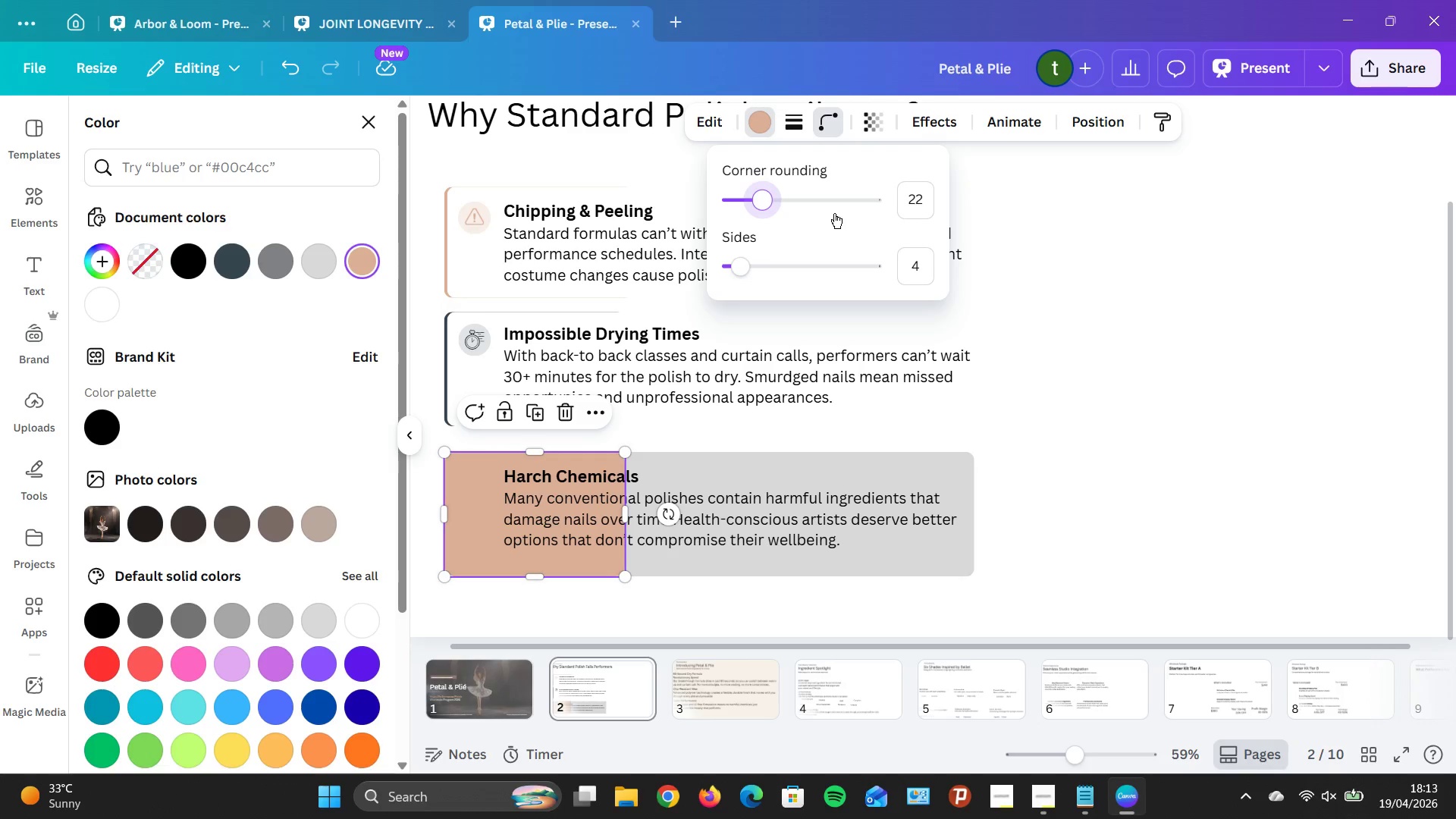 
key(ArrowLeft)
 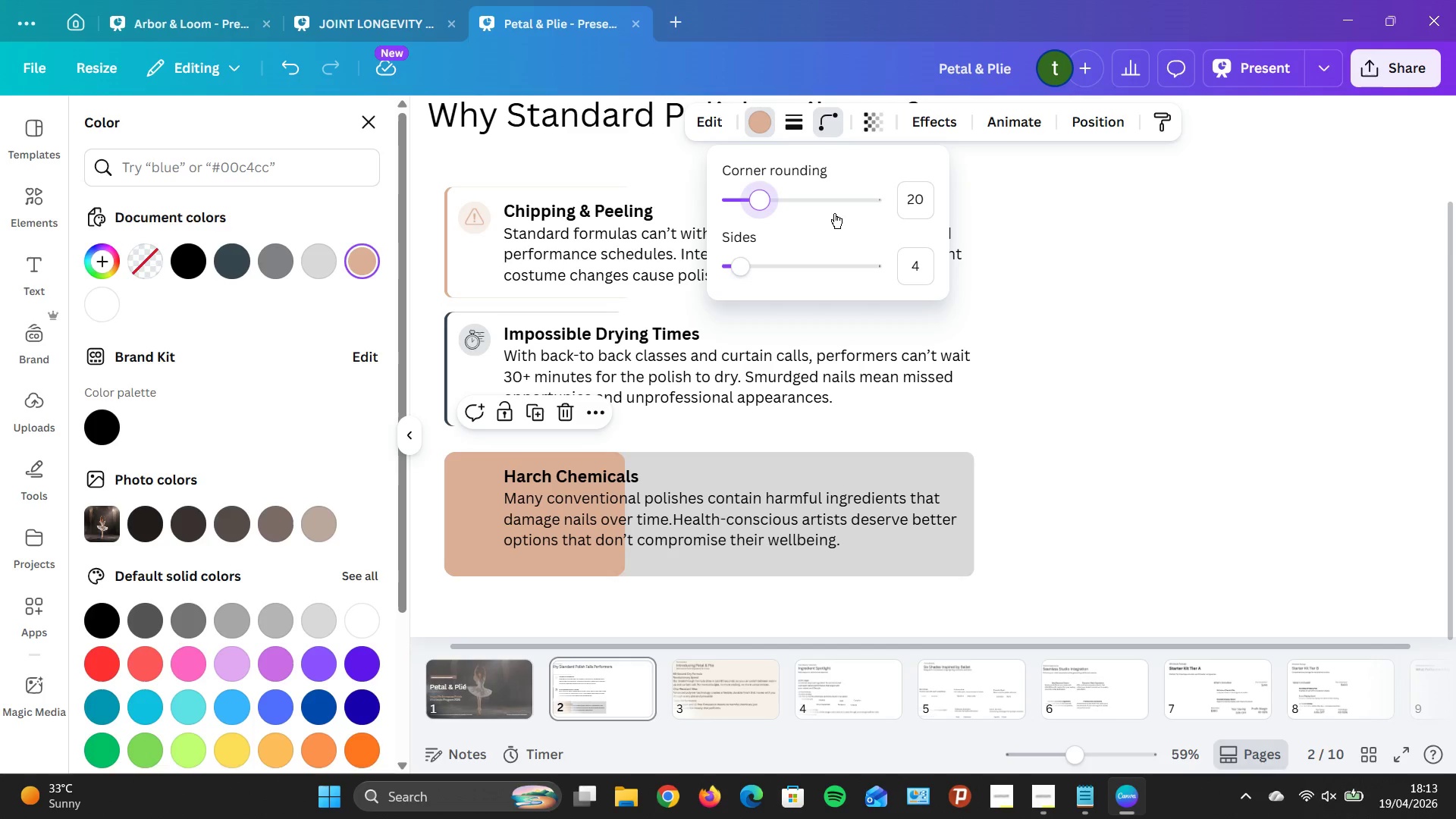 
hold_key(key=ArrowLeft, duration=0.47)
 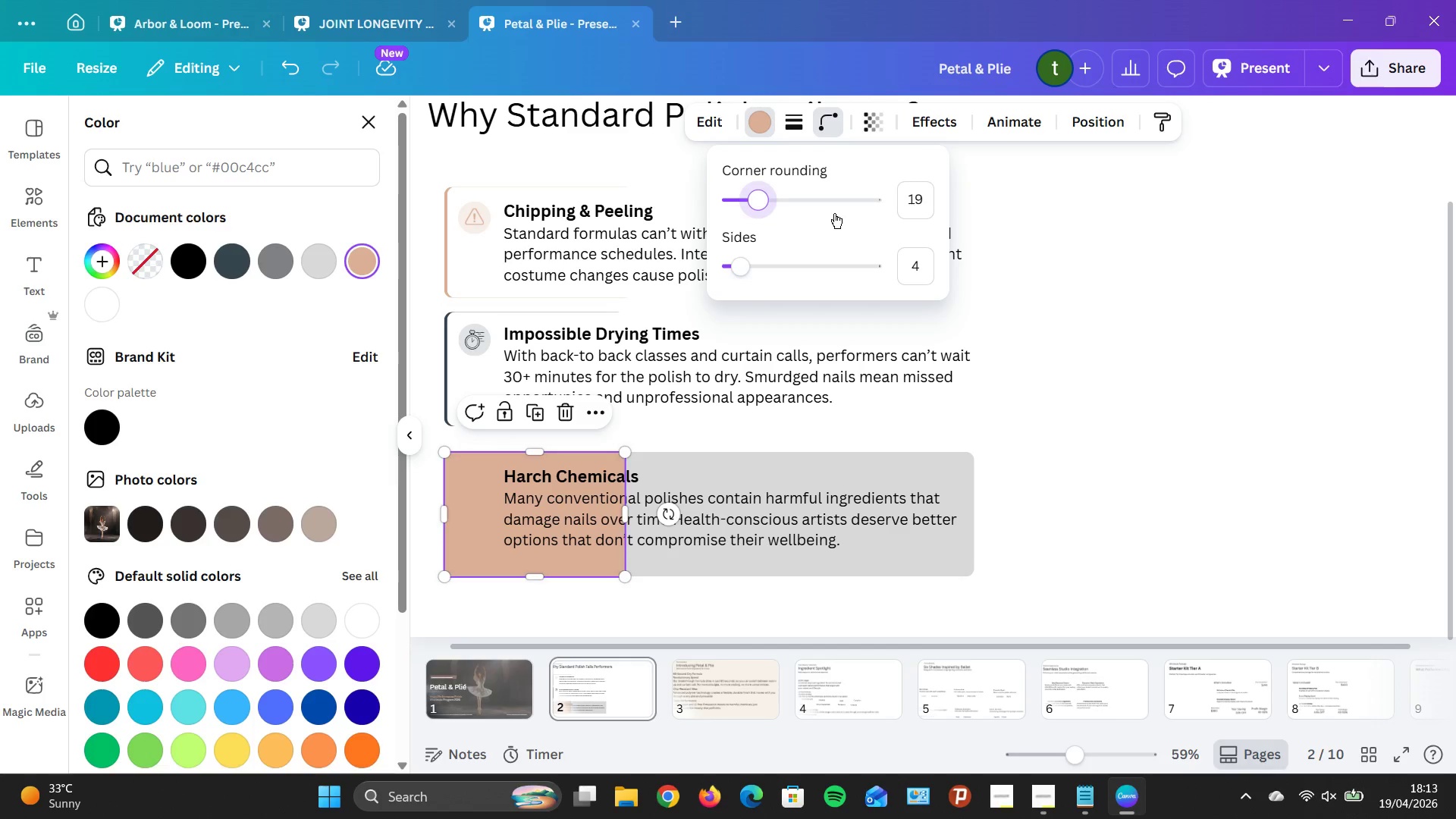 
key(ArrowLeft)
 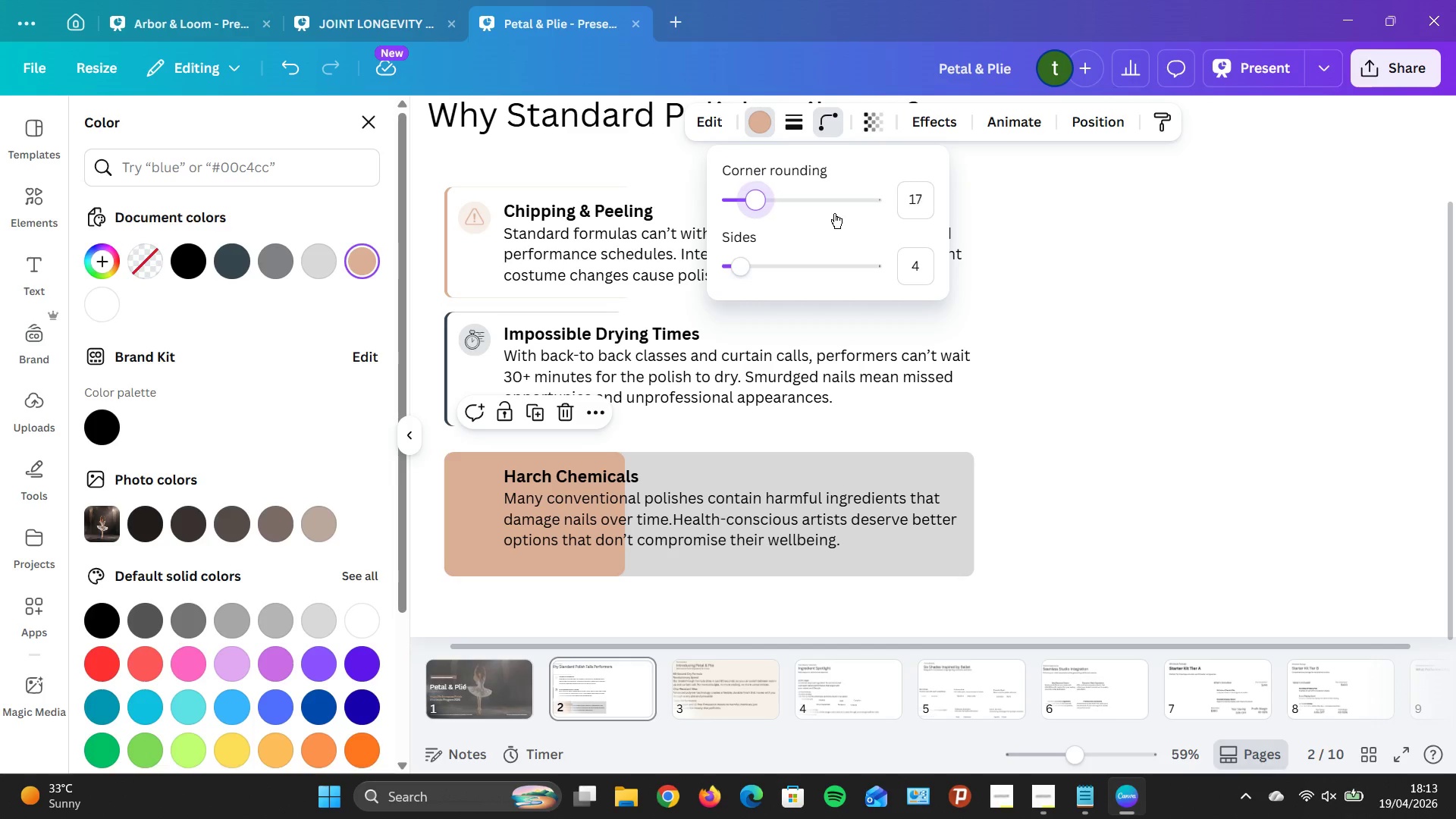 
key(ArrowLeft)
 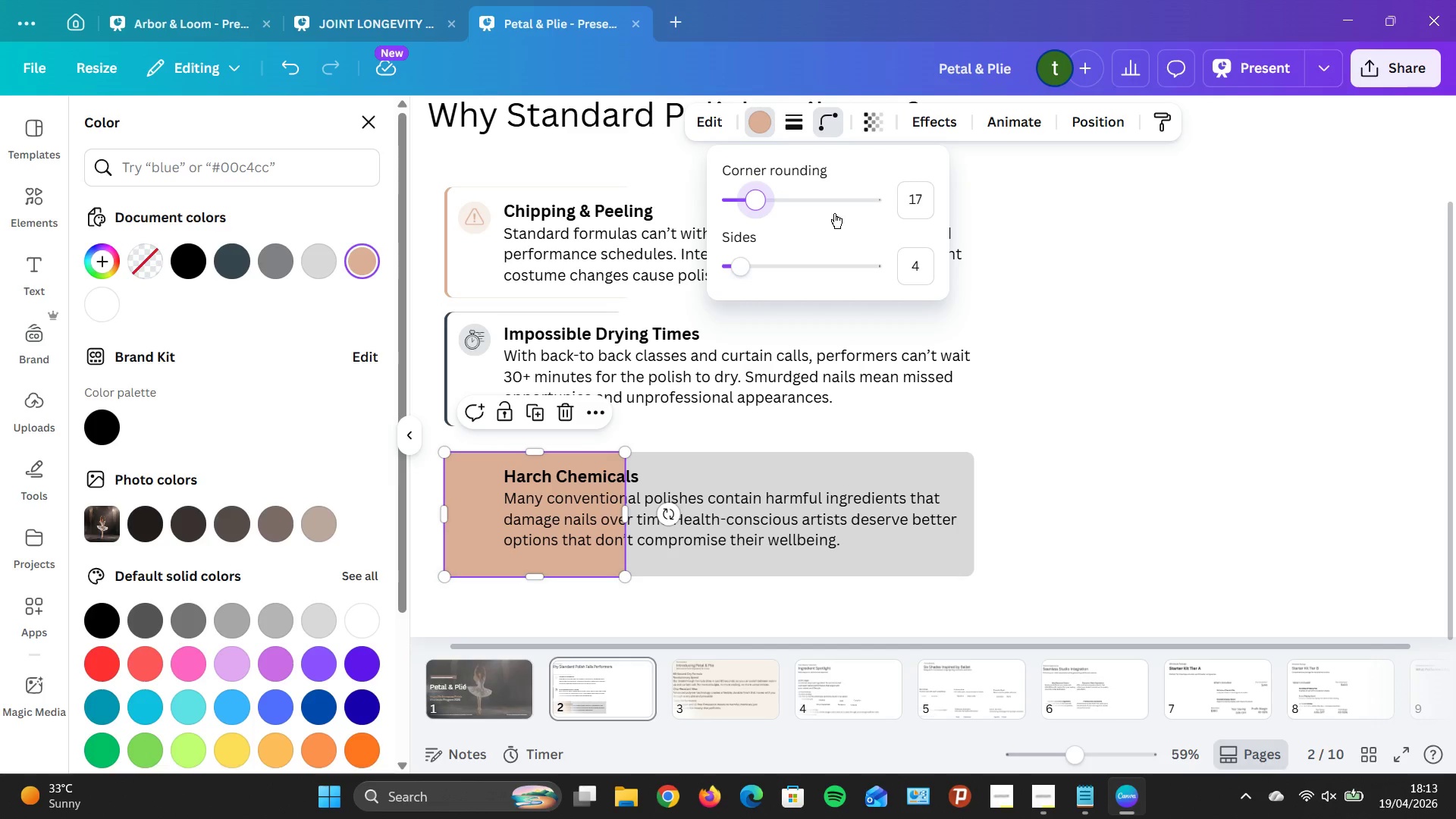 
key(ArrowLeft)
 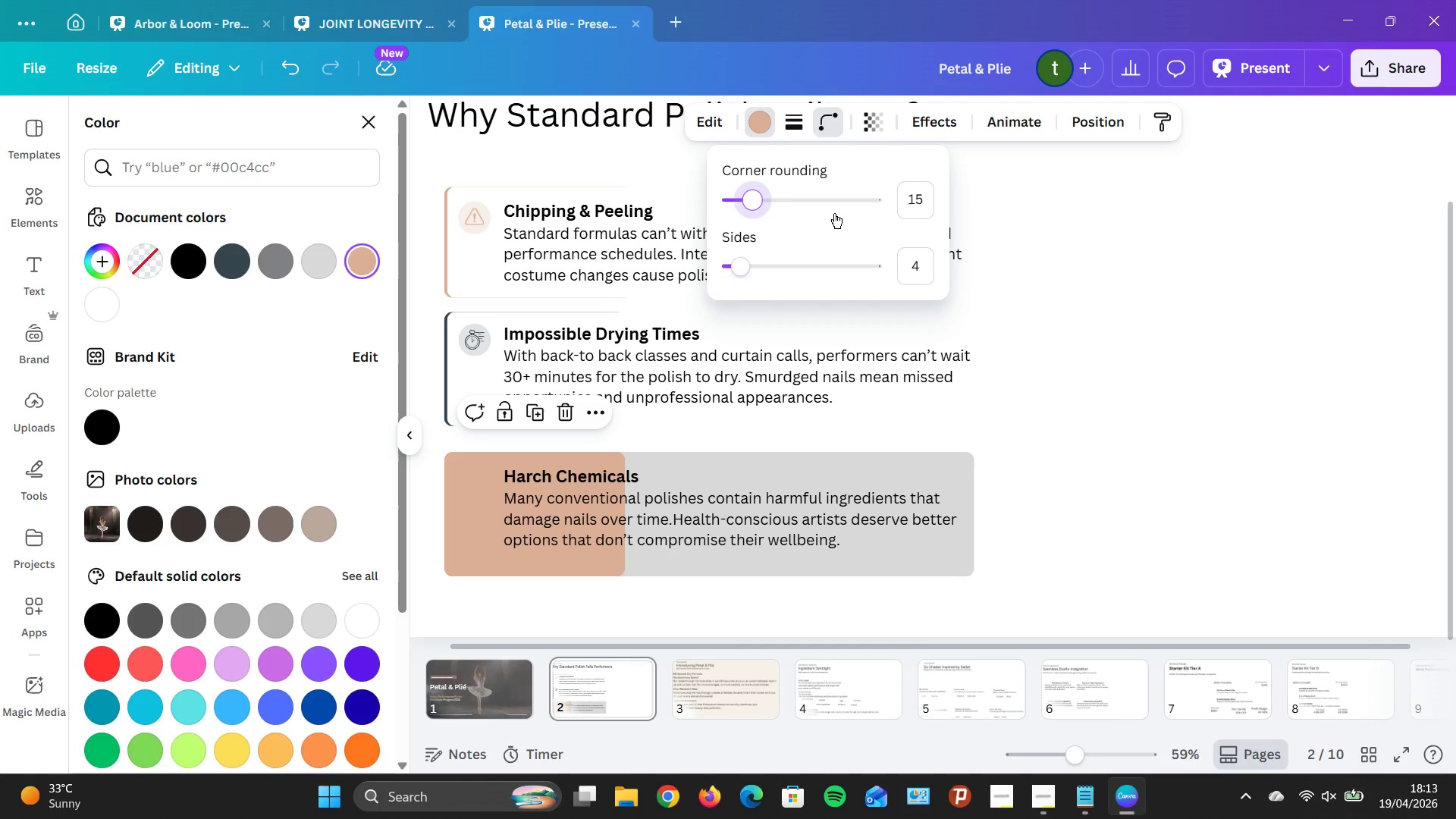 
key(ArrowLeft)
 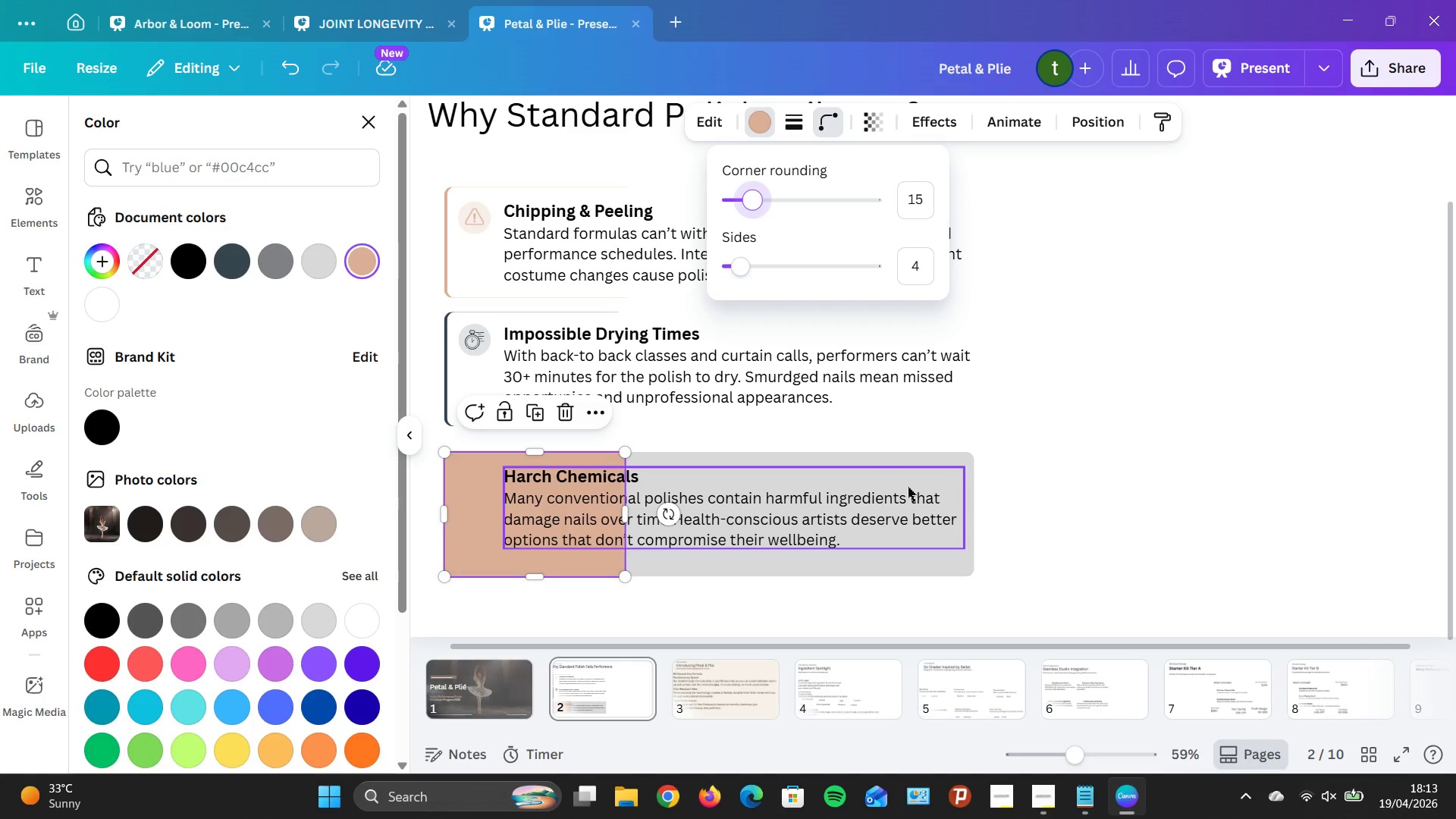 
double_click([946, 557])
 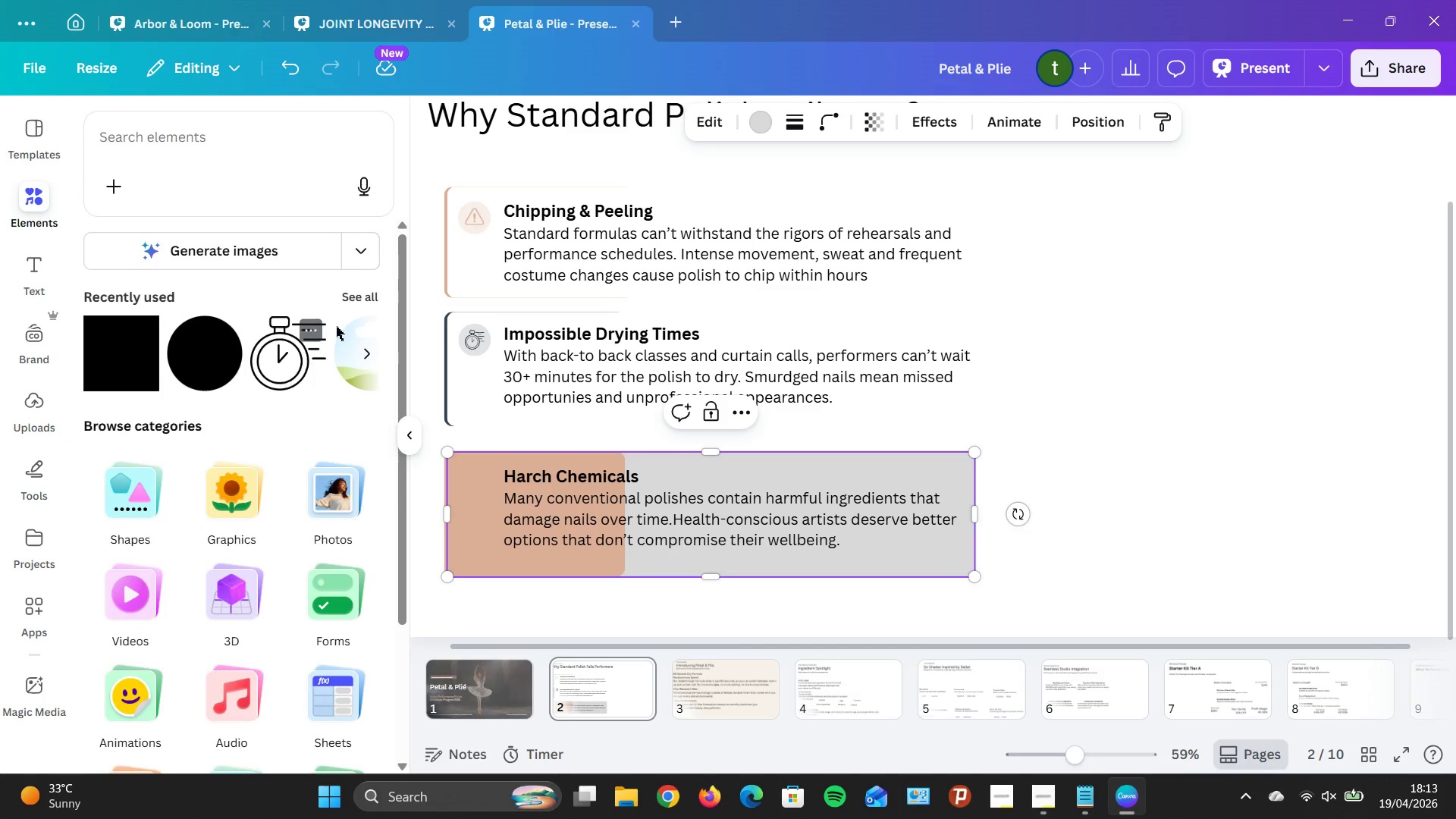 
wait(5.34)
 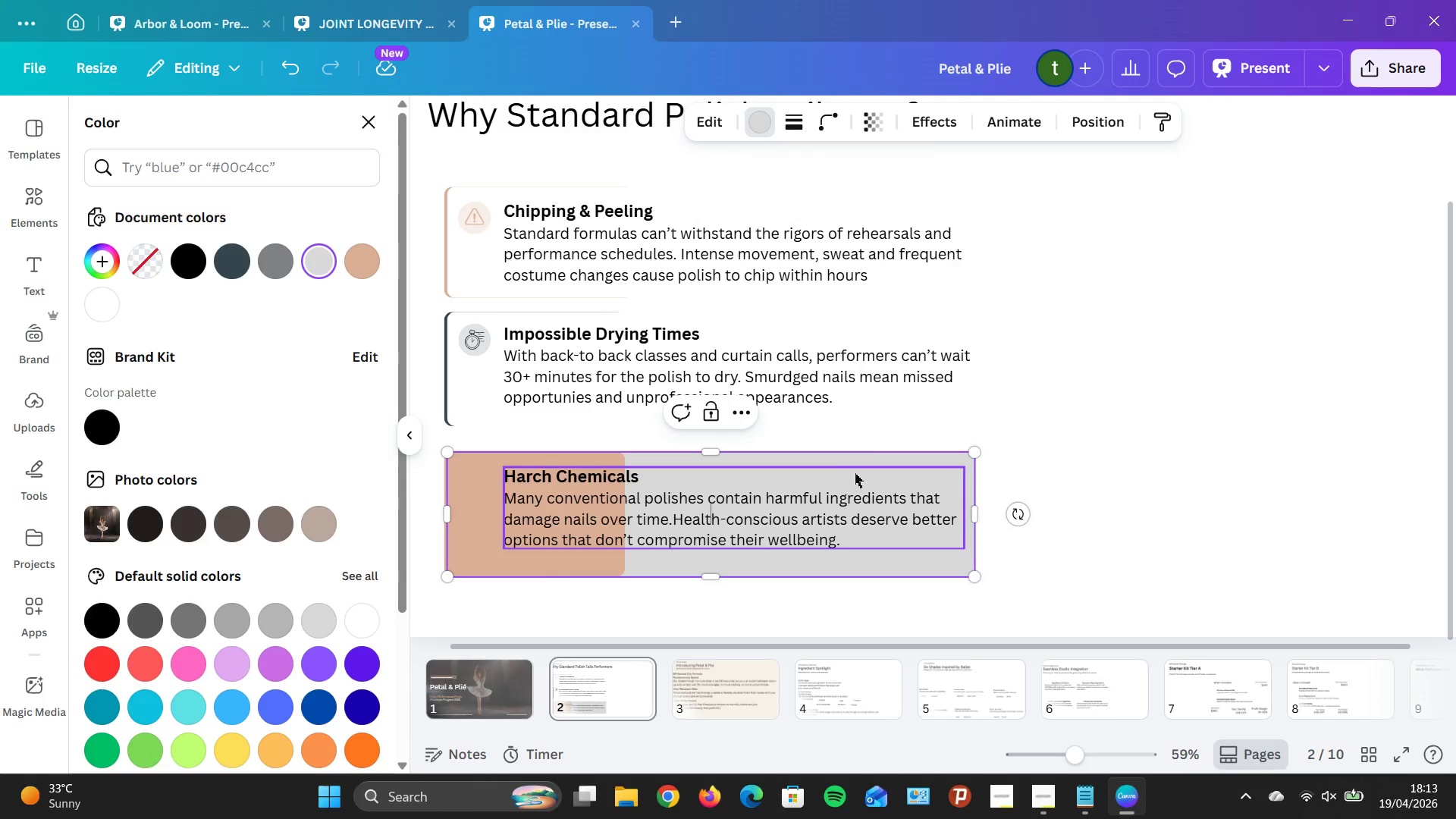 
left_click([909, 562])
 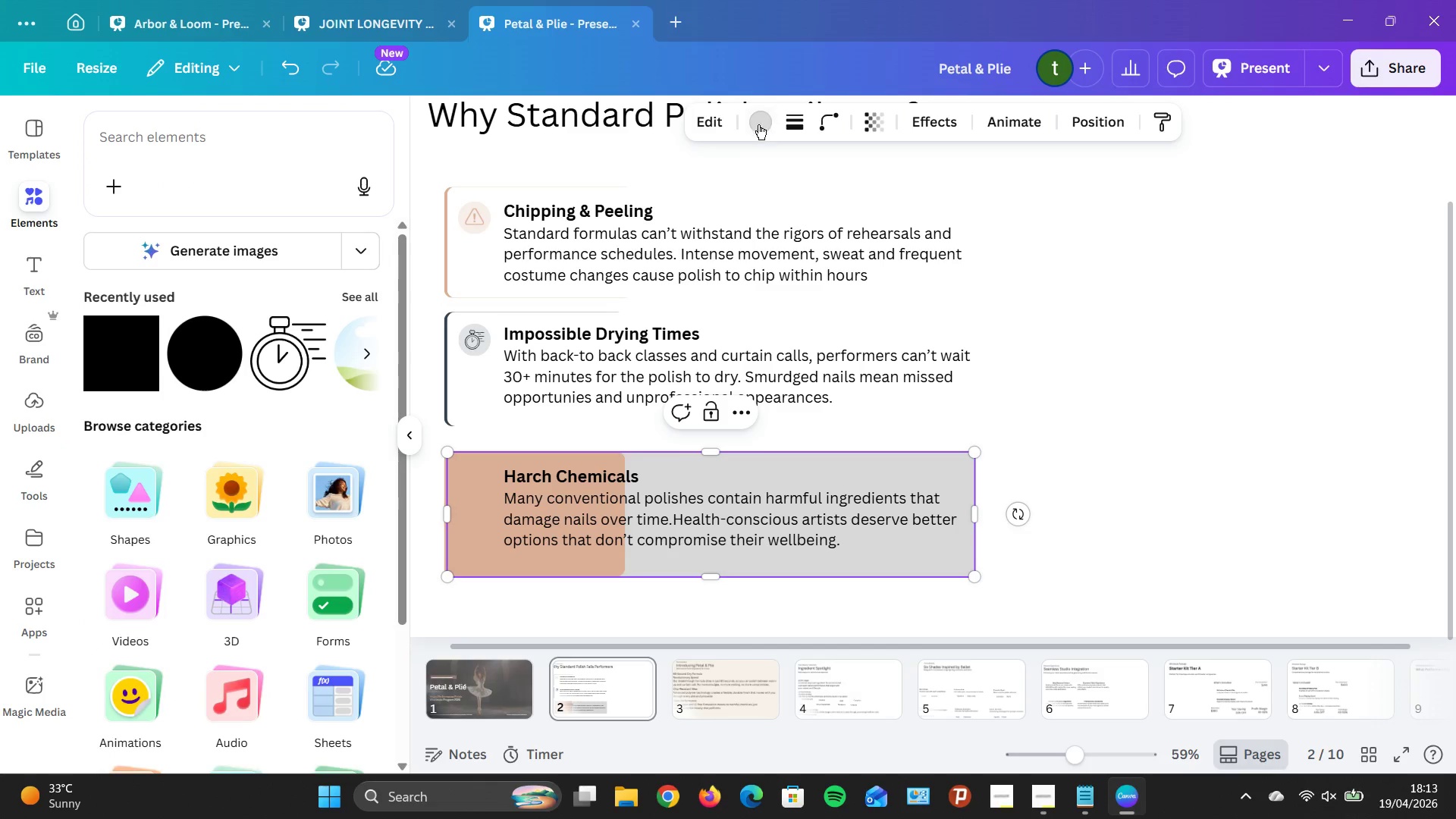 
left_click([758, 124])
 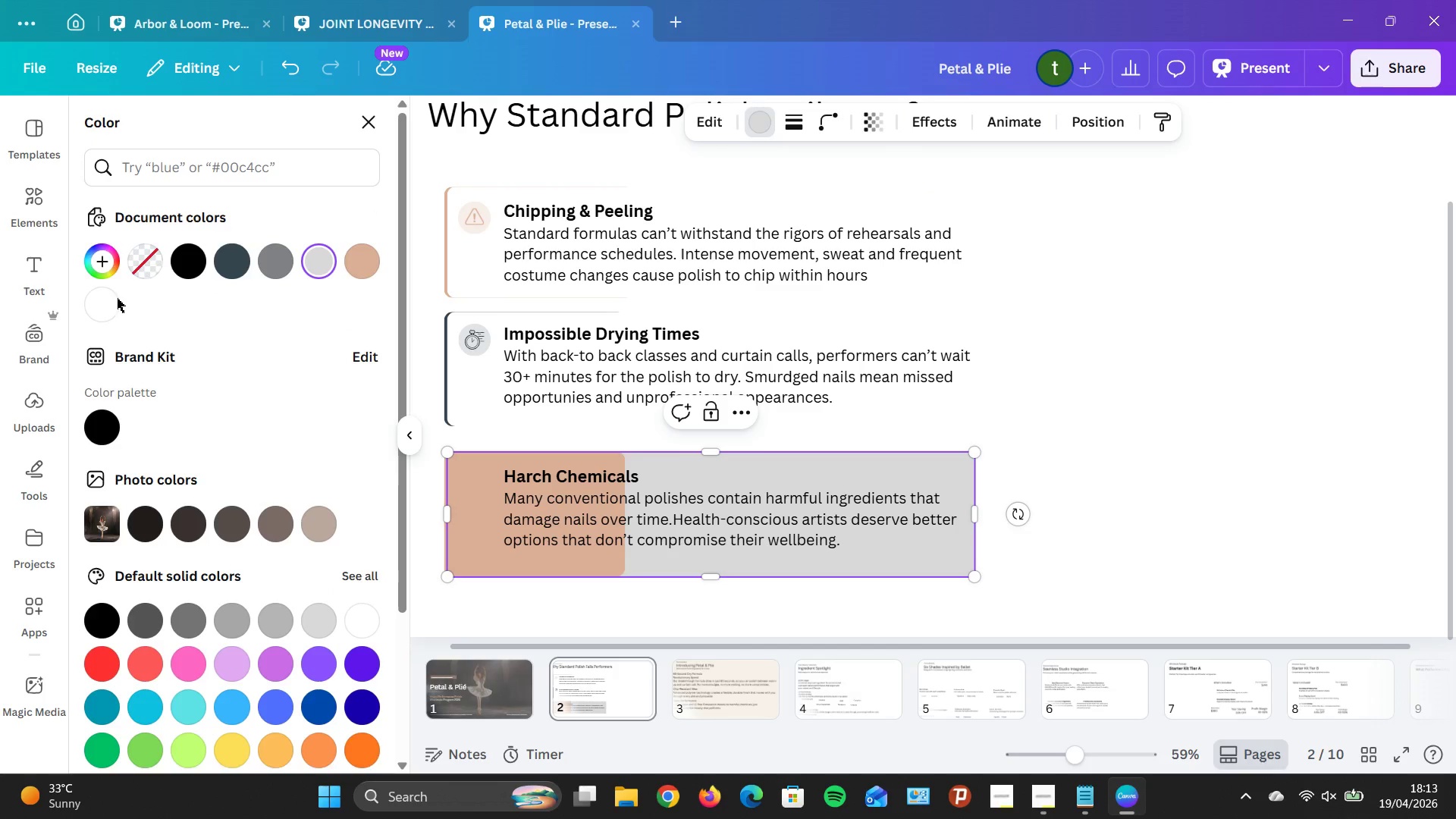 
left_click([101, 298])
 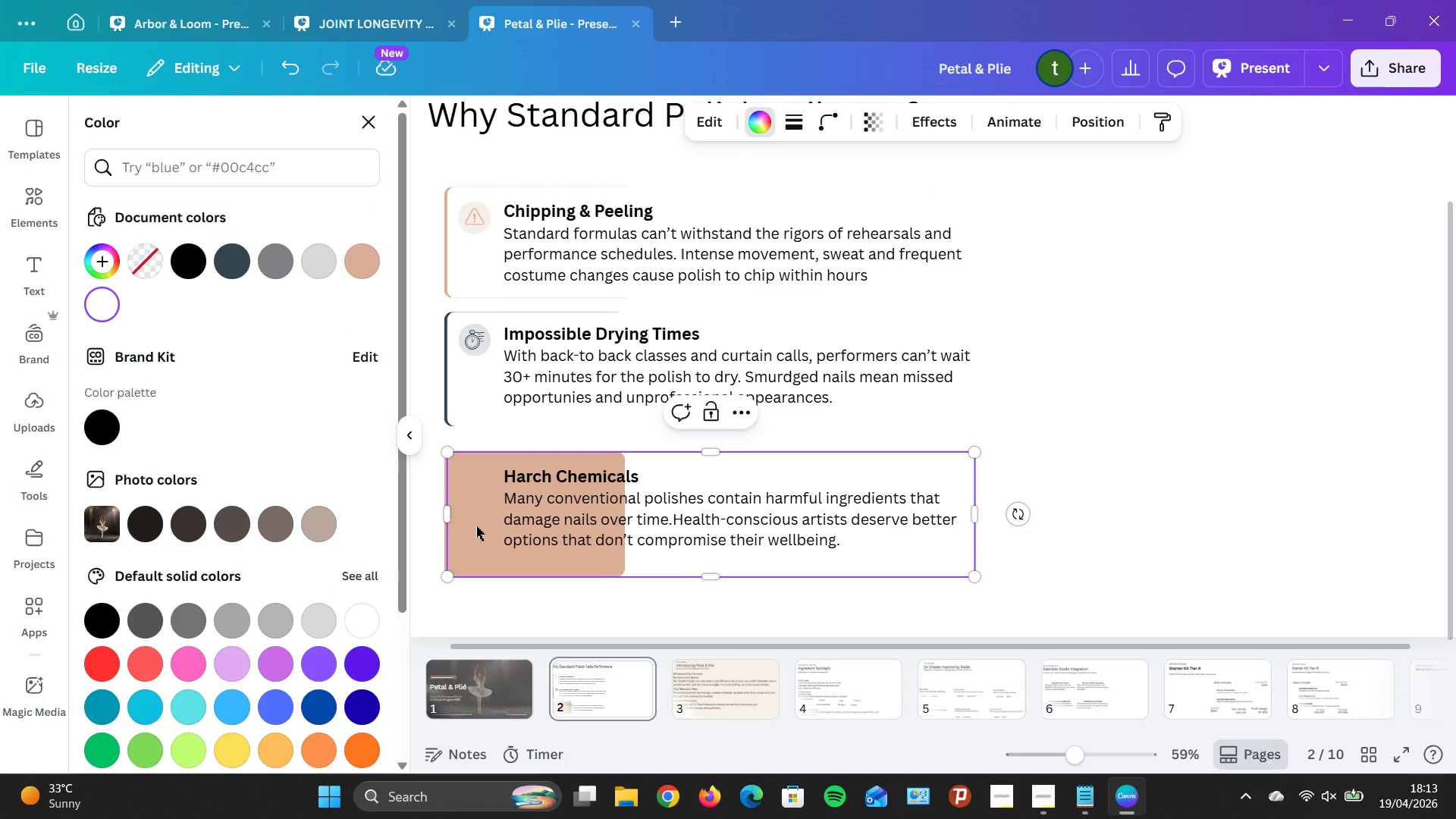 
left_click([476, 526])
 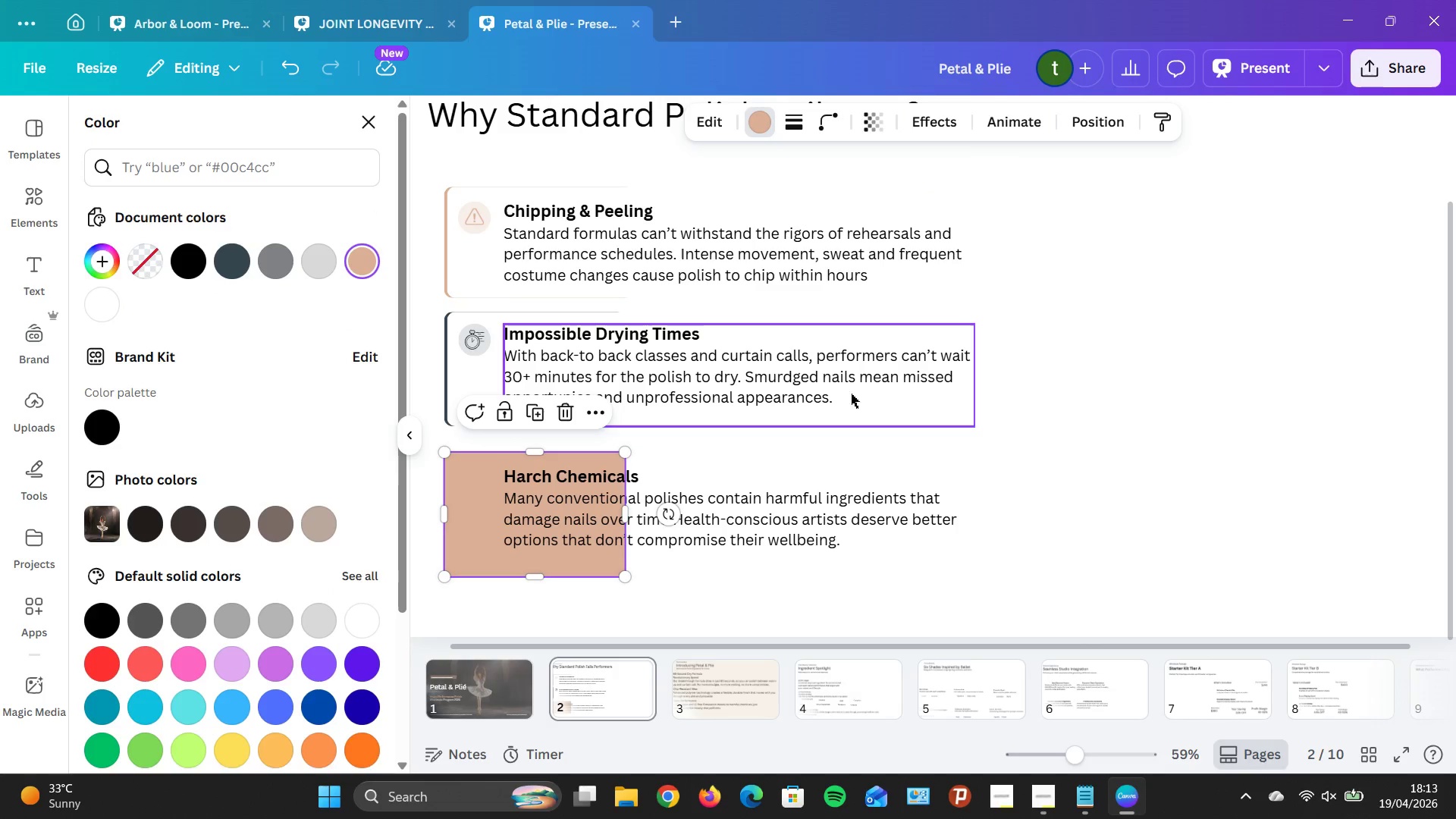 
left_click([1084, 132])
 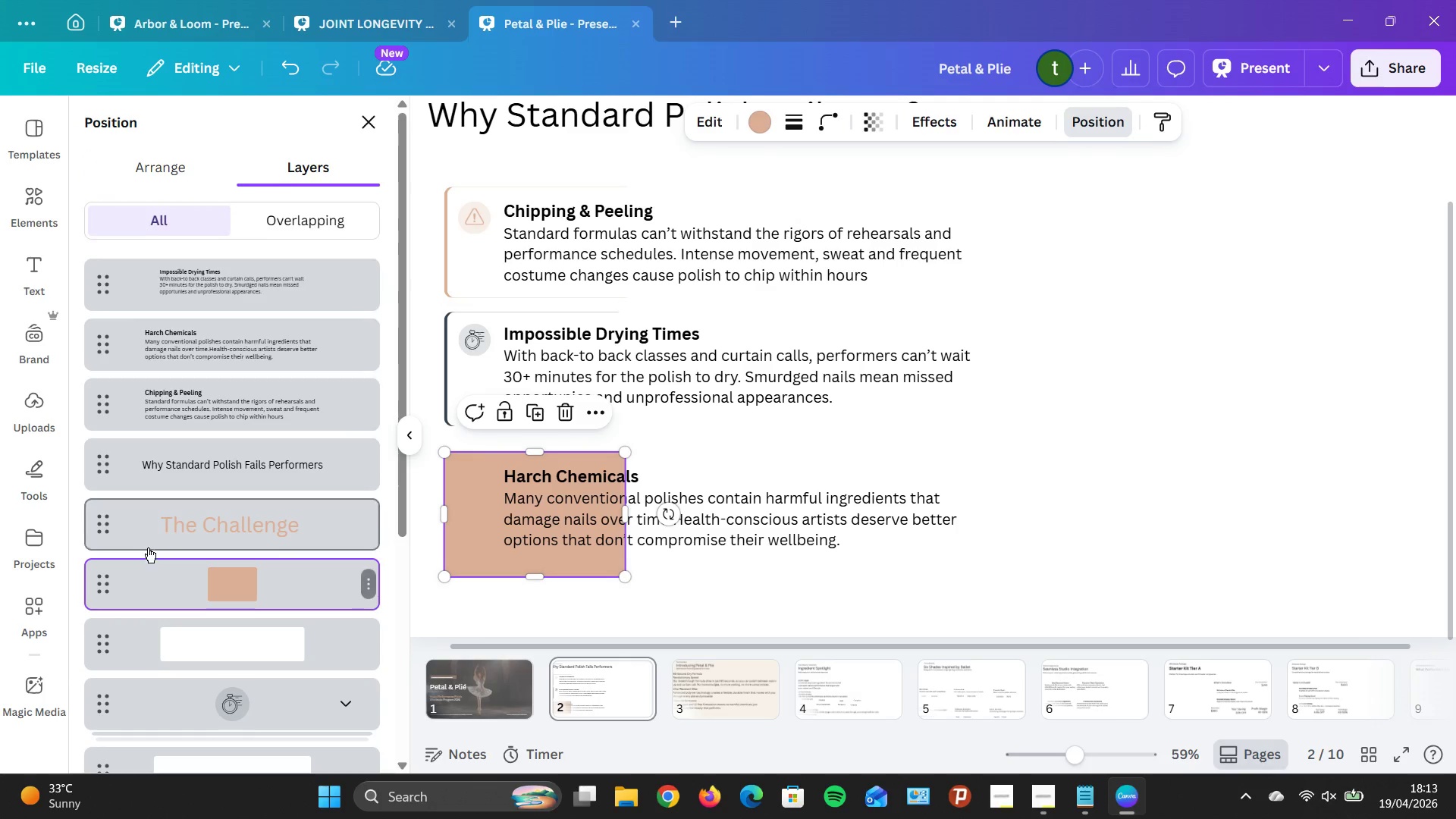 
scroll: coordinate [158, 541], scroll_direction: down, amount: 2.0
 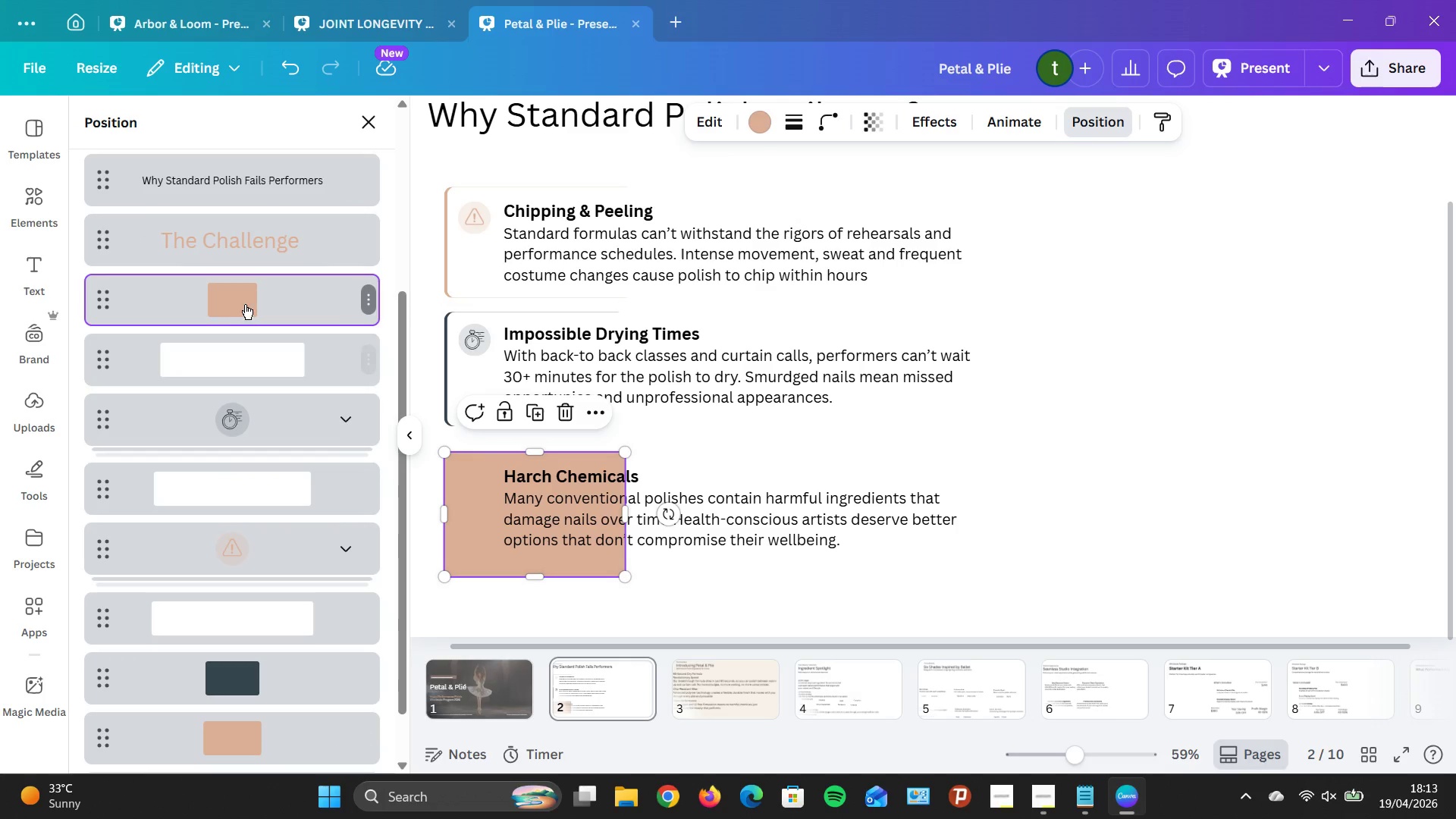 
left_click_drag(start_coordinate=[247, 301], to_coordinate=[270, 639])
 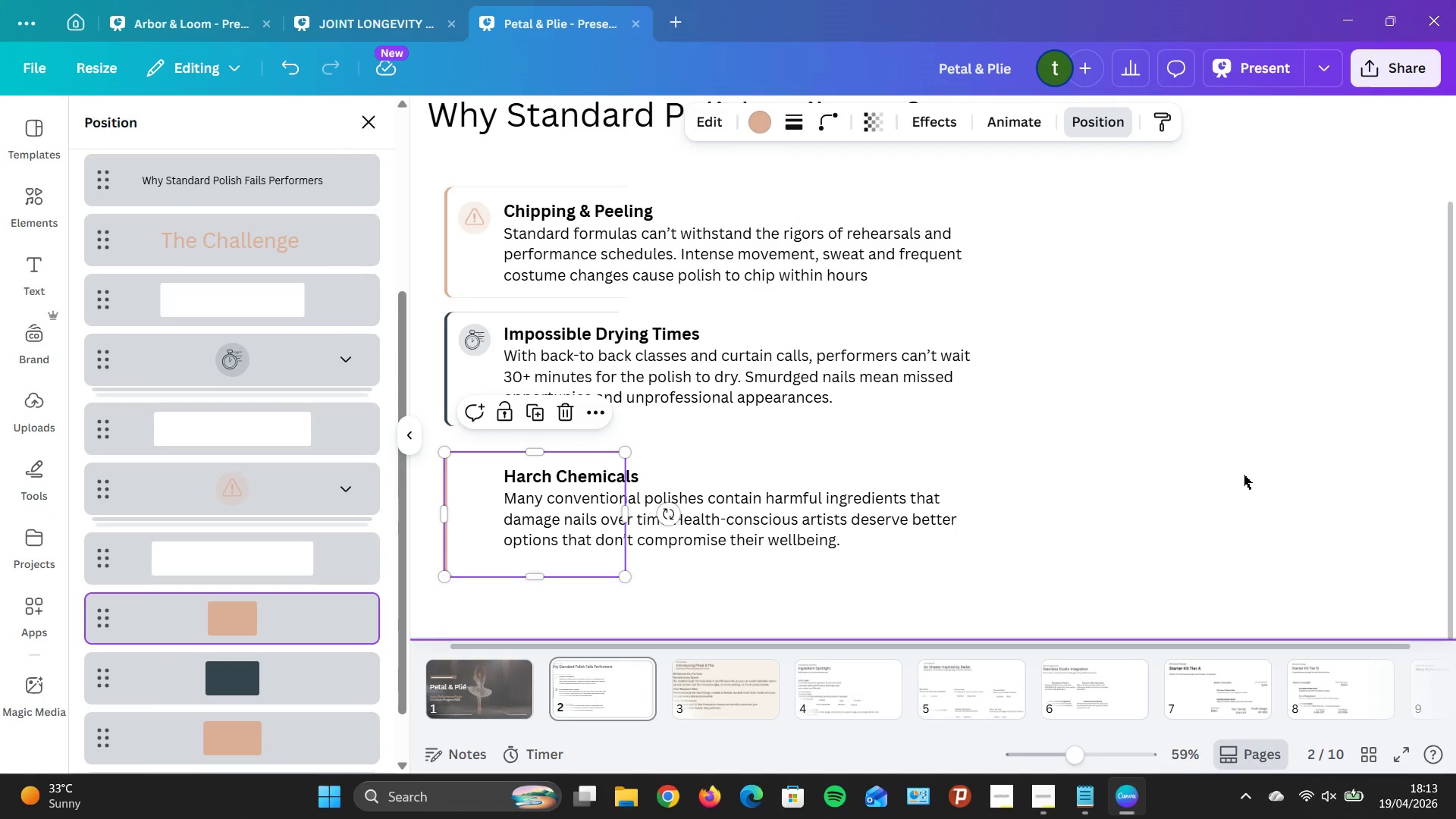 
left_click([1245, 475])
 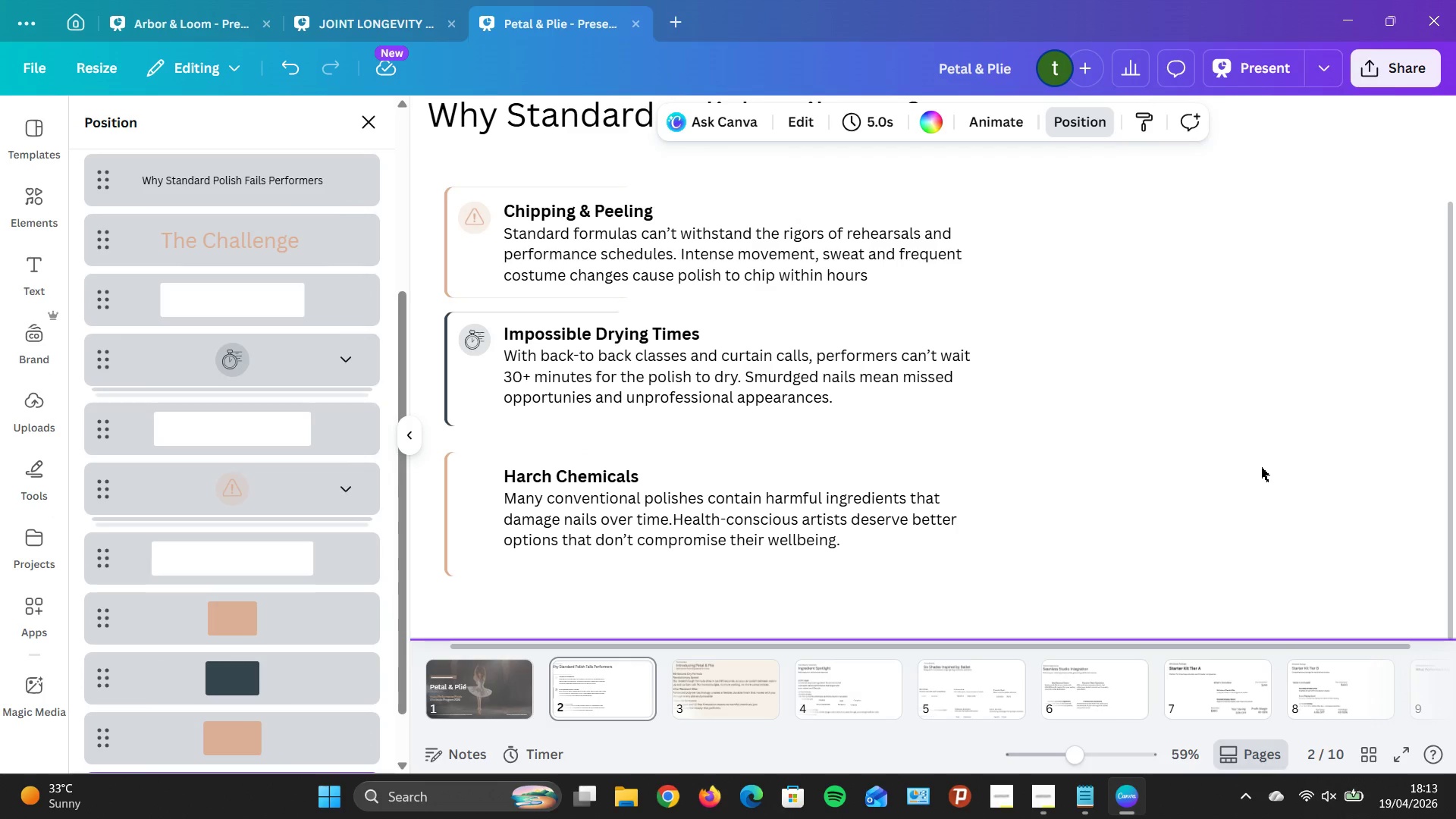 
wait(8.3)
 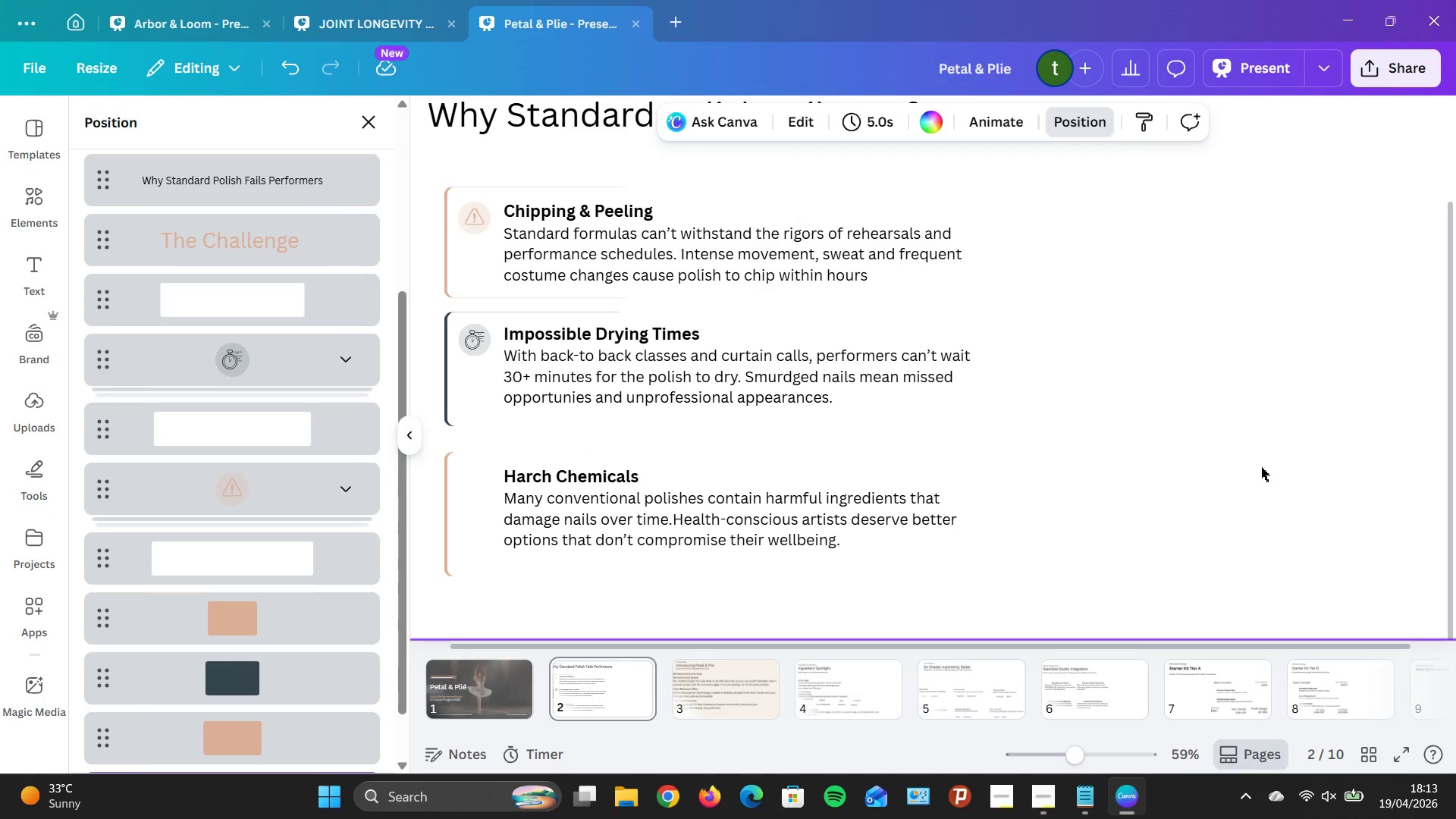 
left_click([358, 118])
 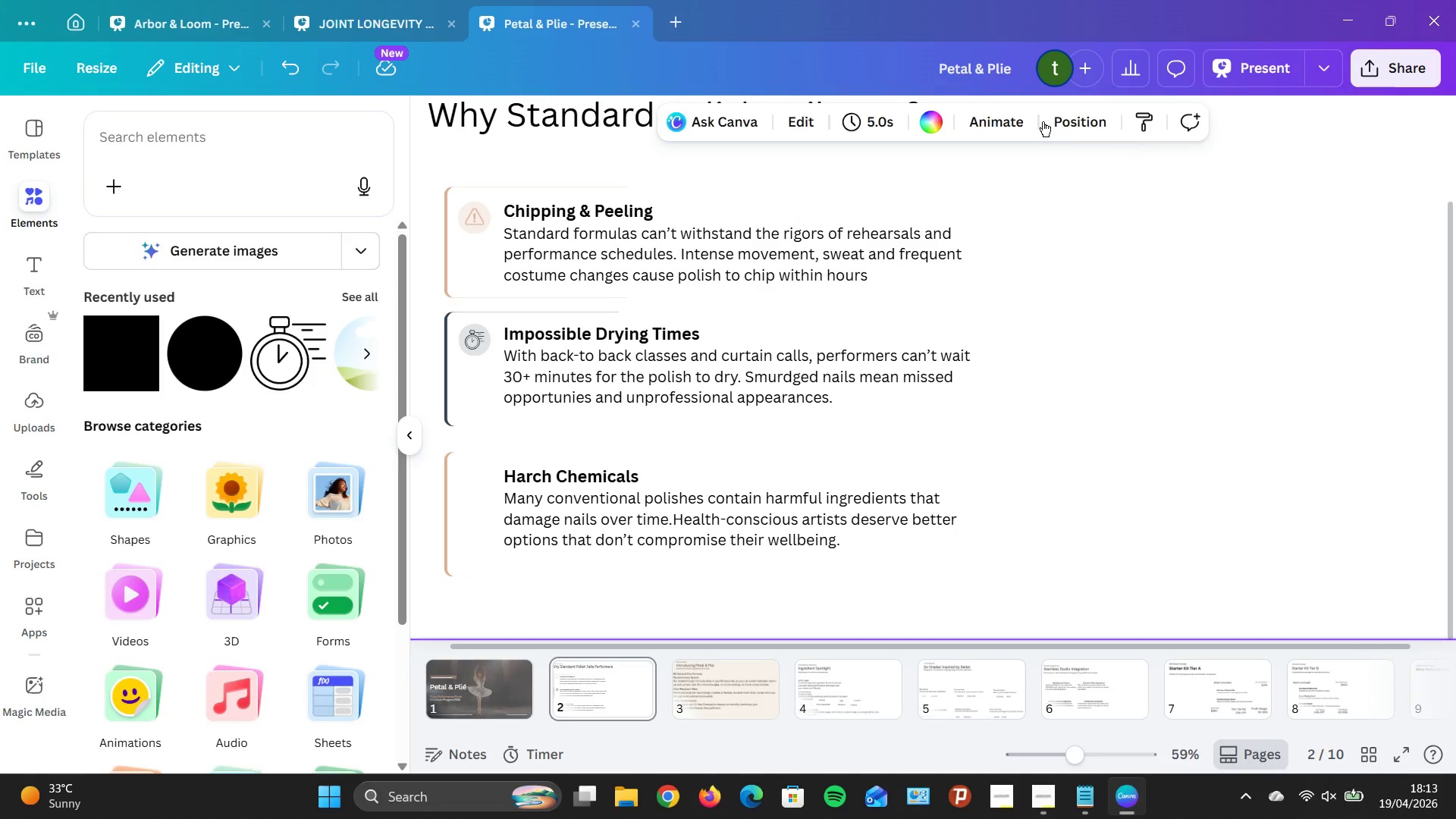 
mouse_move([987, 123])
 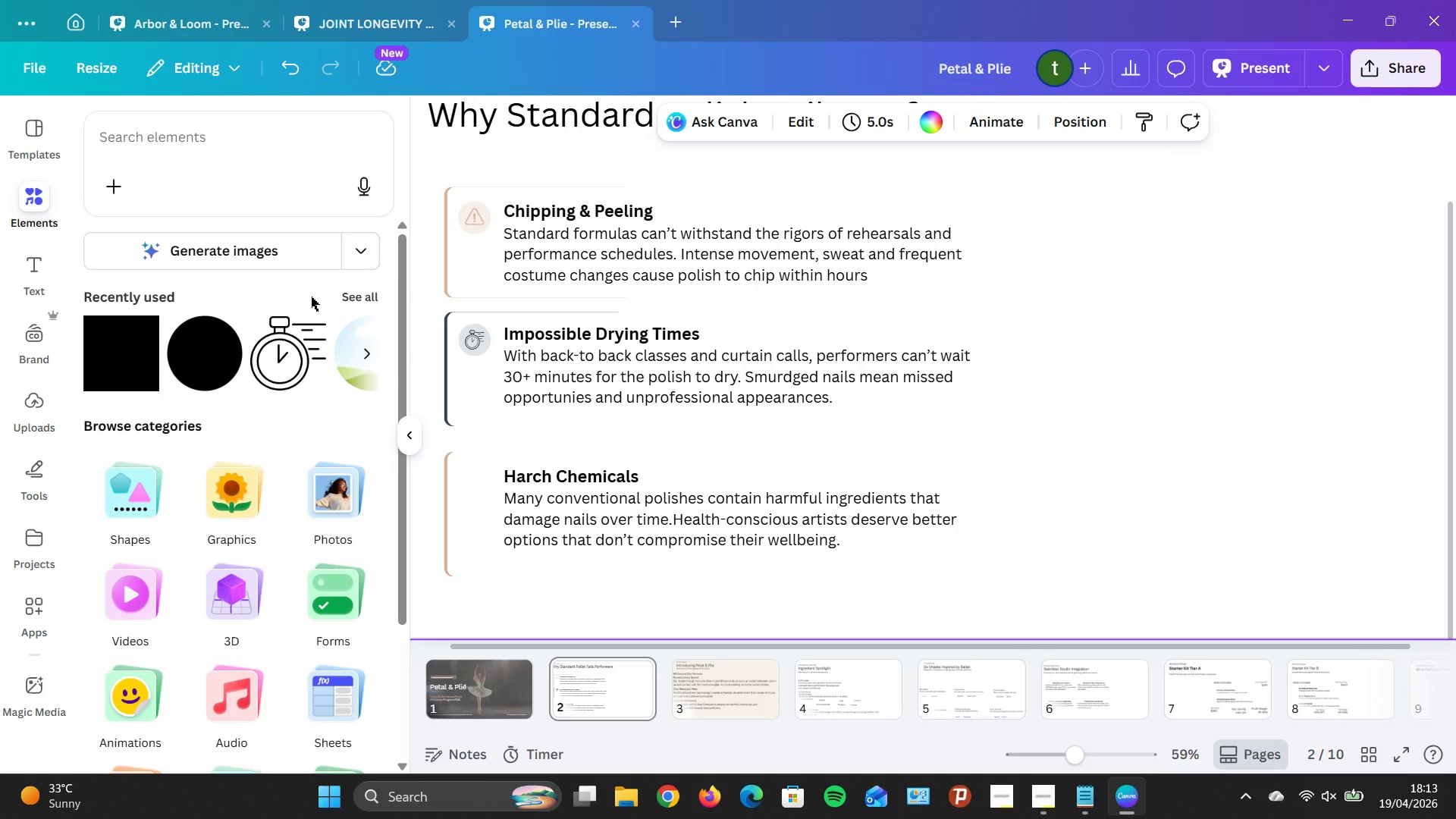 
scroll: coordinate [311, 293], scroll_direction: up, amount: 3.0
 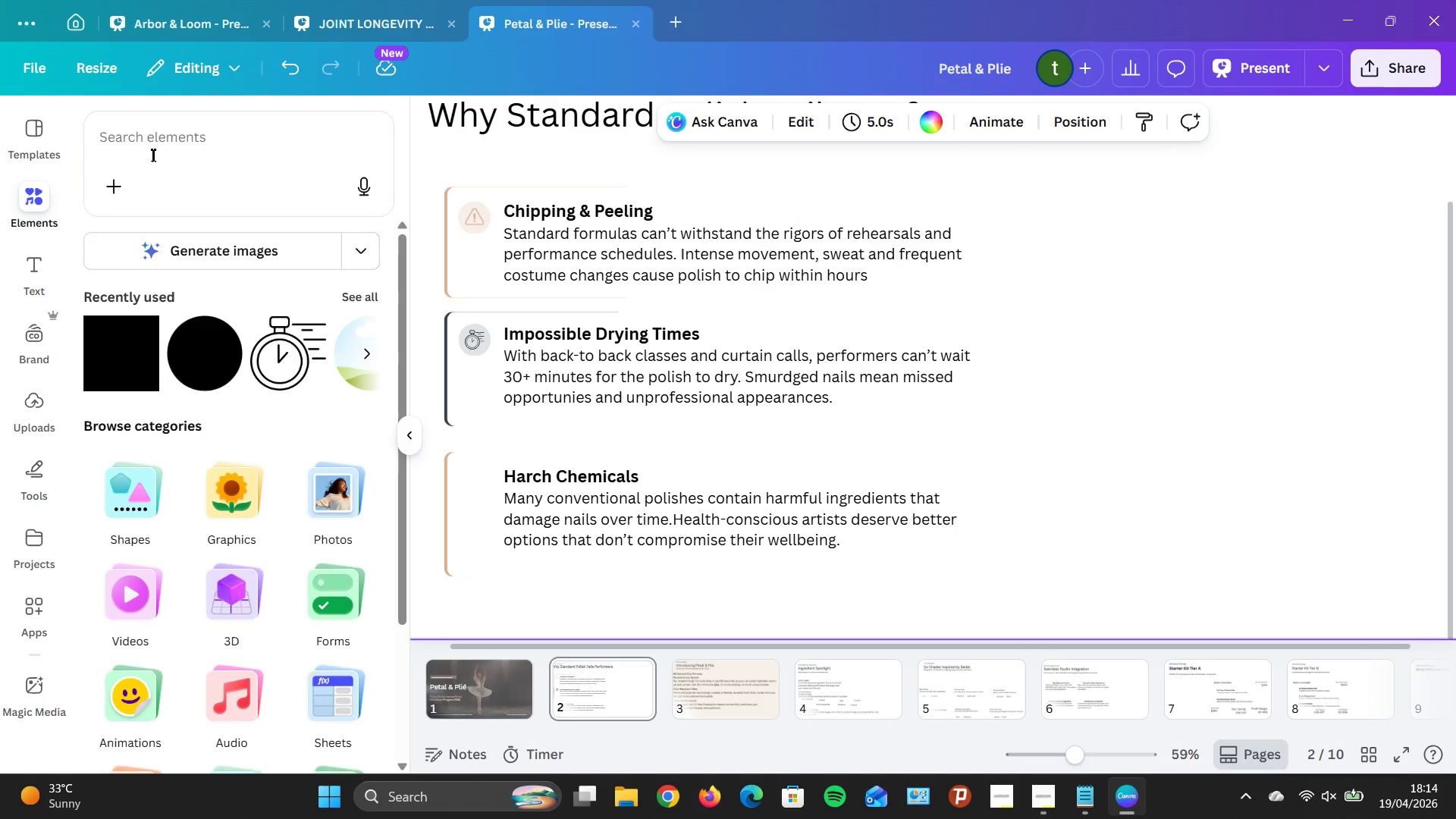 
left_click([152, 155])
 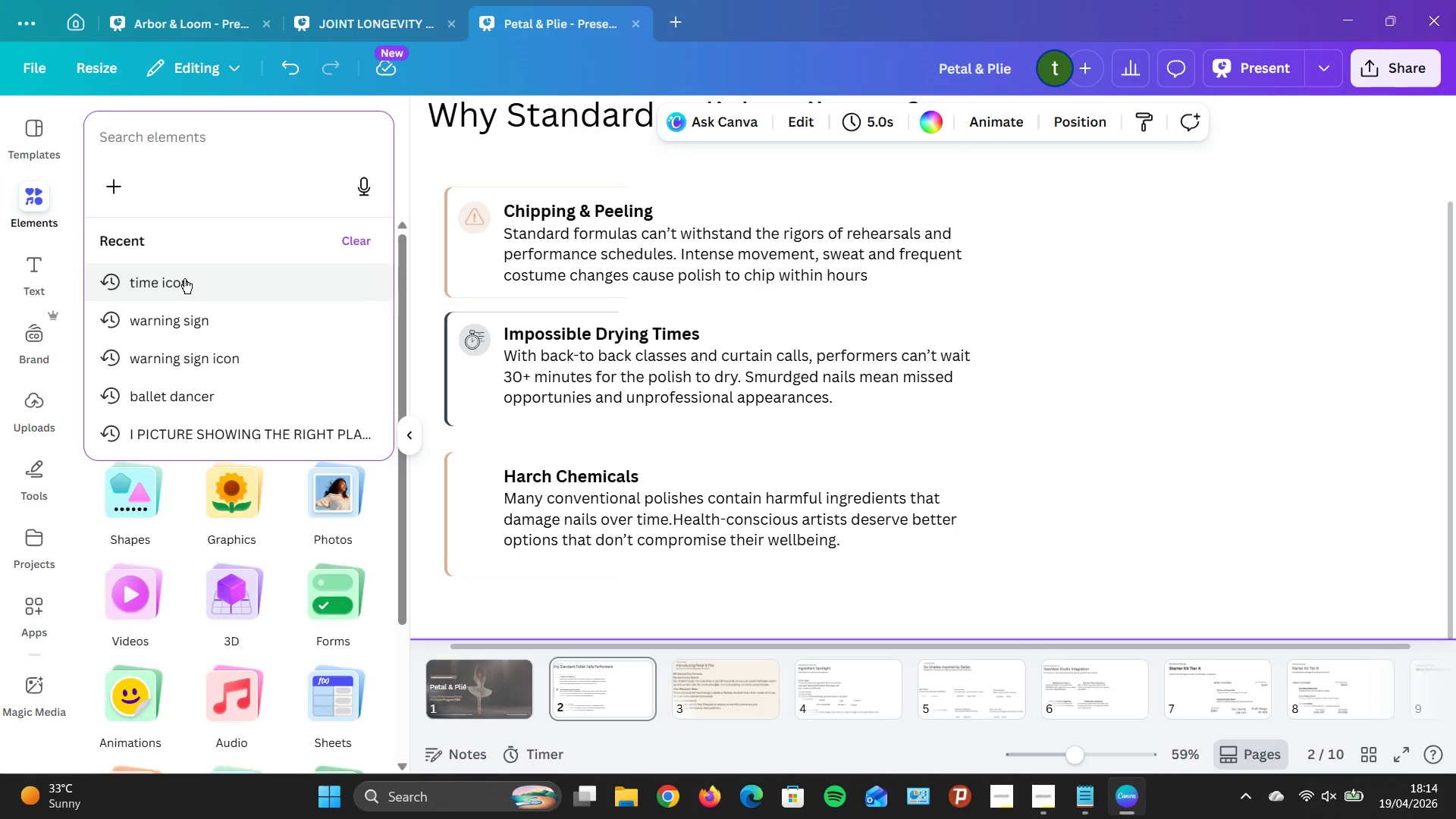 
type(HEART )
key(Backspace)
type(BREAK)
 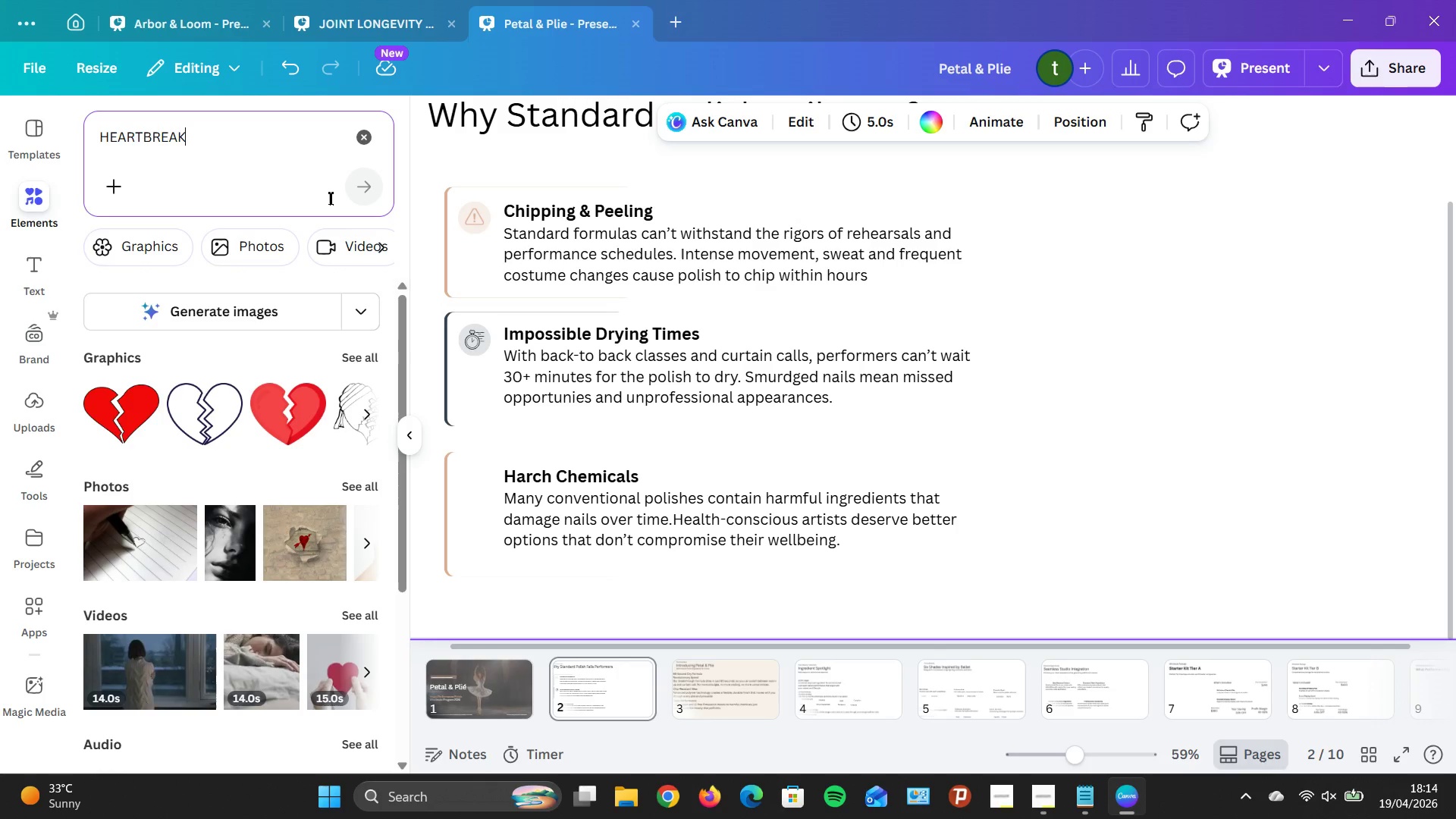 
wait(18.84)
 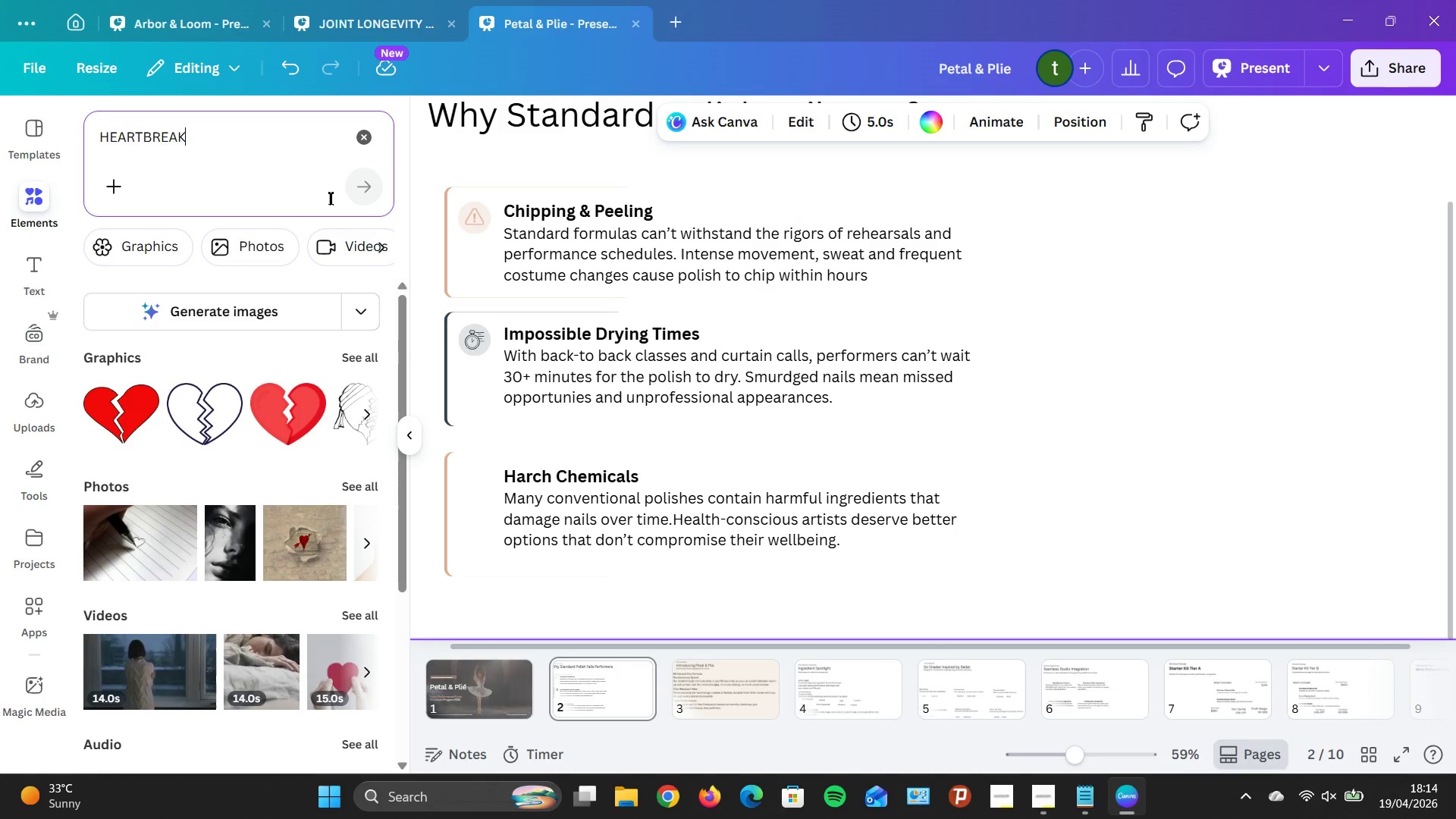 
left_click([353, 359])
 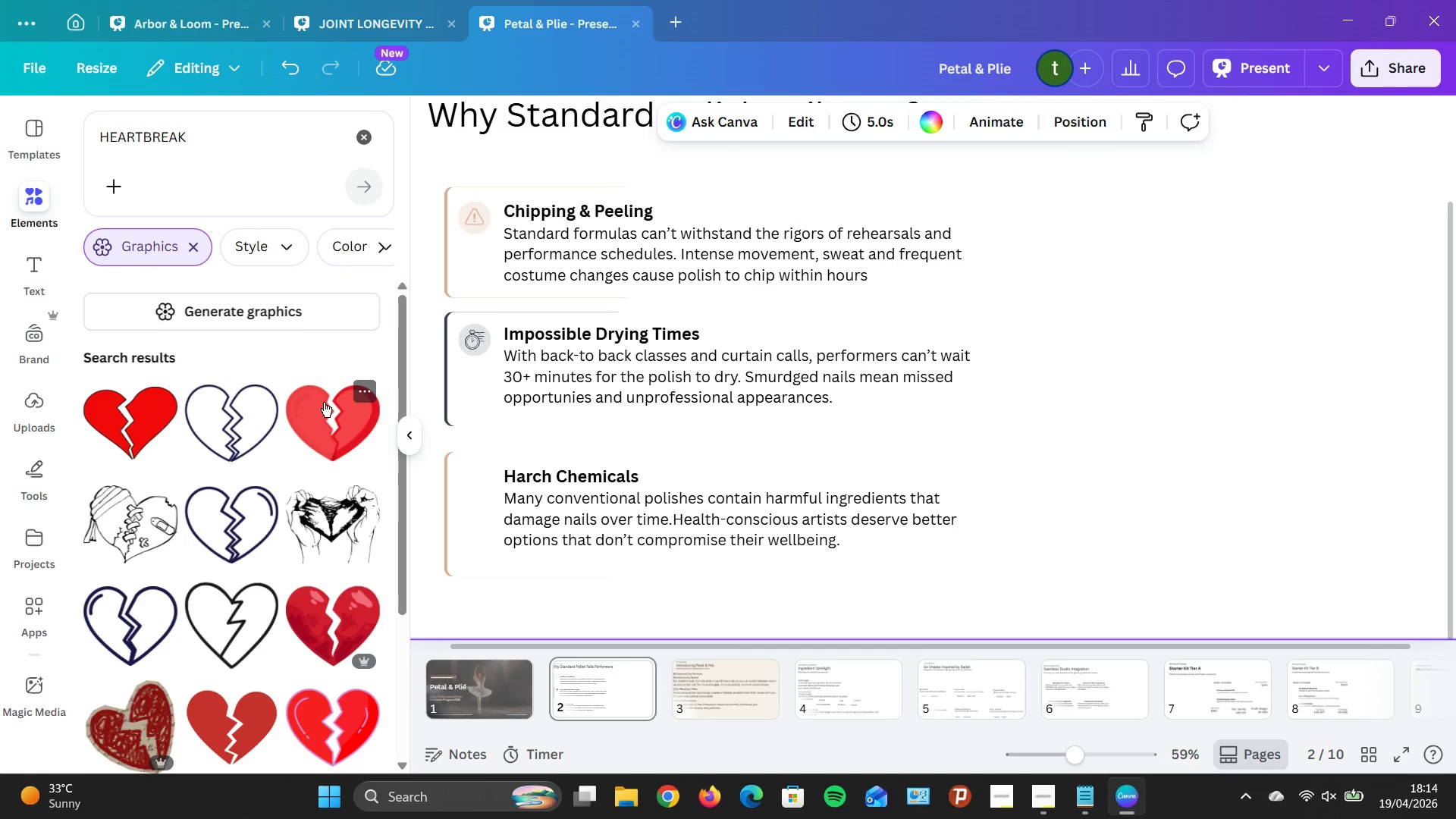 
scroll: coordinate [324, 402], scroll_direction: down, amount: 6.0
 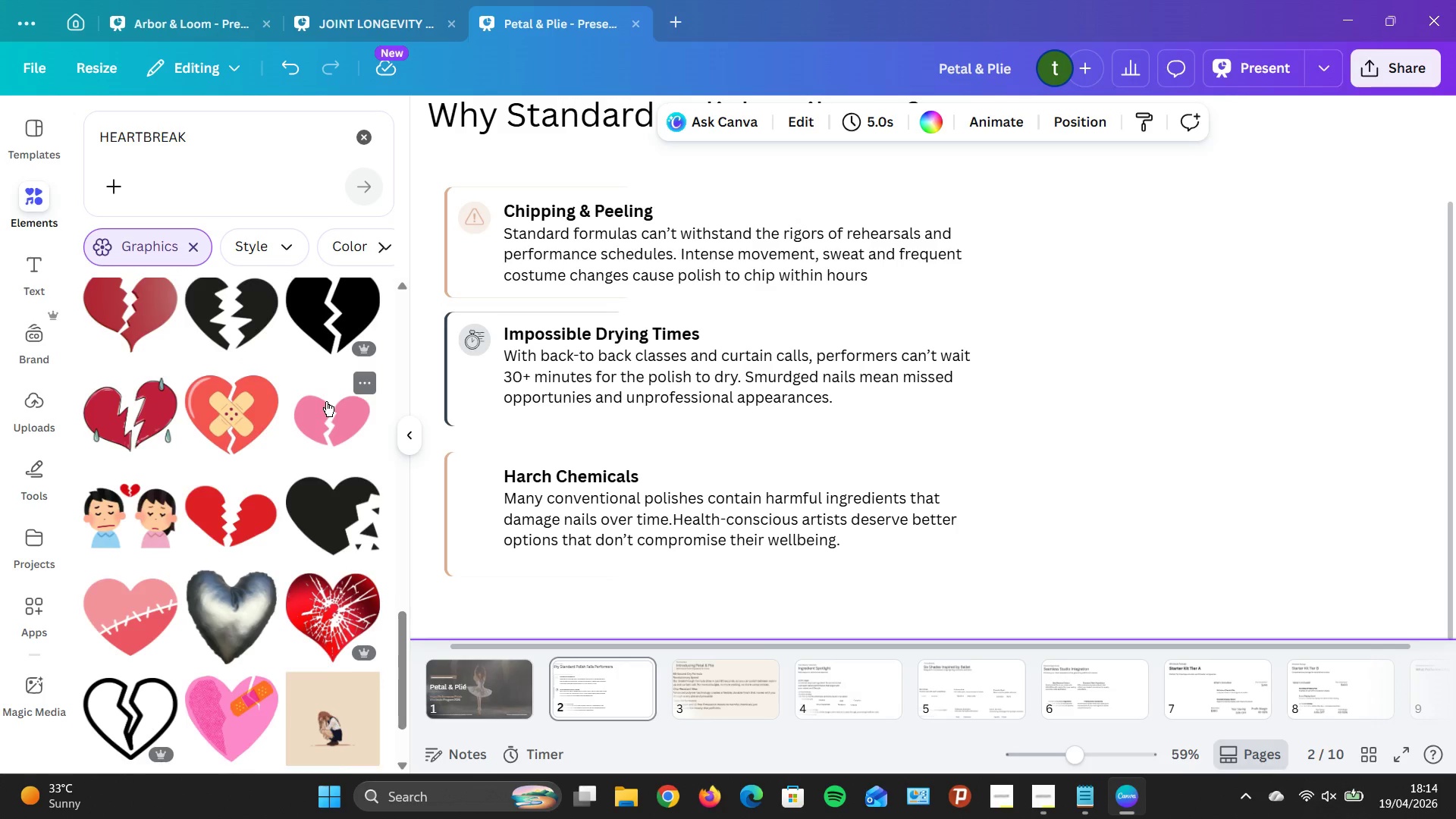 
scroll: coordinate [326, 400], scroll_direction: down, amount: 5.0
 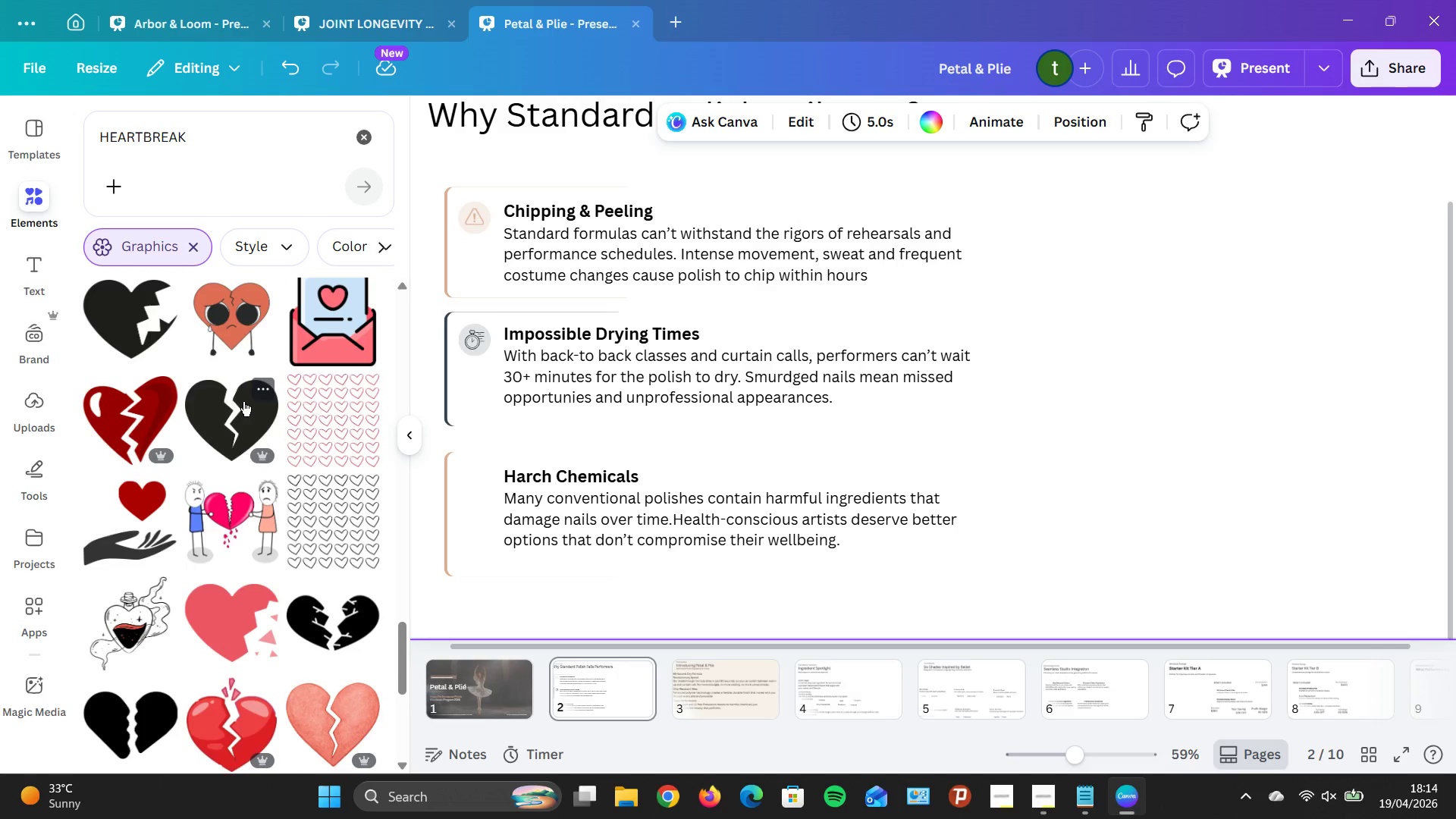 
left_click_drag(start_coordinate=[243, 402], to_coordinate=[1107, 305])
 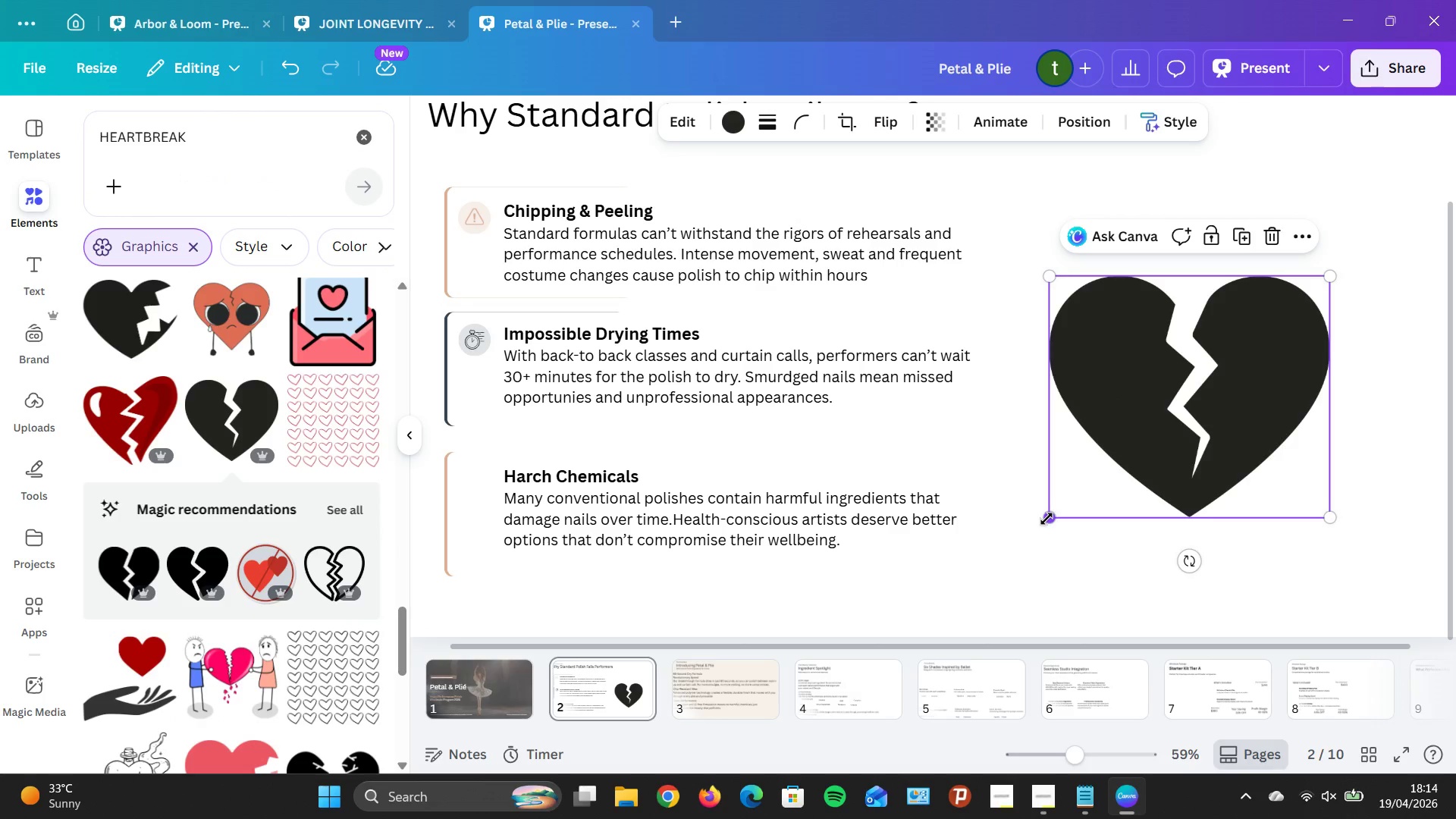 
left_click_drag(start_coordinate=[1046, 519], to_coordinate=[1251, 265])
 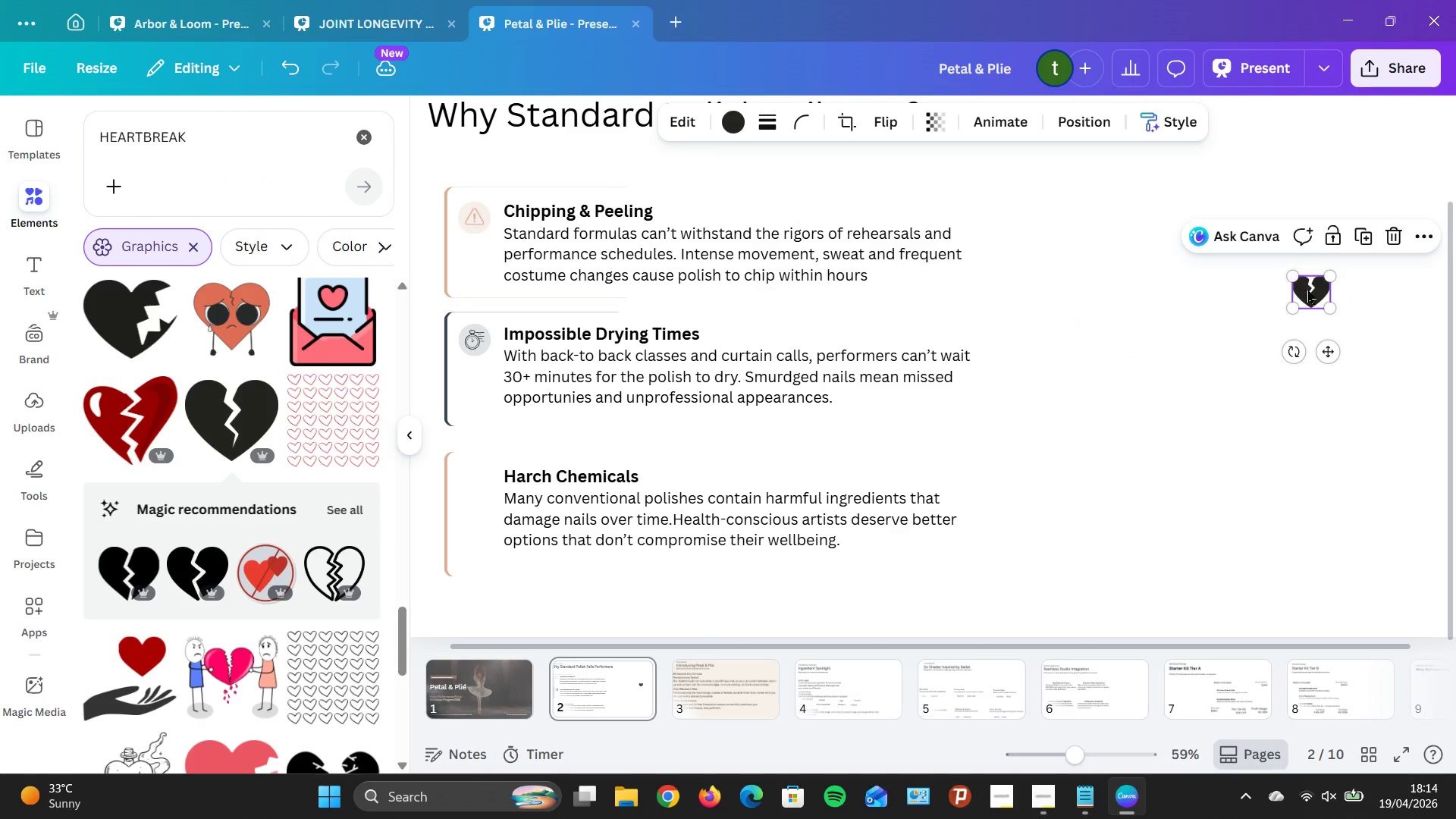 
left_click([1307, 290])
 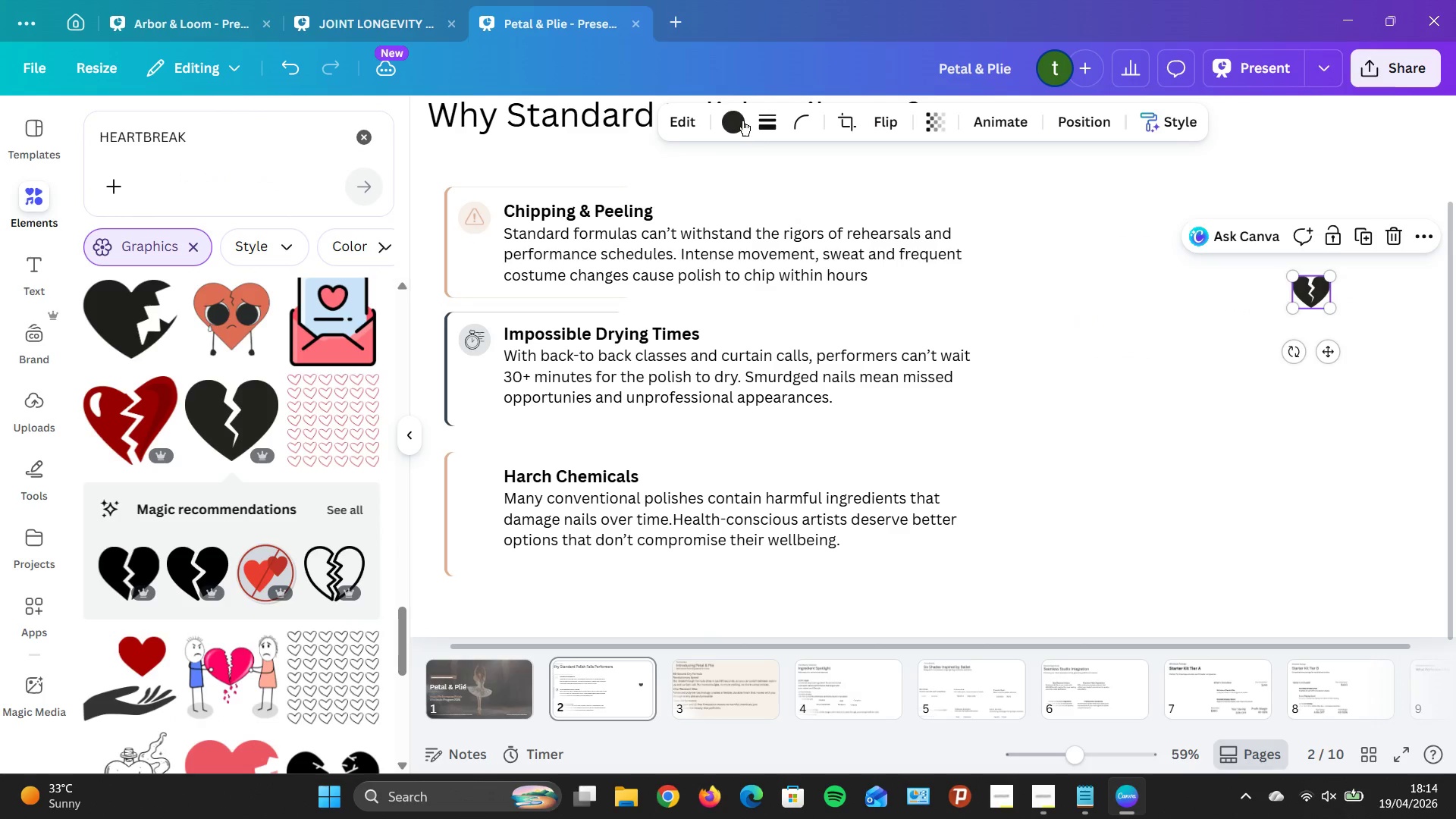 
left_click([738, 117])
 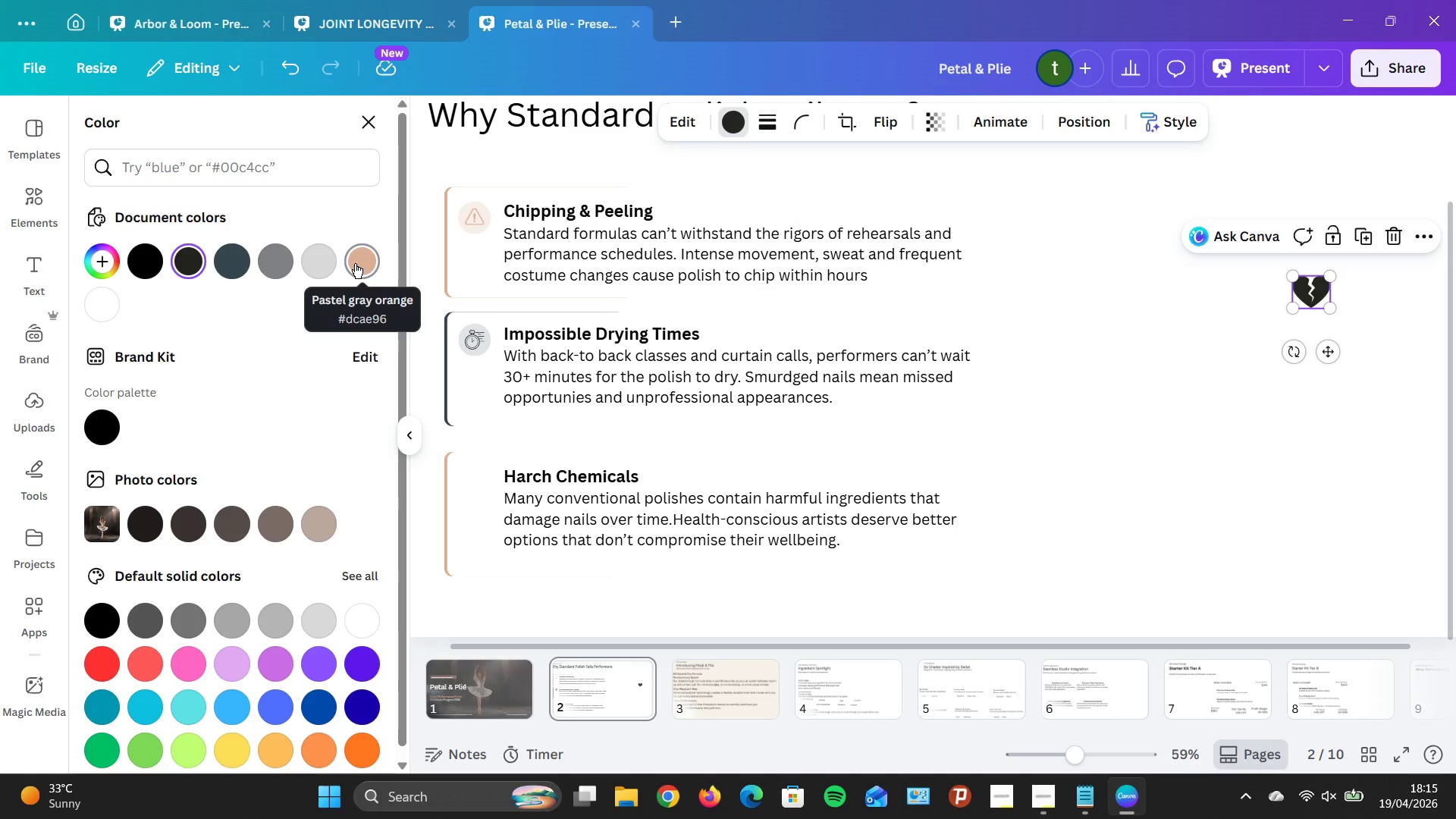 
left_click([355, 263])
 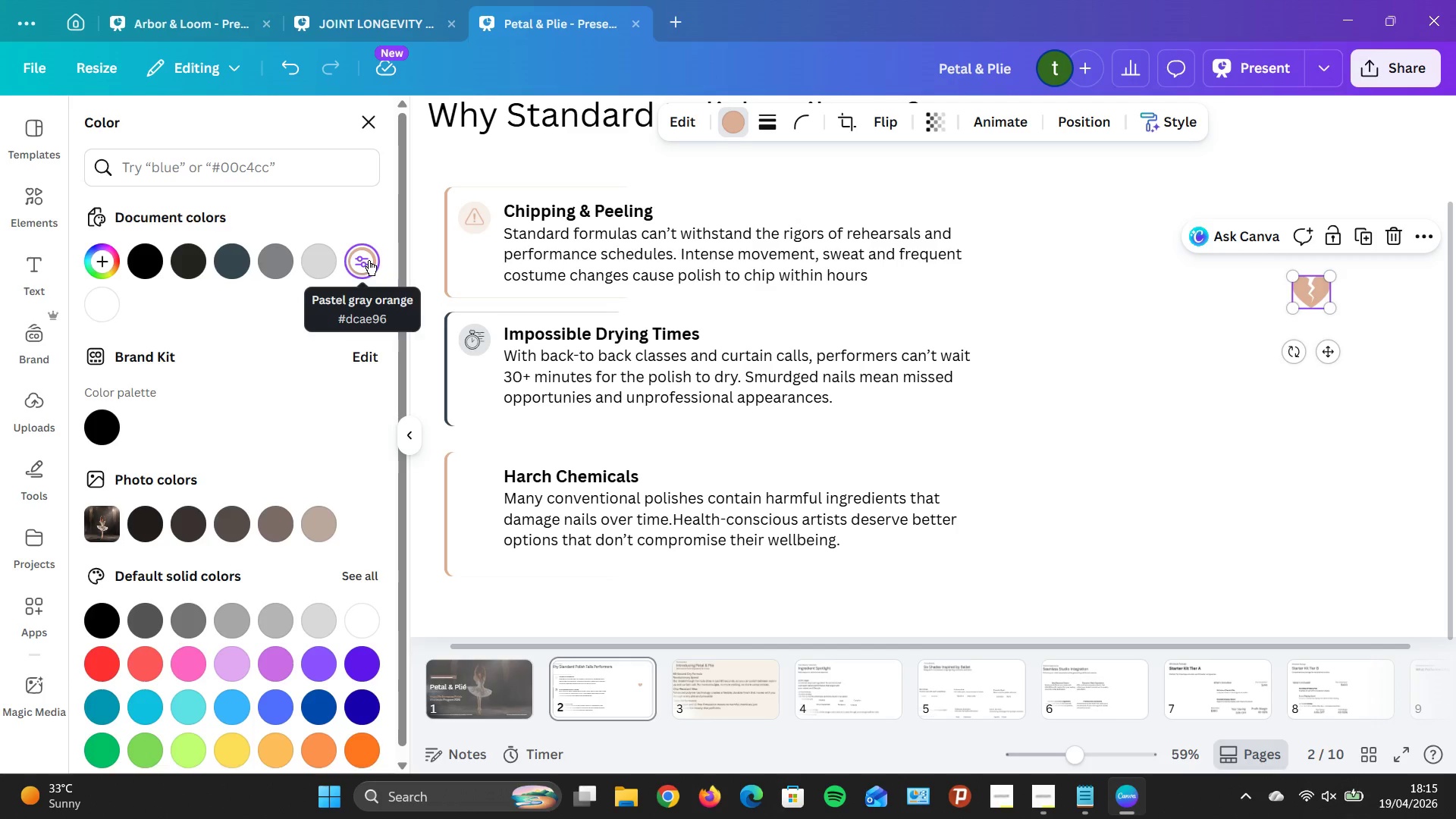 
left_click([1192, 409])
 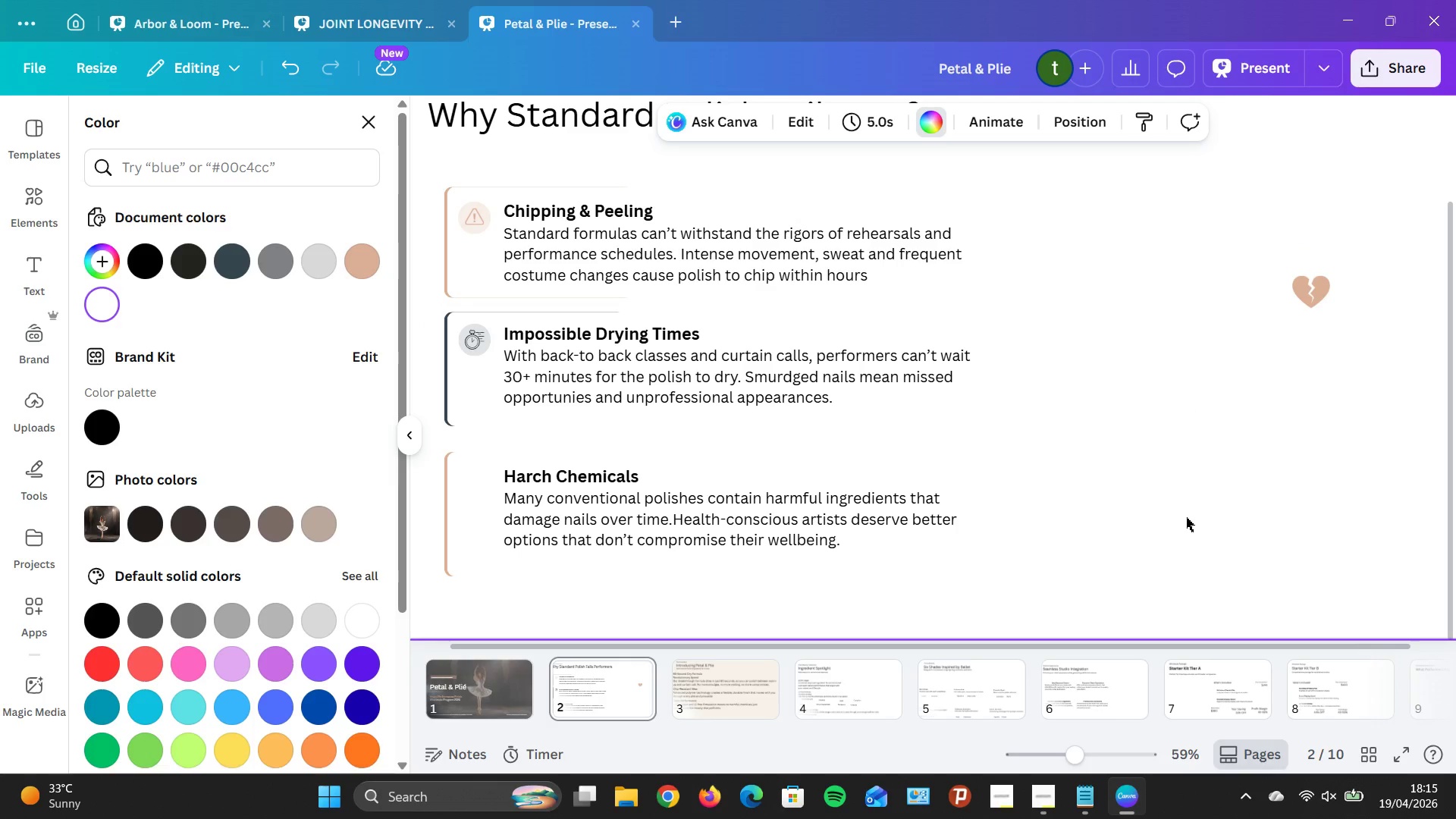 
left_click([1188, 485])
 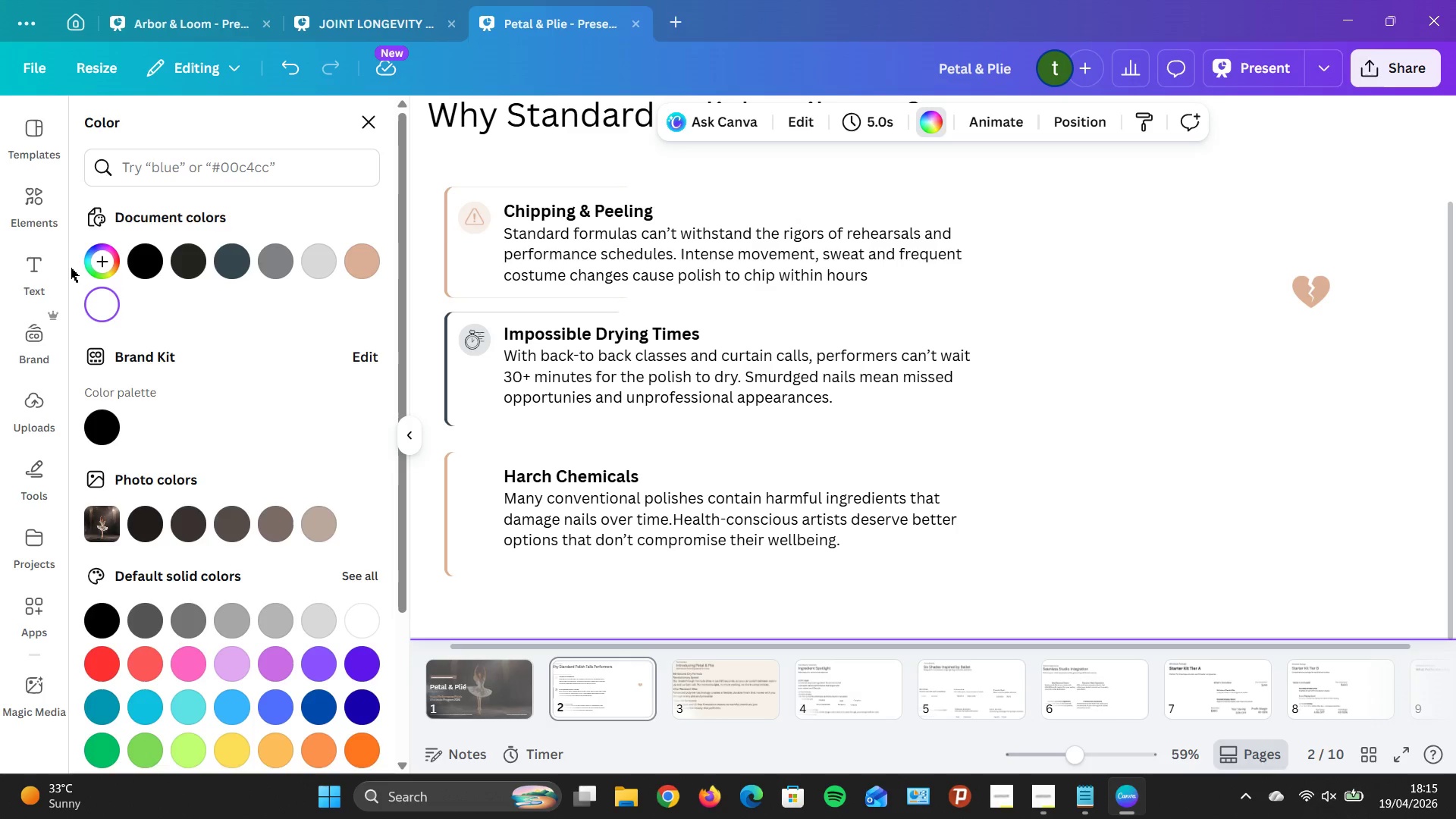 
left_click([31, 211])
 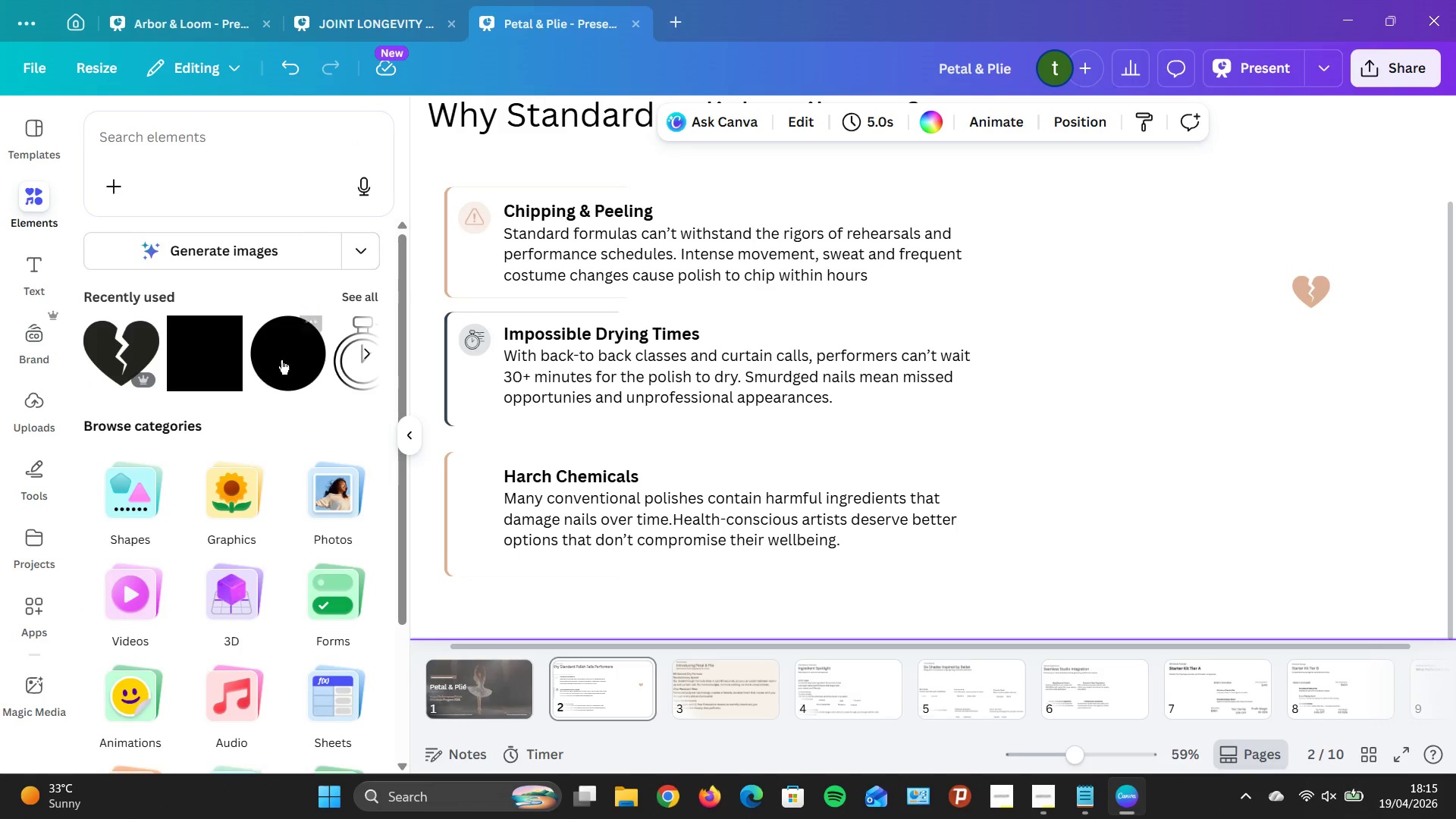 
left_click_drag(start_coordinate=[286, 356], to_coordinate=[1204, 381])
 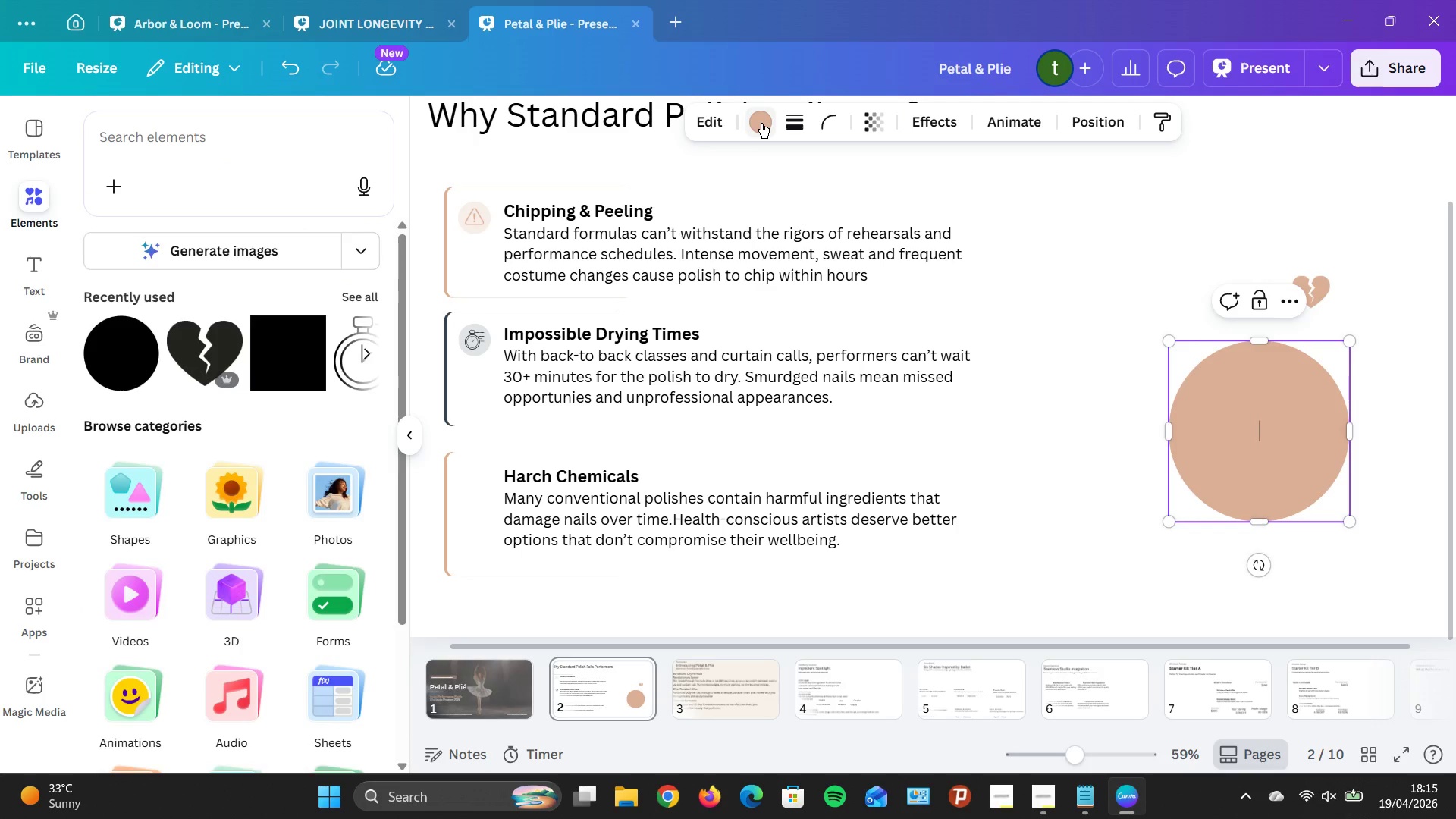 
left_click([860, 117])
 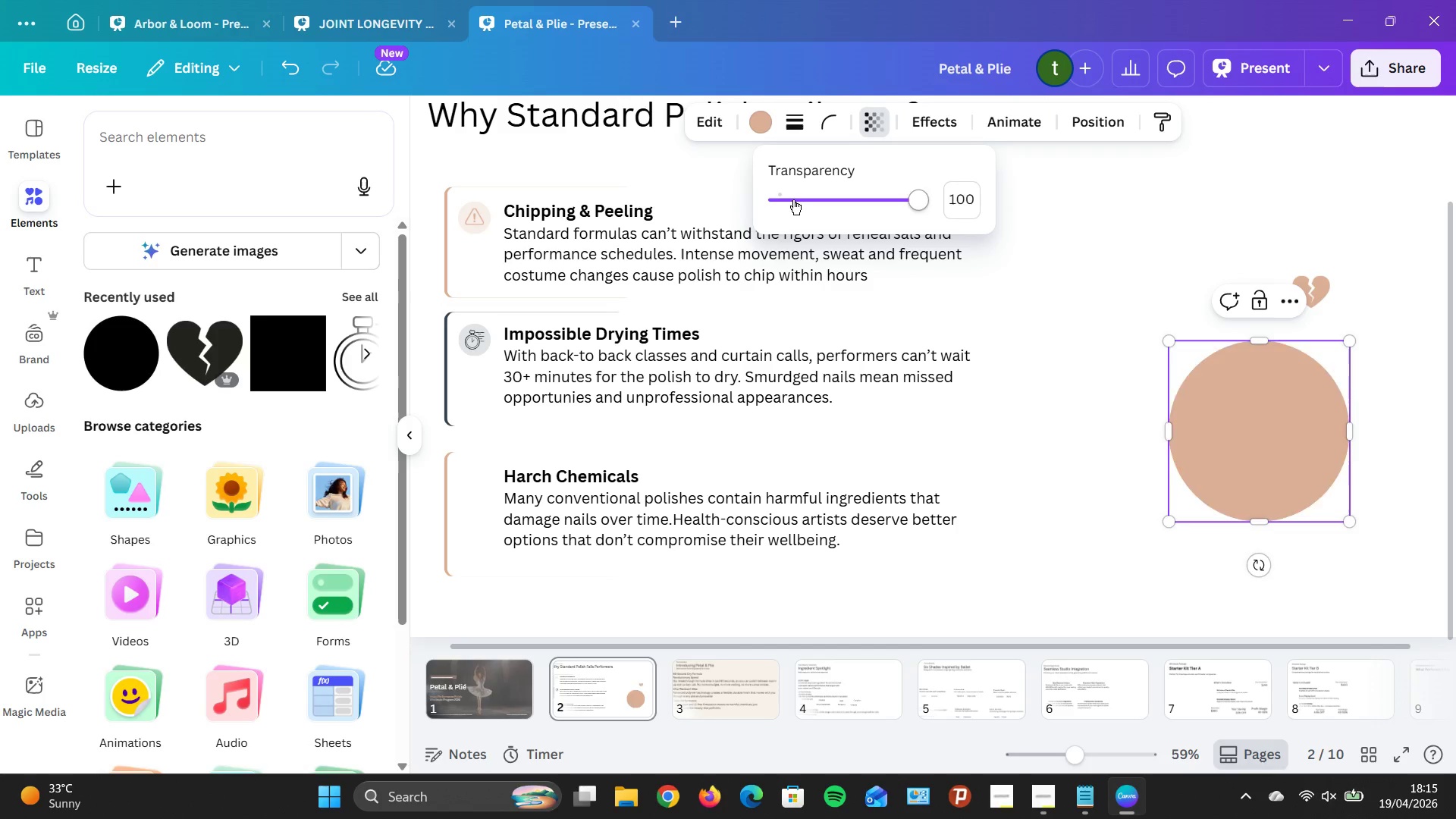 
left_click([793, 199])
 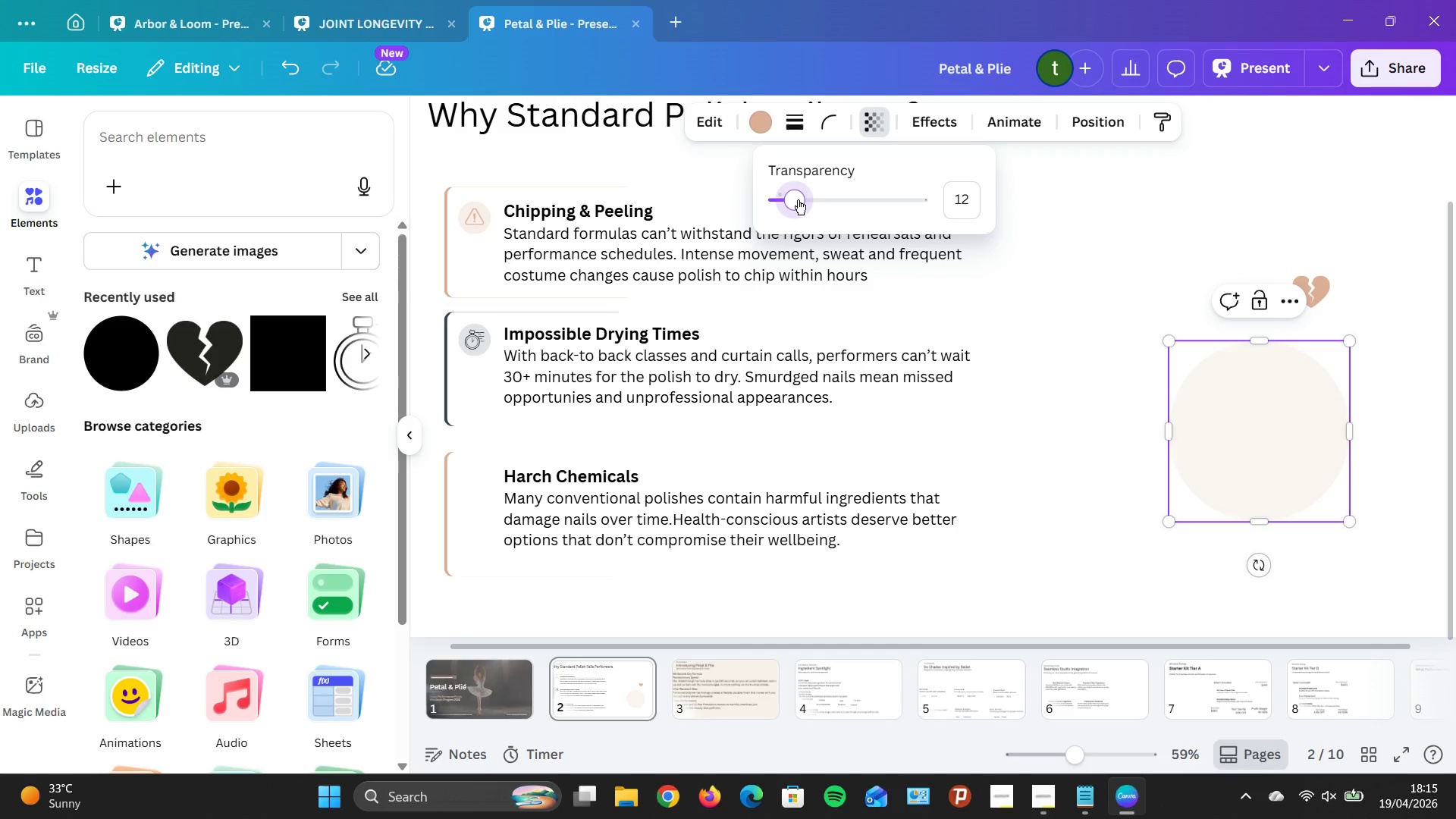 
key(ArrowRight)
 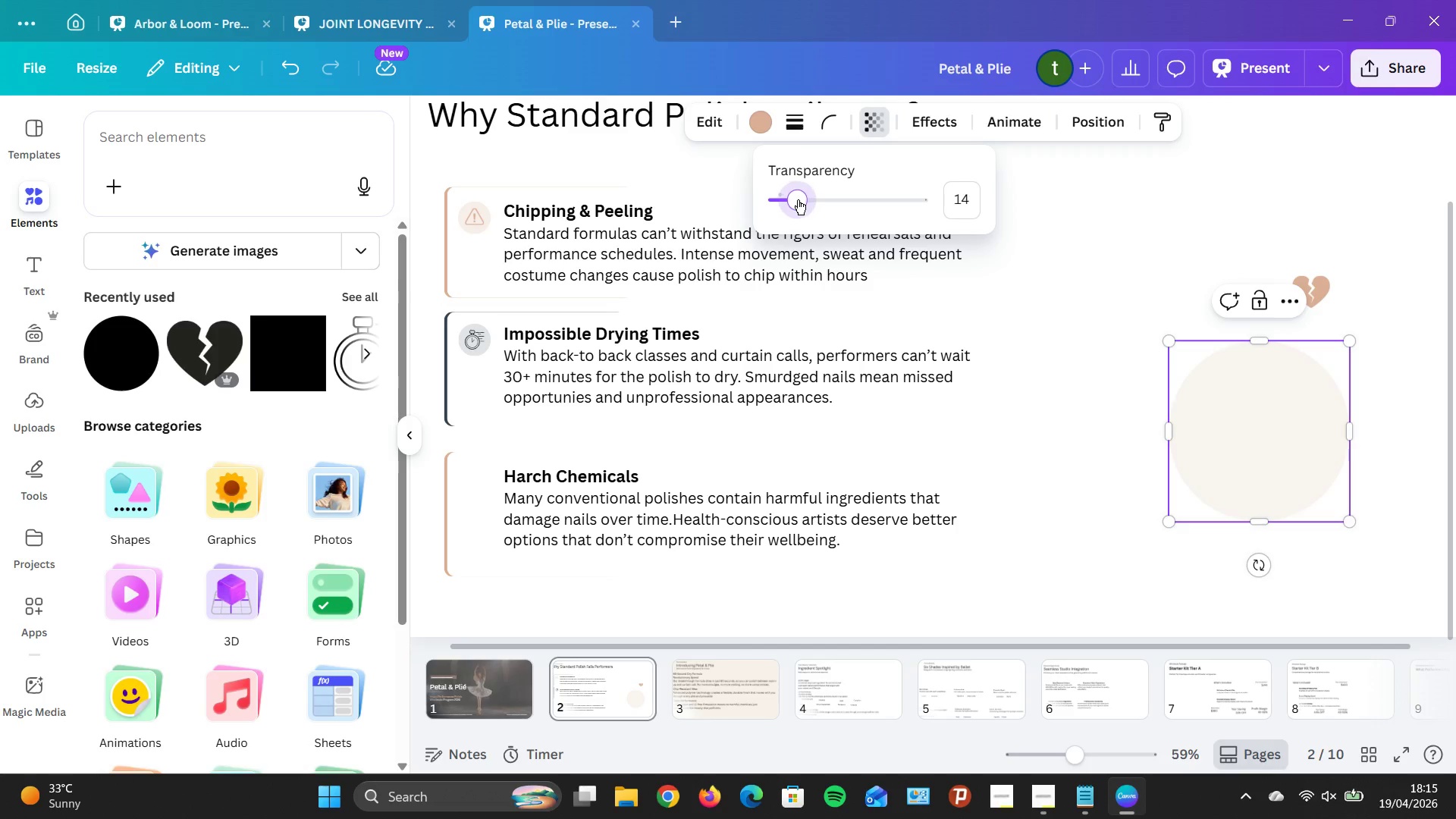 
key(ArrowRight)
 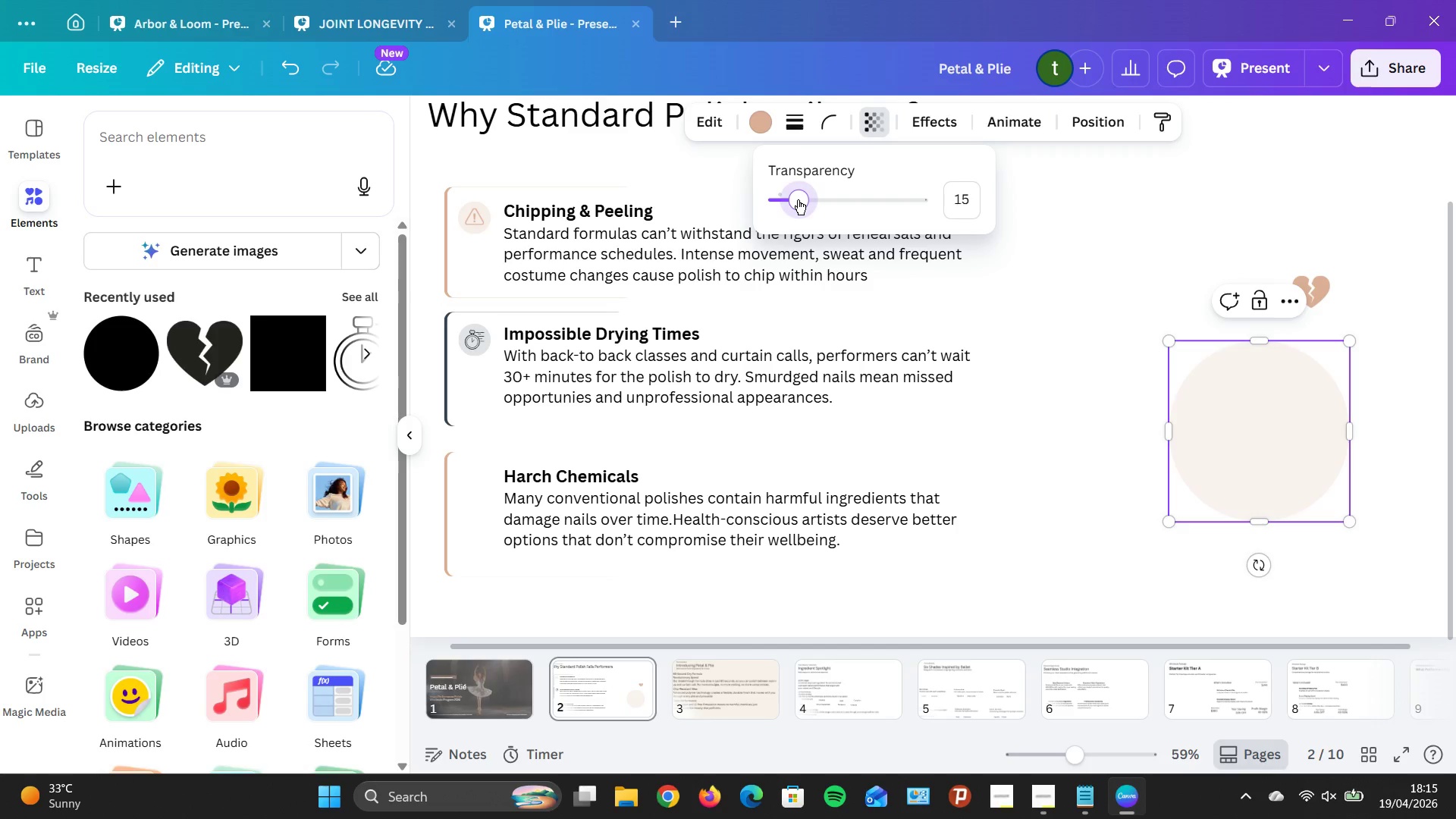 
key(ArrowRight)
 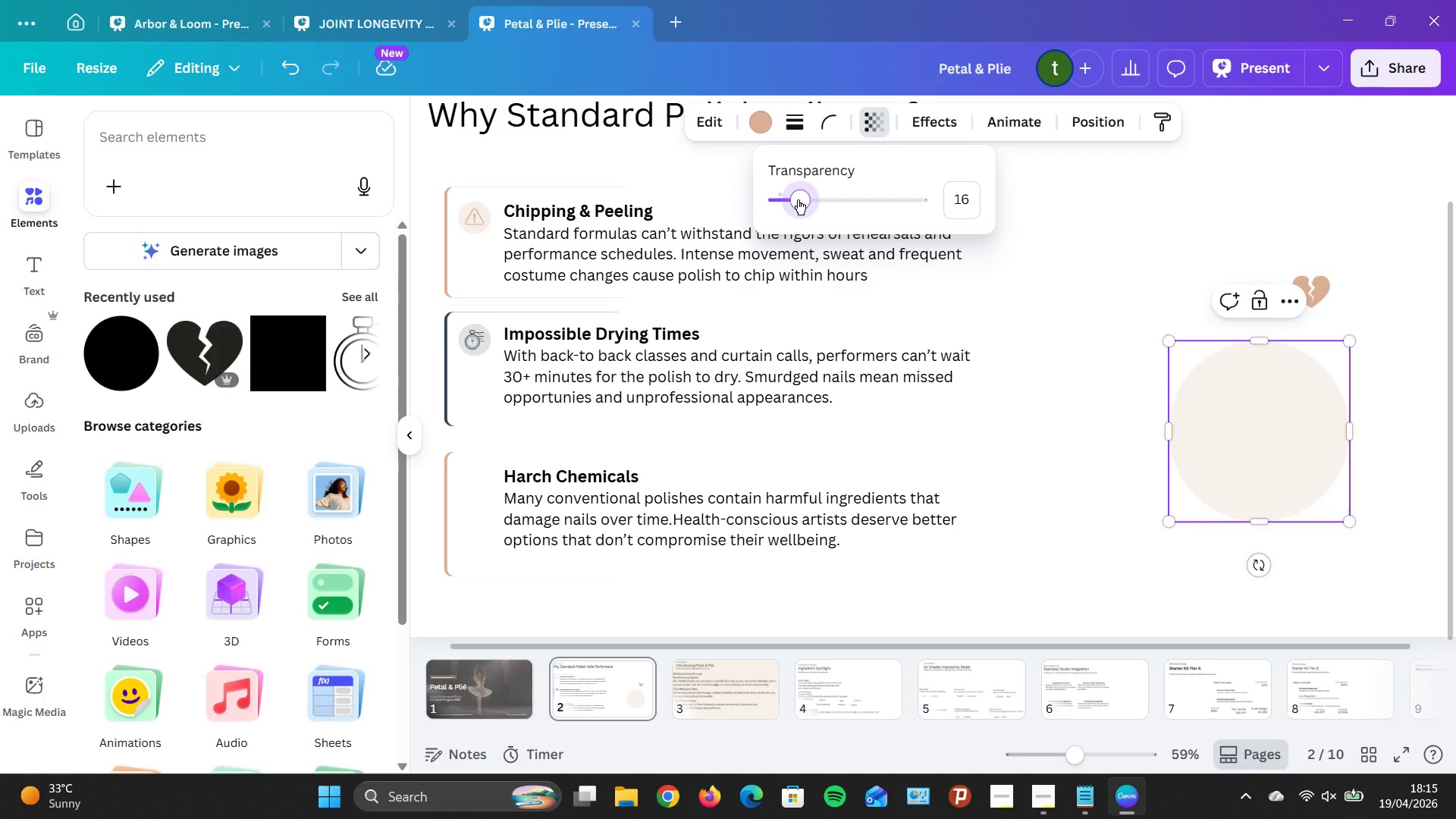 
key(ArrowRight)
 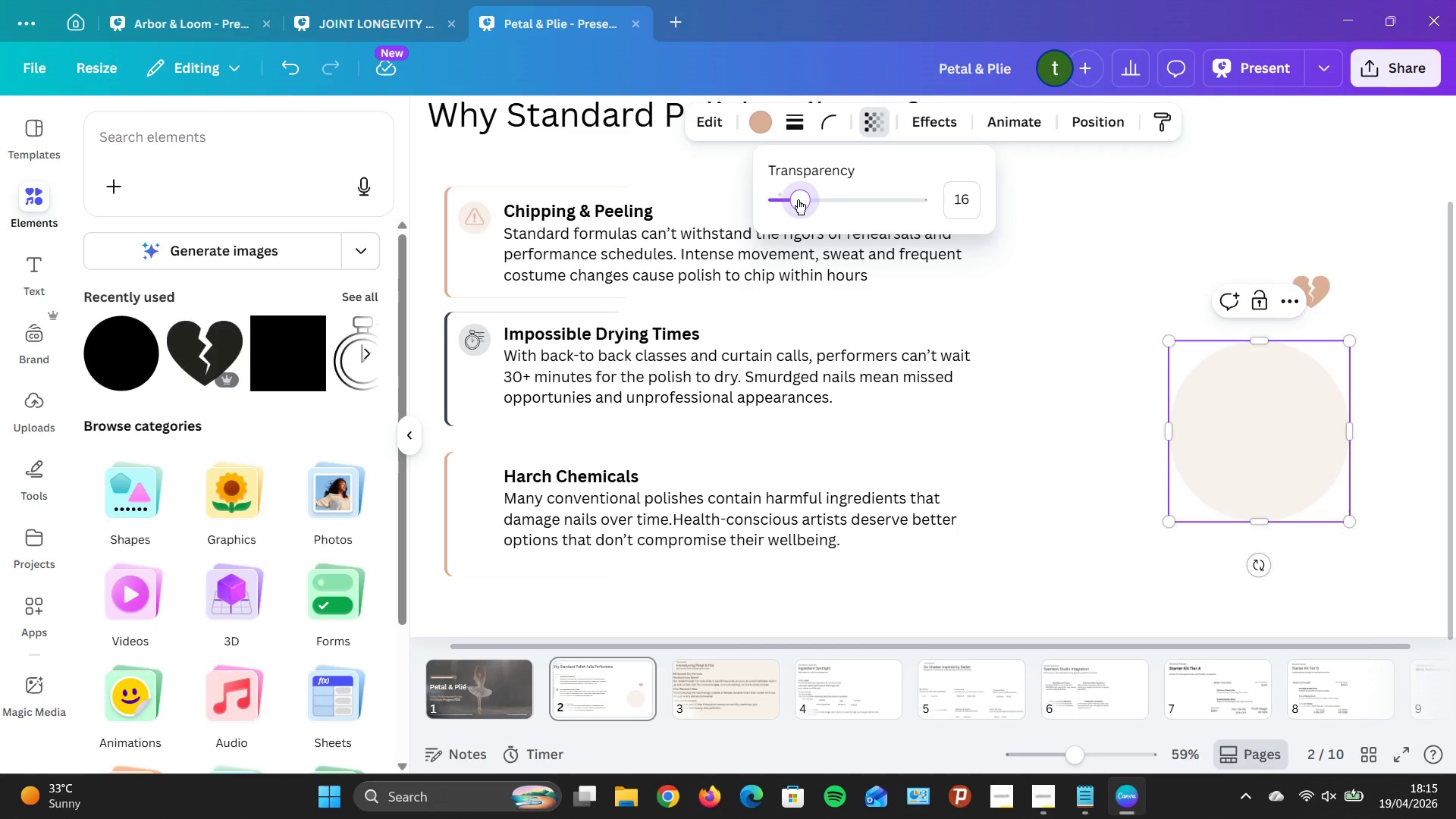 
key(ArrowLeft)
 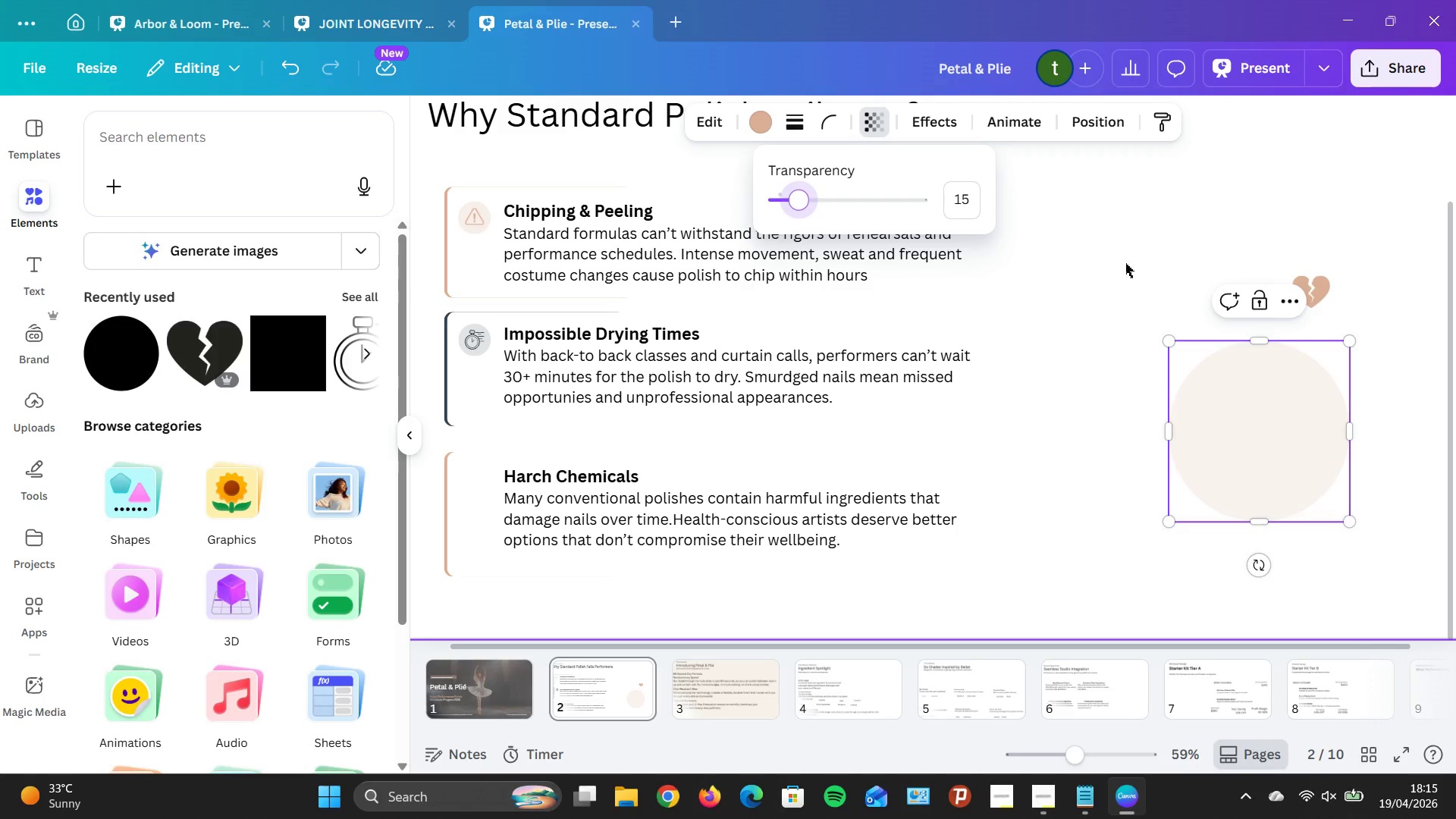 
left_click([1238, 432])
 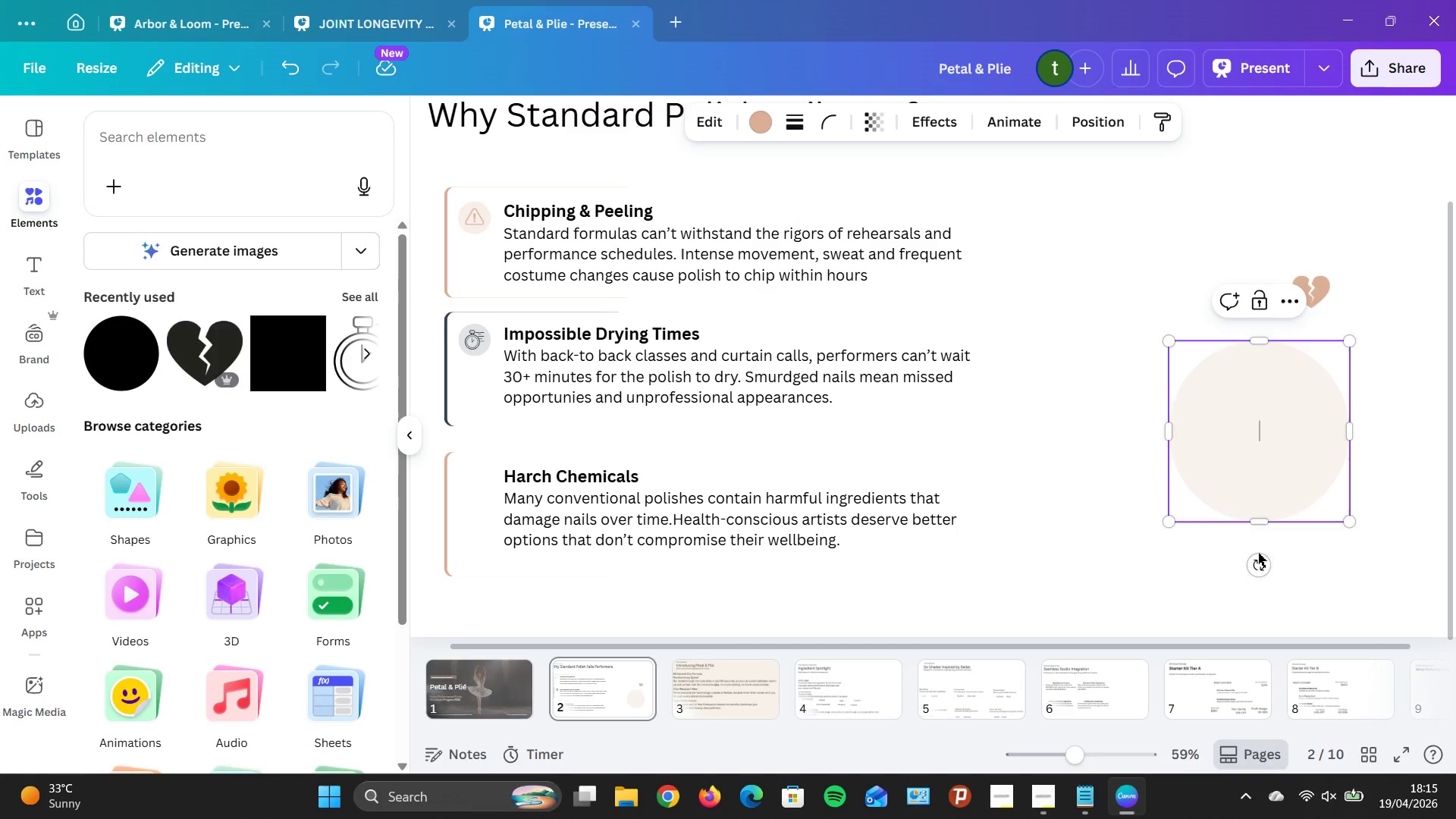 
left_click_drag(start_coordinate=[1259, 523], to_coordinate=[1245, 596])
 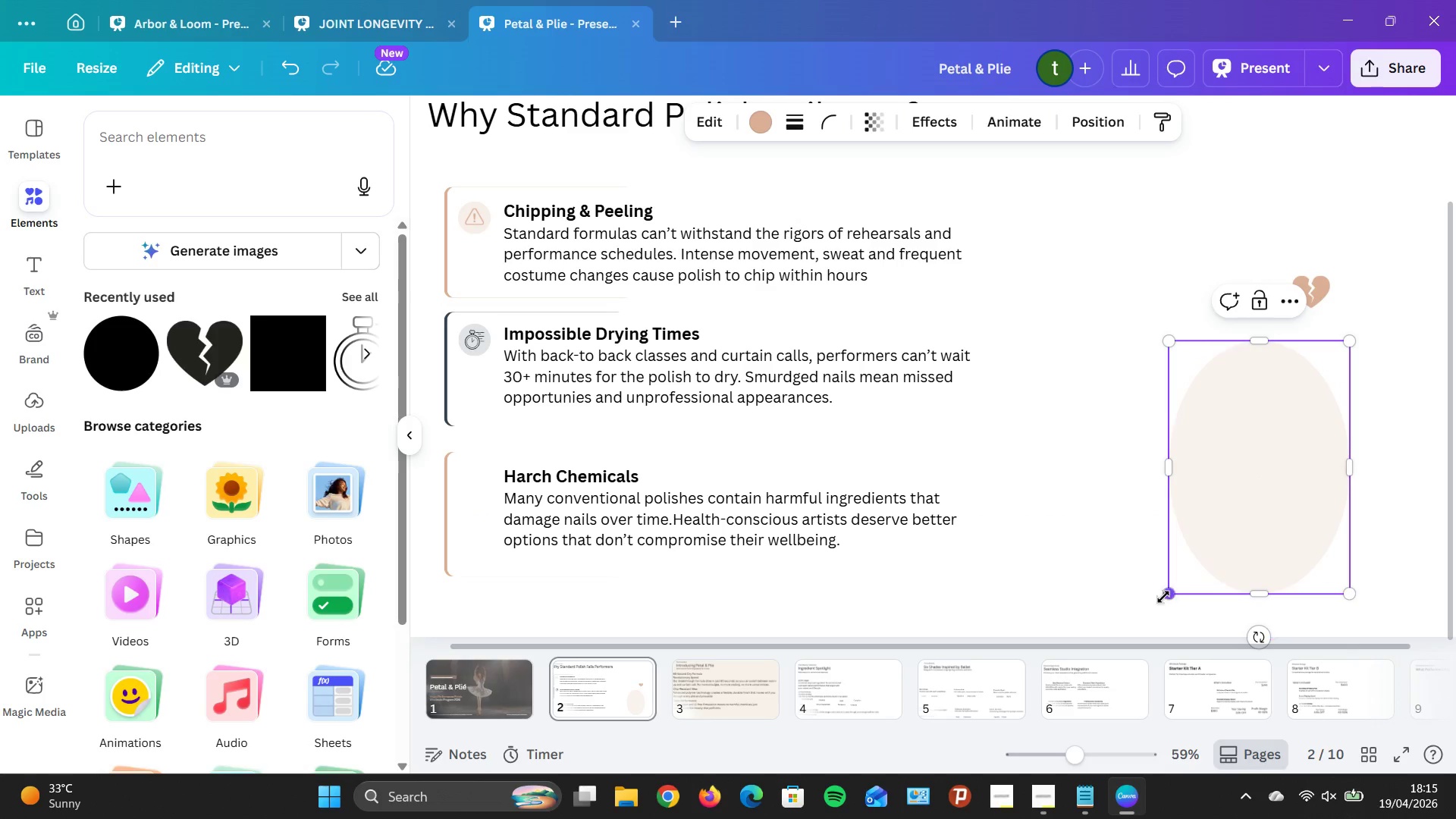 
left_click_drag(start_coordinate=[1164, 595], to_coordinate=[1210, 533])
 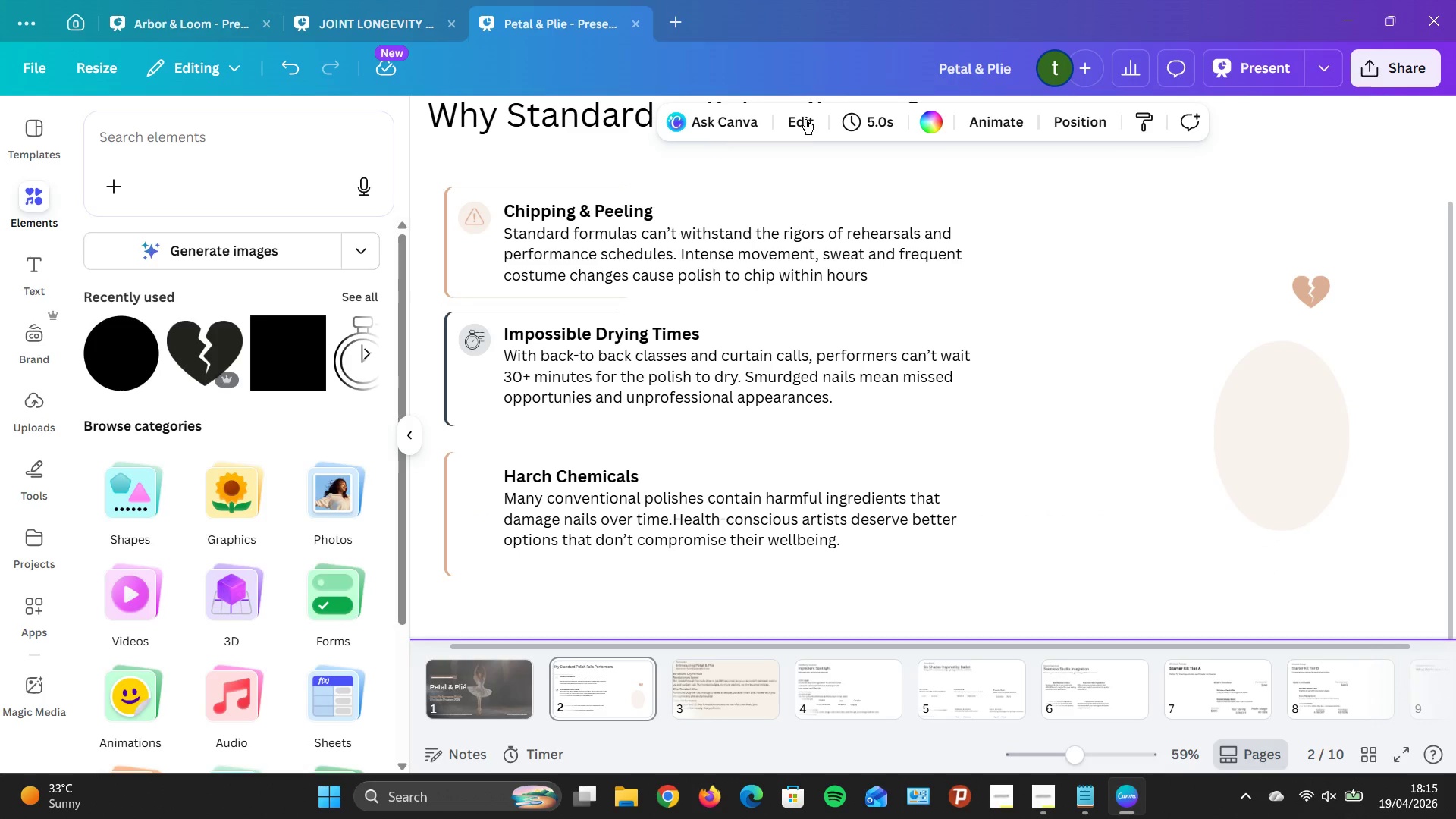 
left_click([1275, 433])
 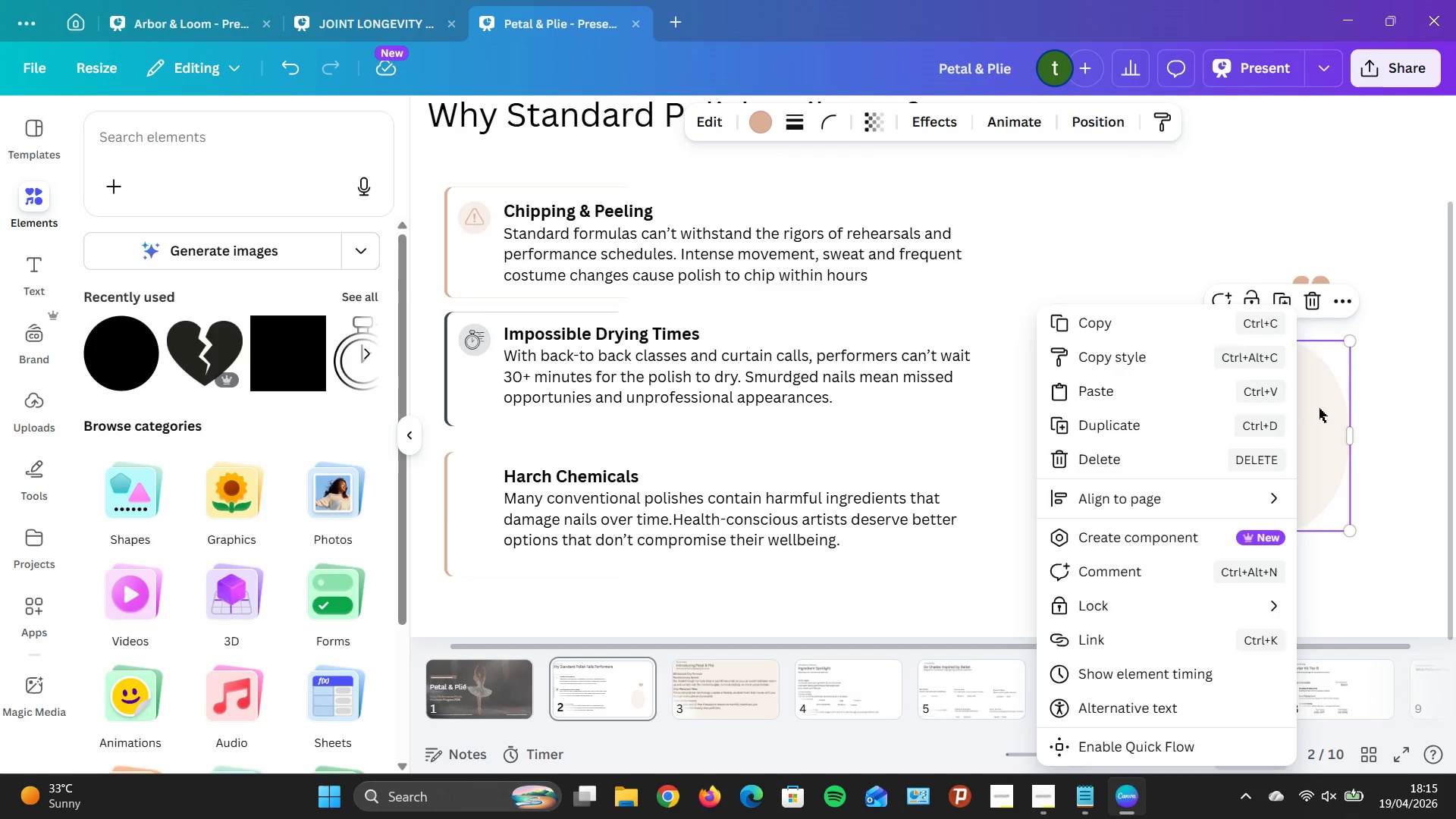 
left_click([1313, 303])
 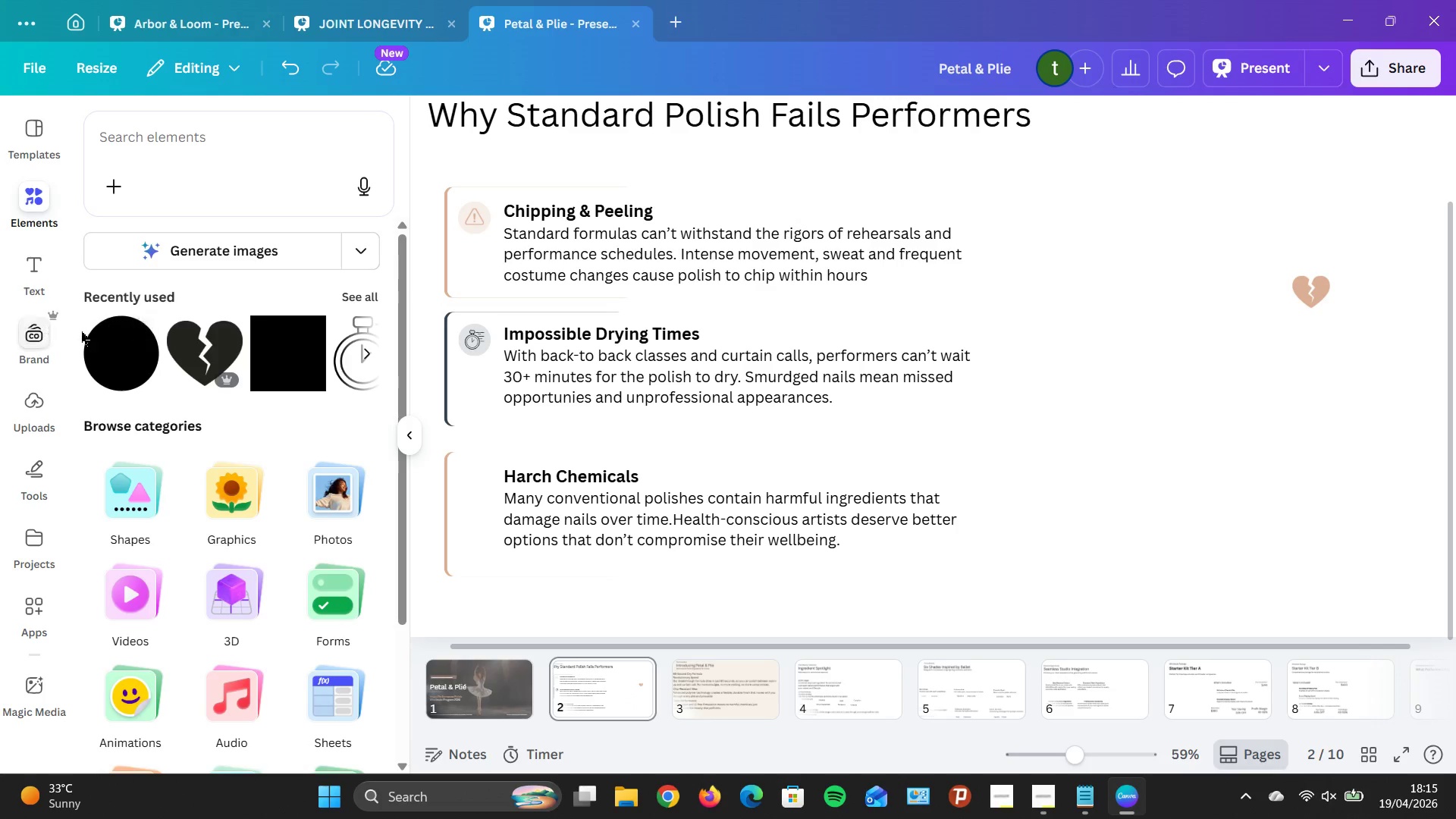 
left_click([124, 337])
 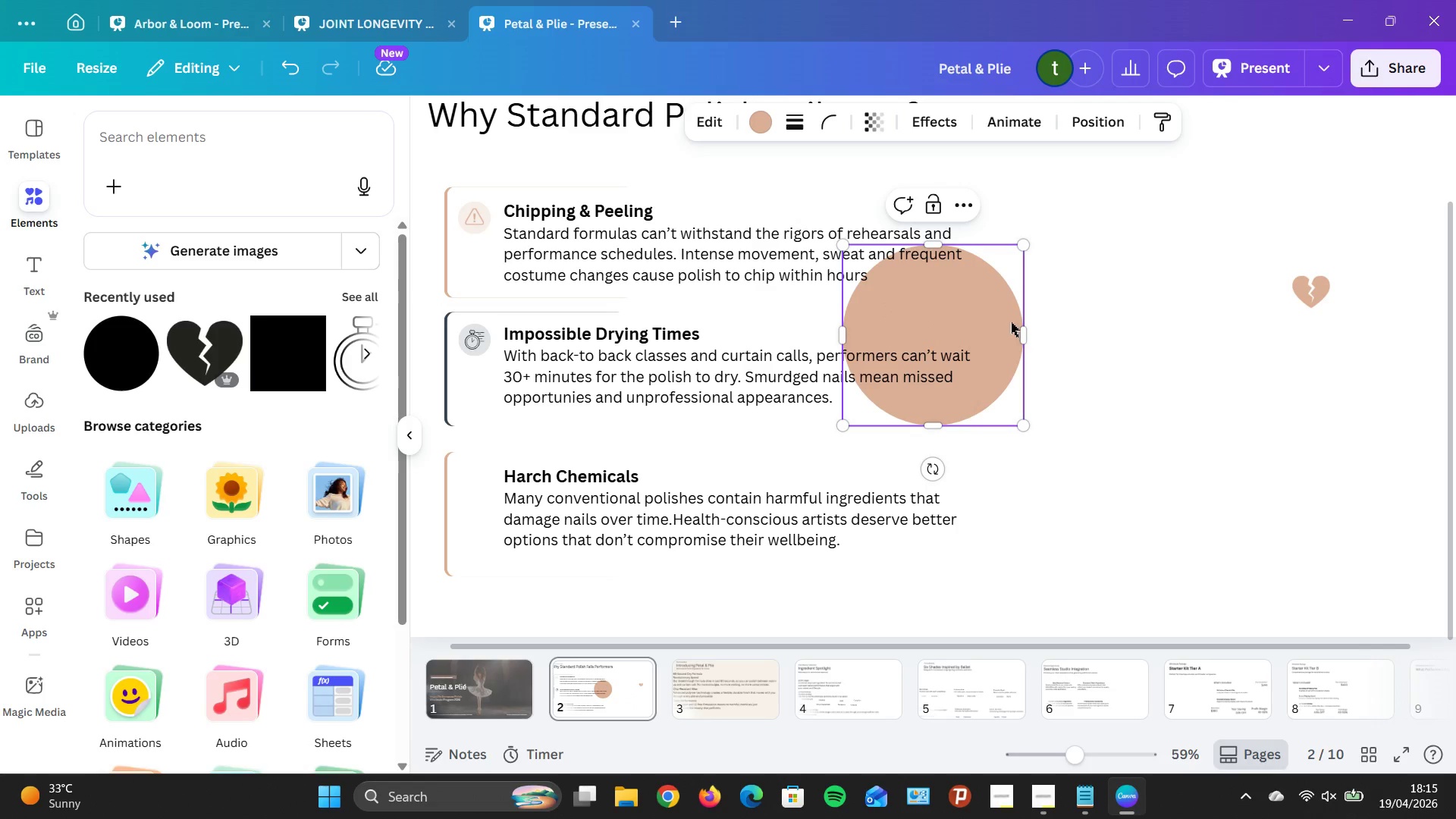 
left_click_drag(start_coordinate=[1010, 322], to_coordinate=[1251, 445])
 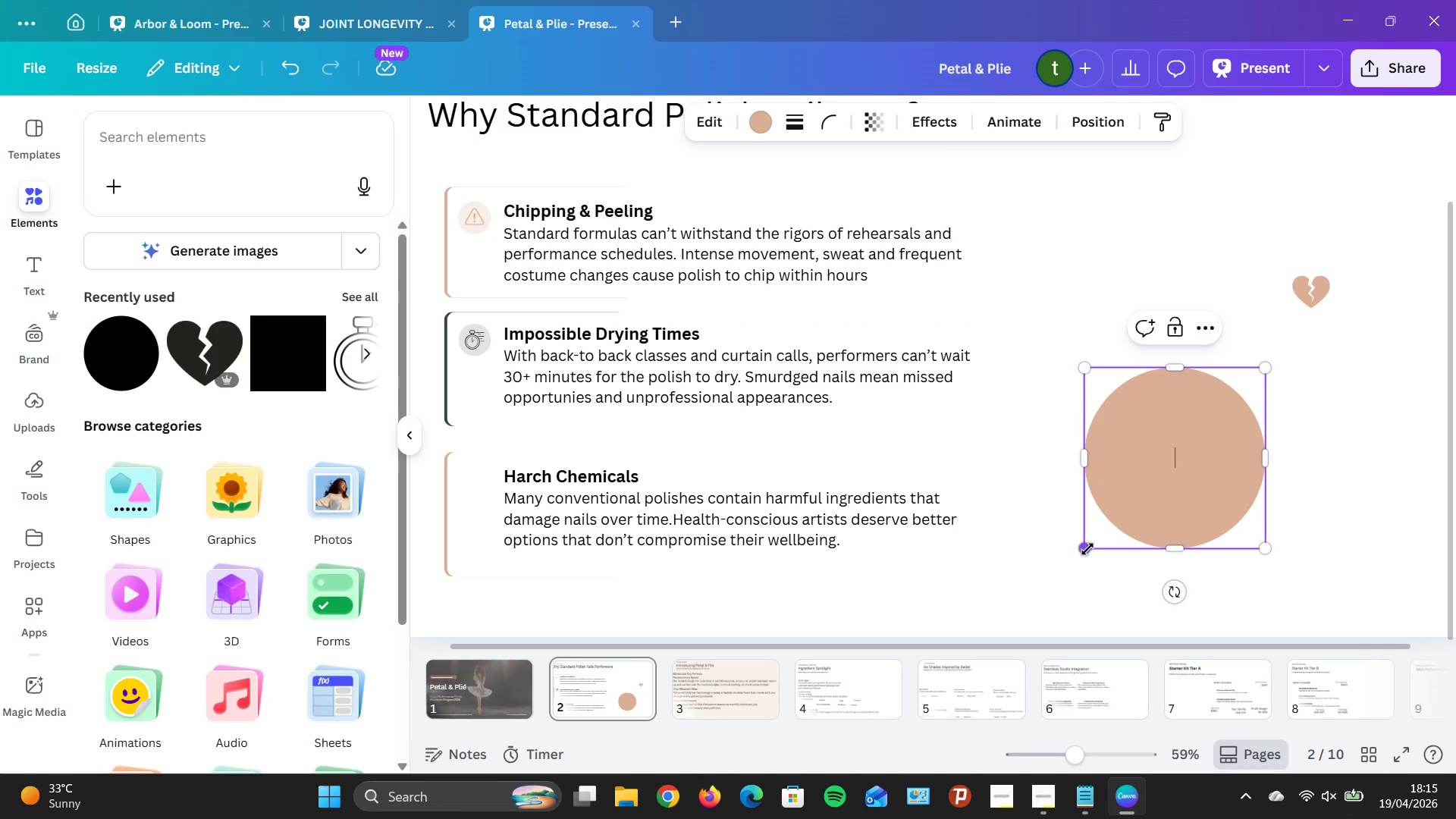 
left_click_drag(start_coordinate=[1087, 549], to_coordinate=[1230, 425])
 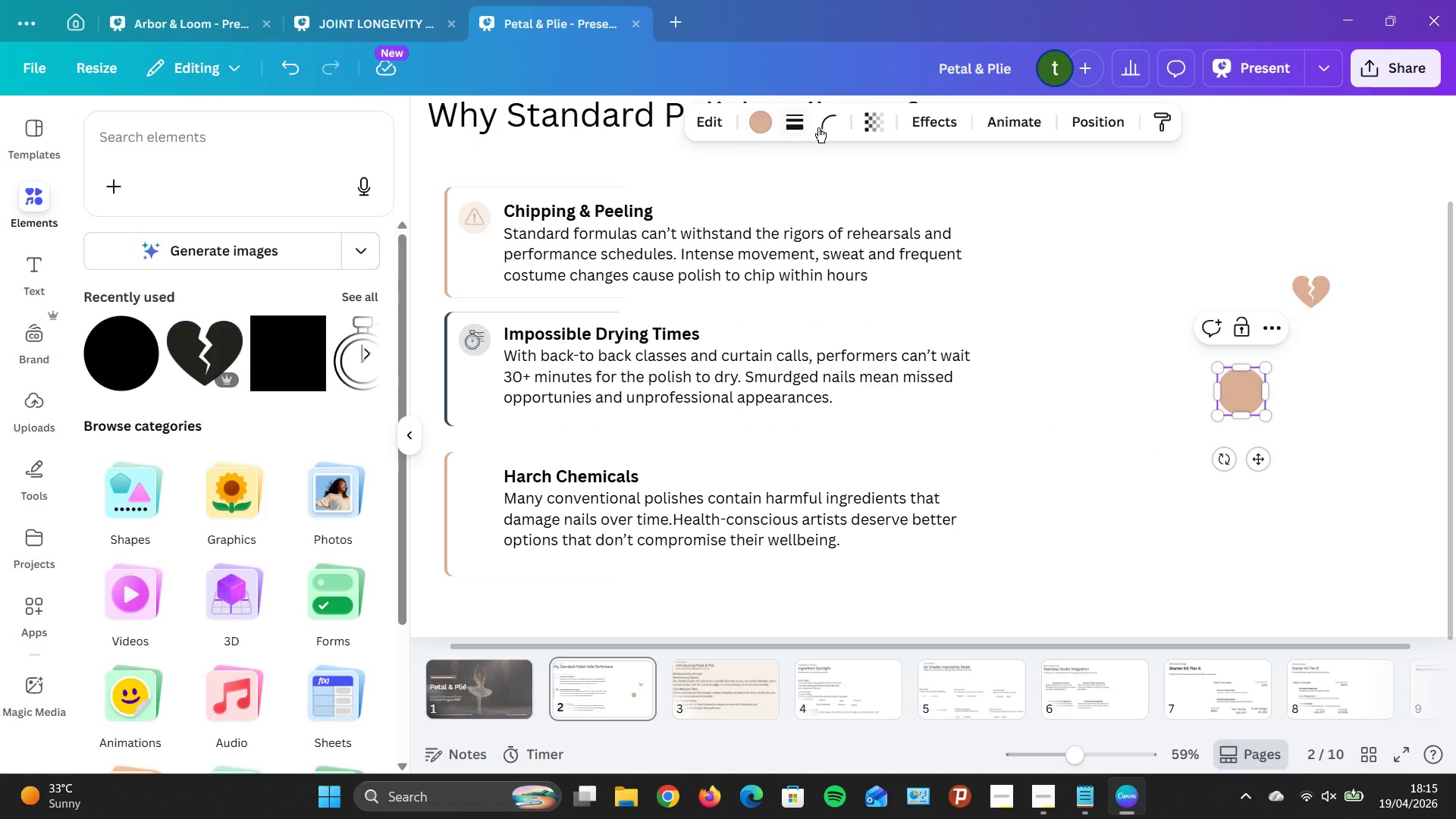 
left_click([826, 125])
 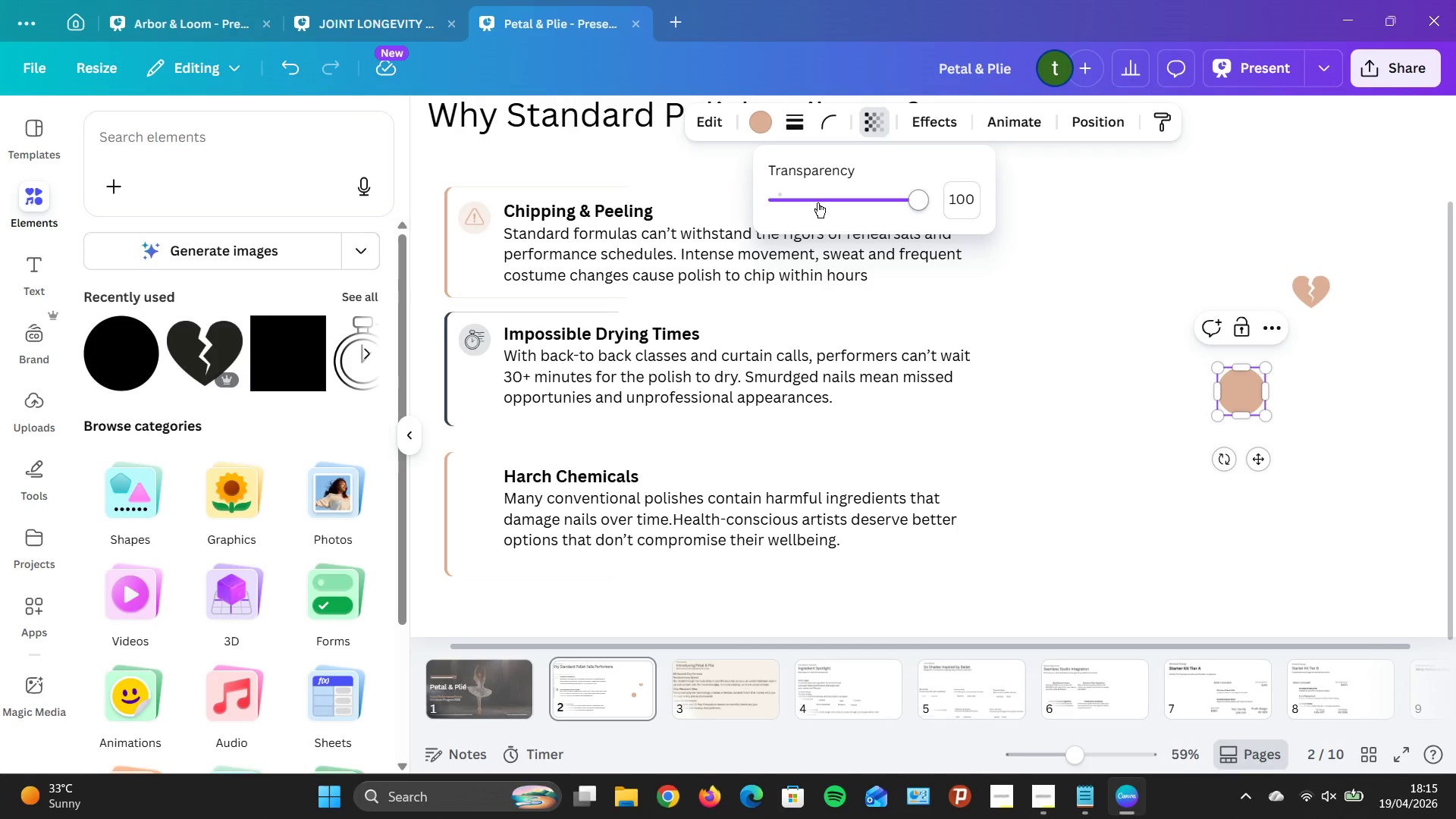 
left_click([792, 204])
 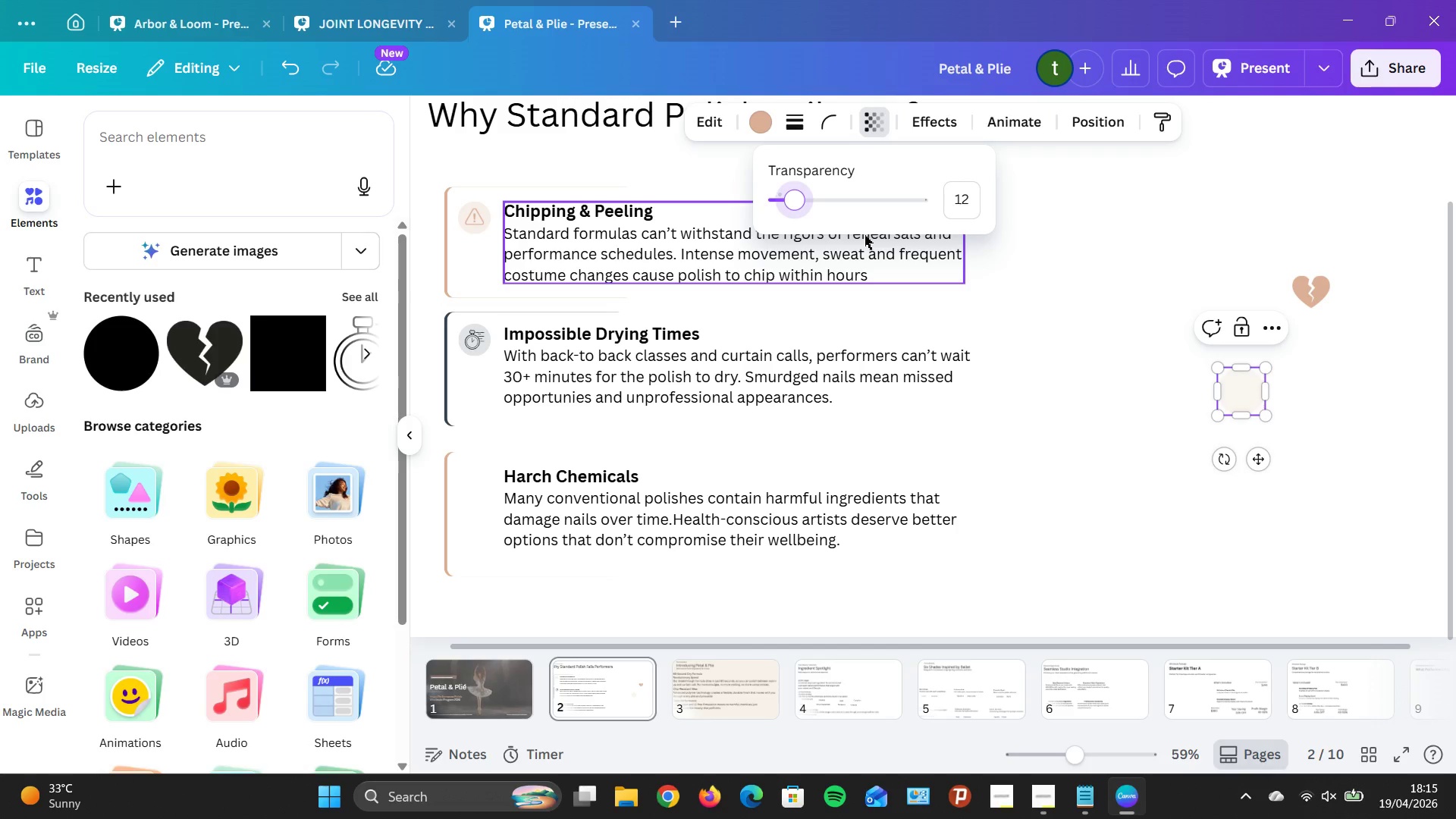 
key(ArrowRight)
 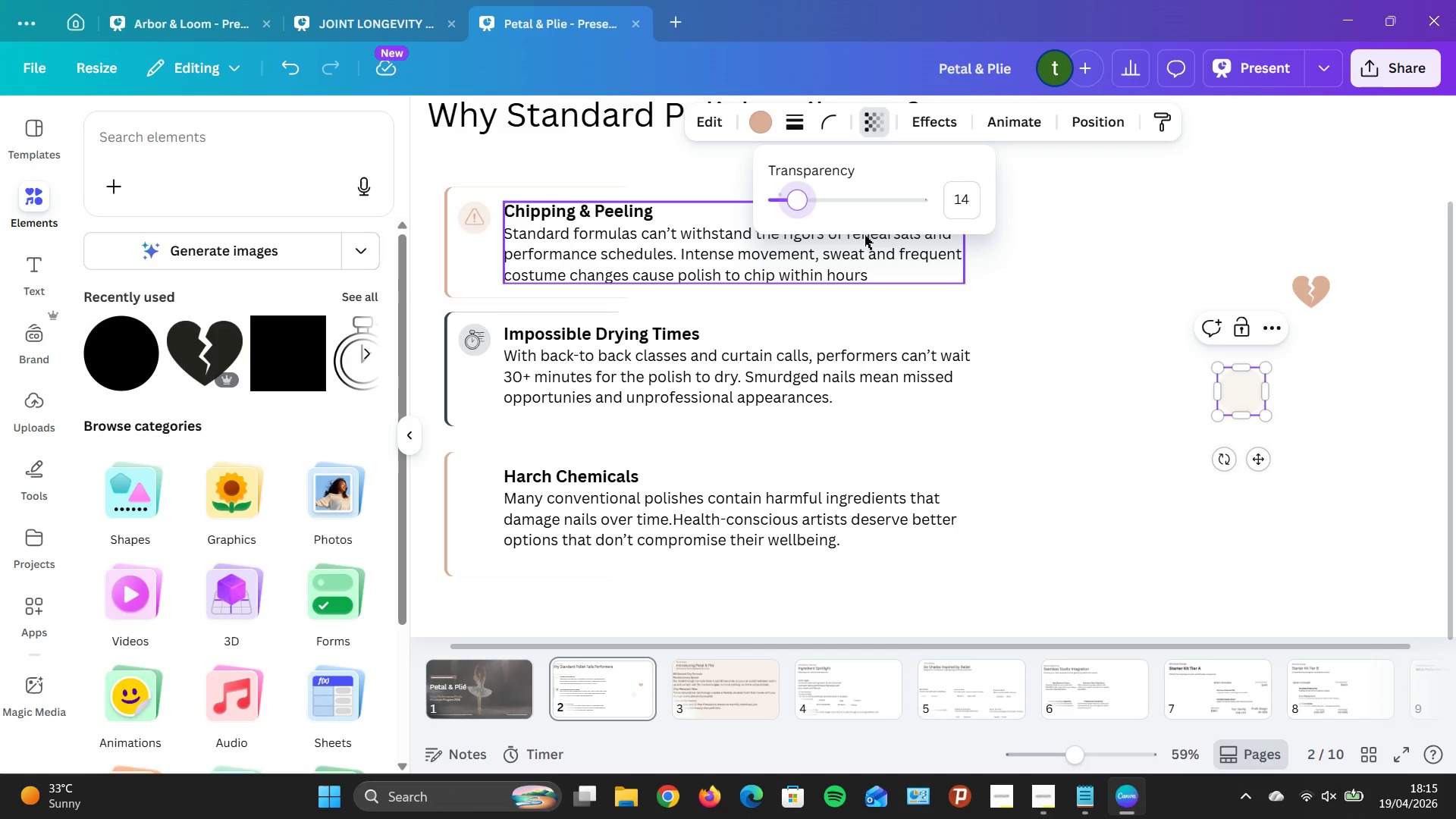 
key(ArrowRight)
 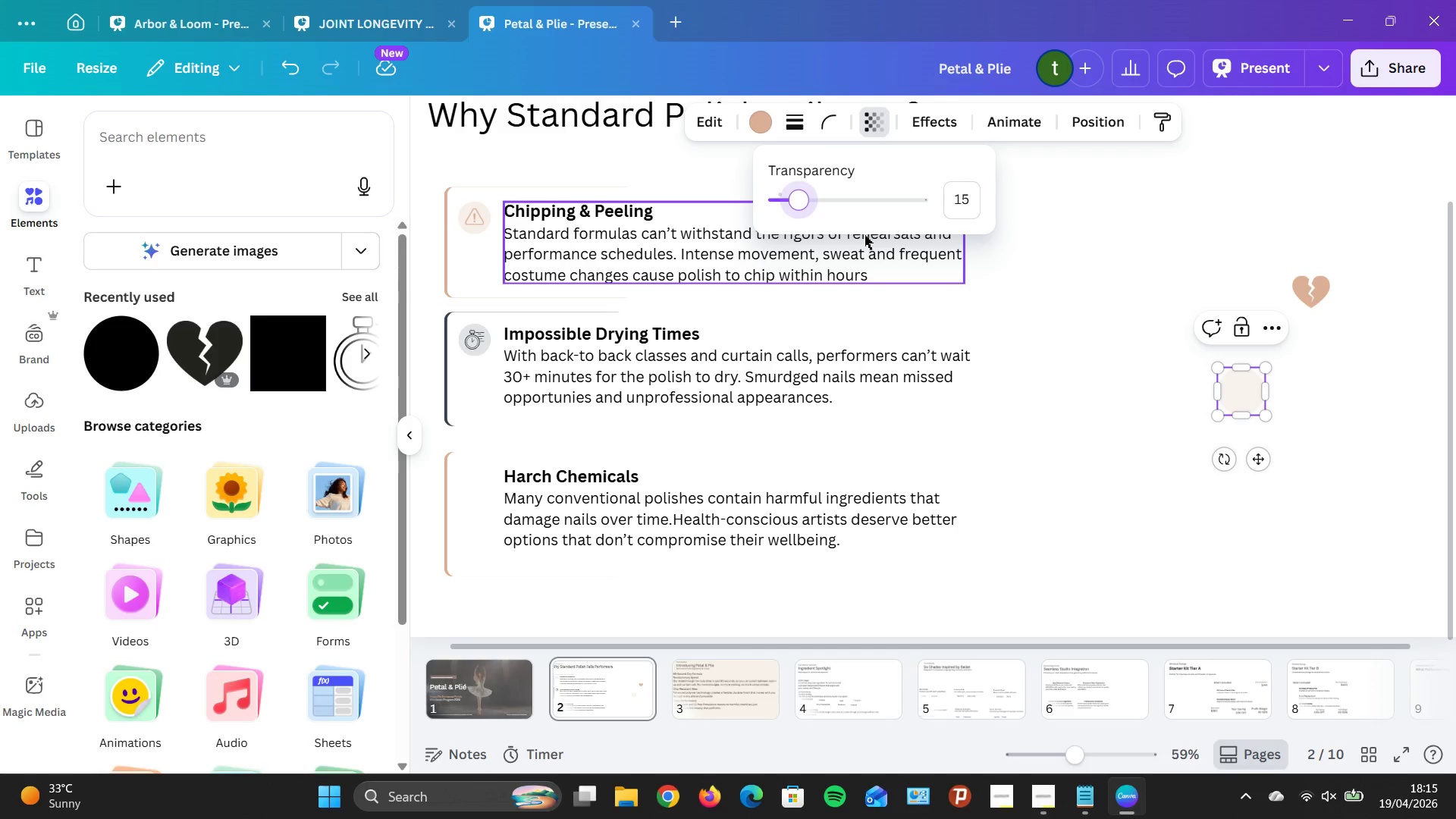 
key(ArrowRight)
 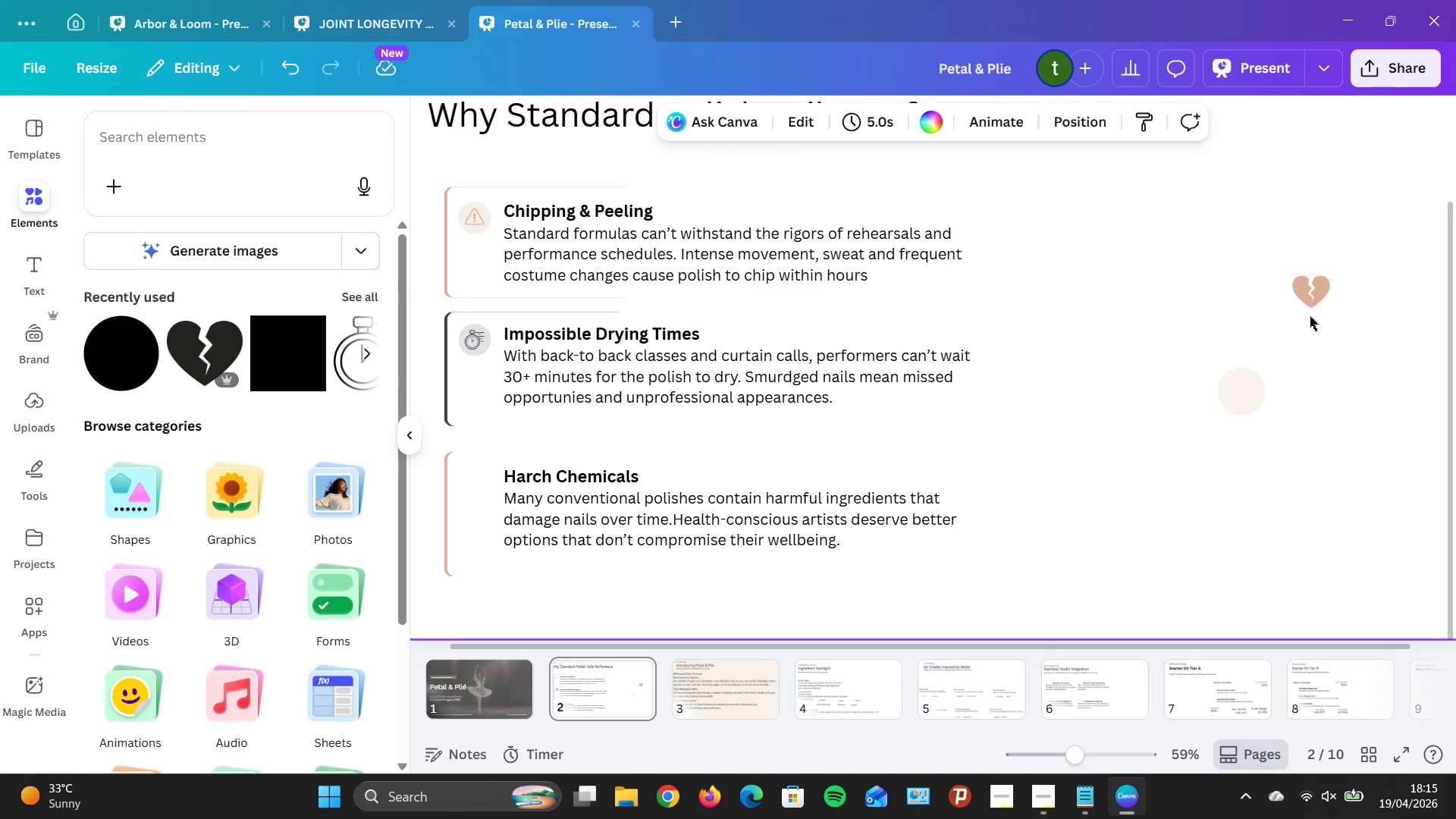 
left_click_drag(start_coordinate=[1309, 292], to_coordinate=[1242, 457])
 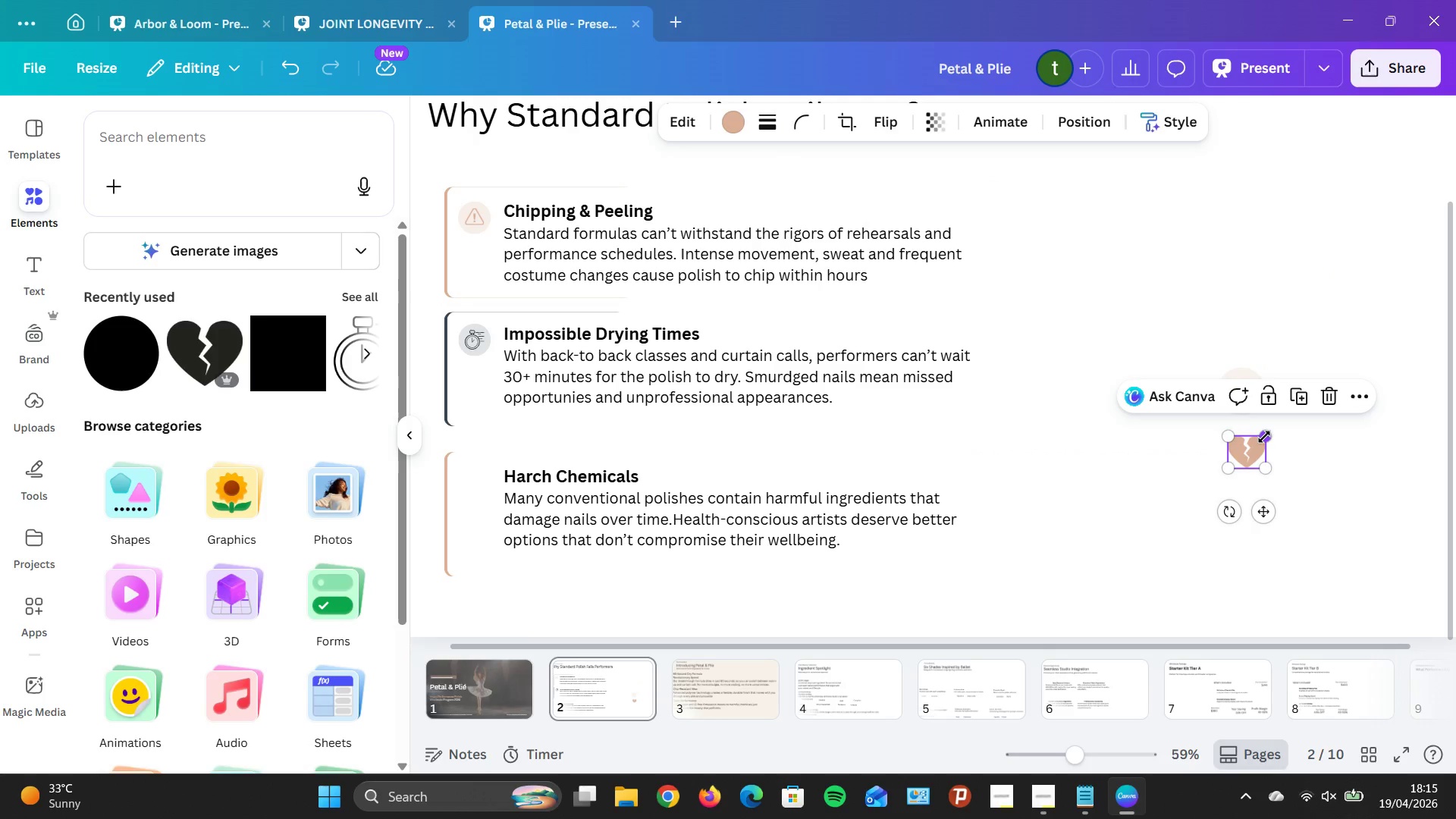 
left_click_drag(start_coordinate=[1264, 436], to_coordinate=[1257, 444])
 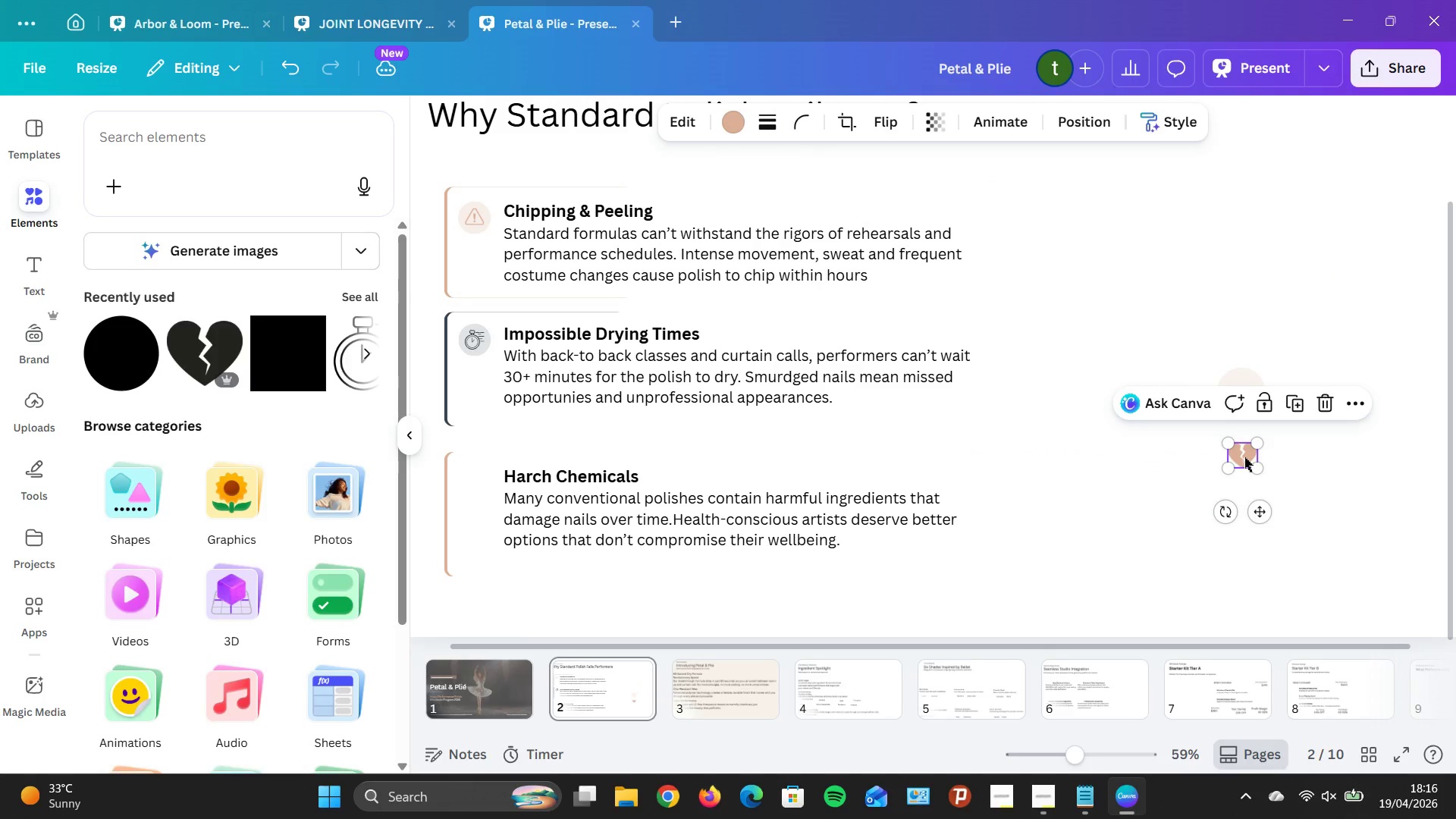 
left_click_drag(start_coordinate=[1244, 457], to_coordinate=[1244, 397])
 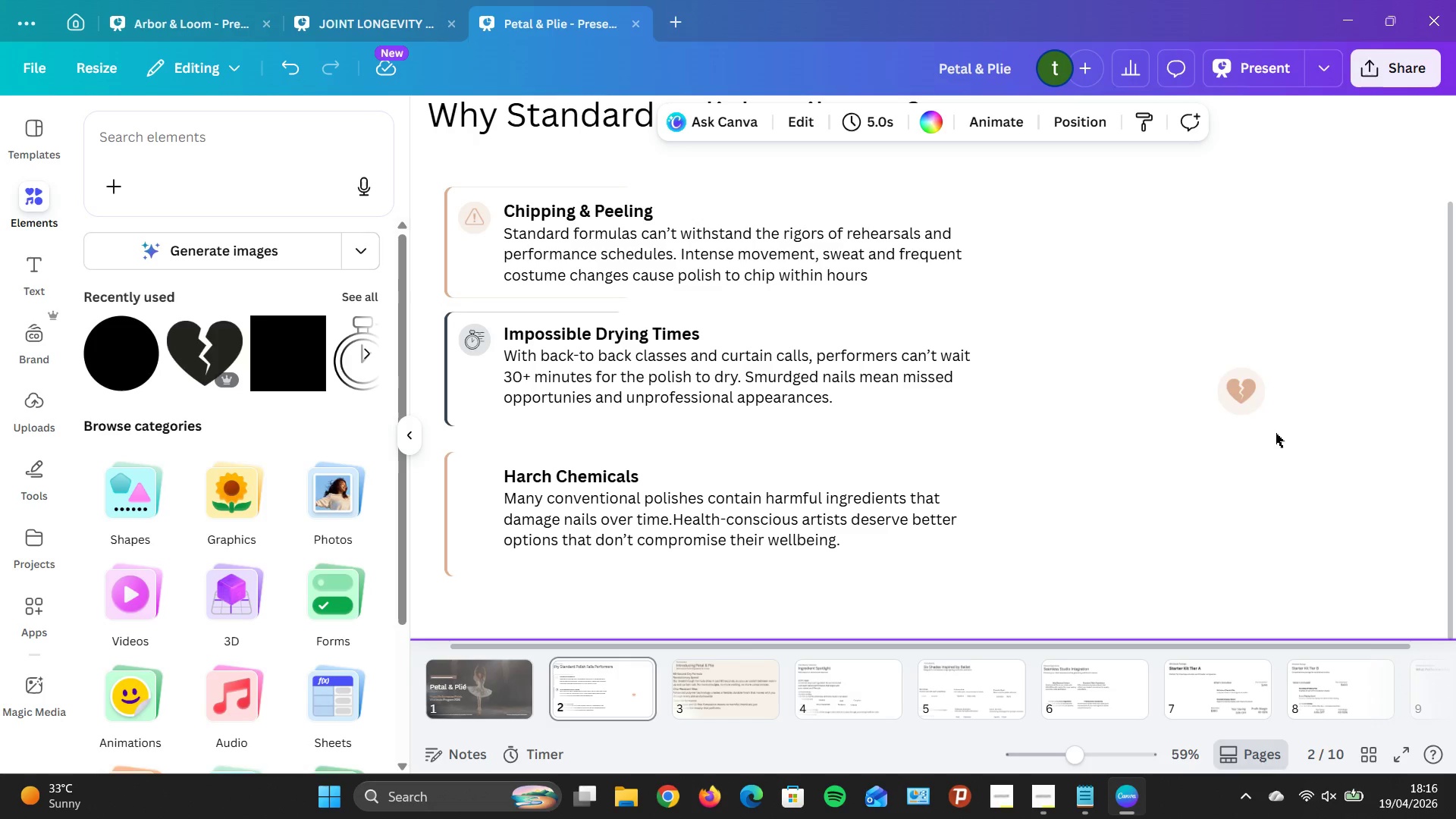 
left_click([1243, 391])
 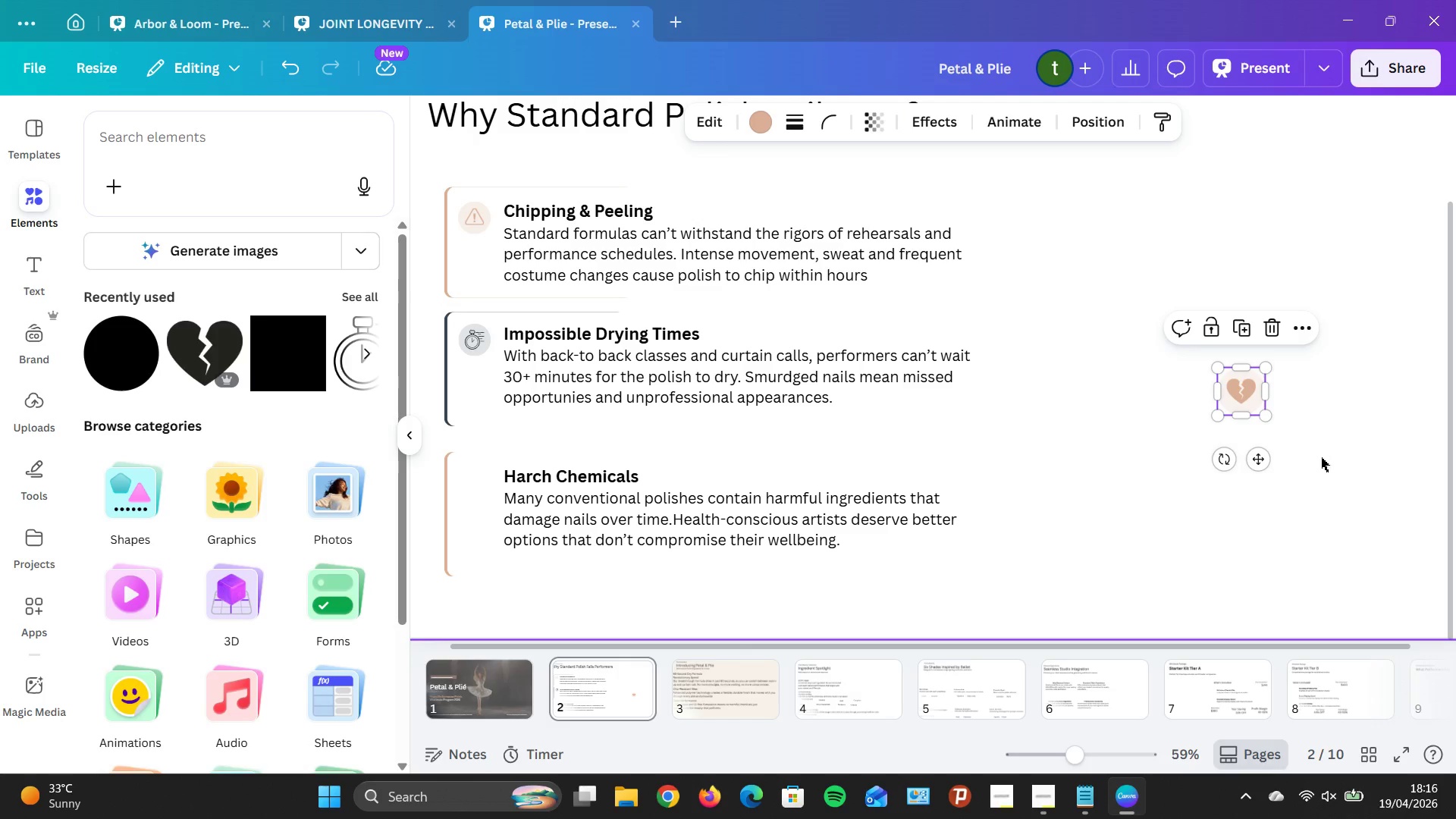 
left_click_drag(start_coordinate=[1321, 457], to_coordinate=[1323, 452])
 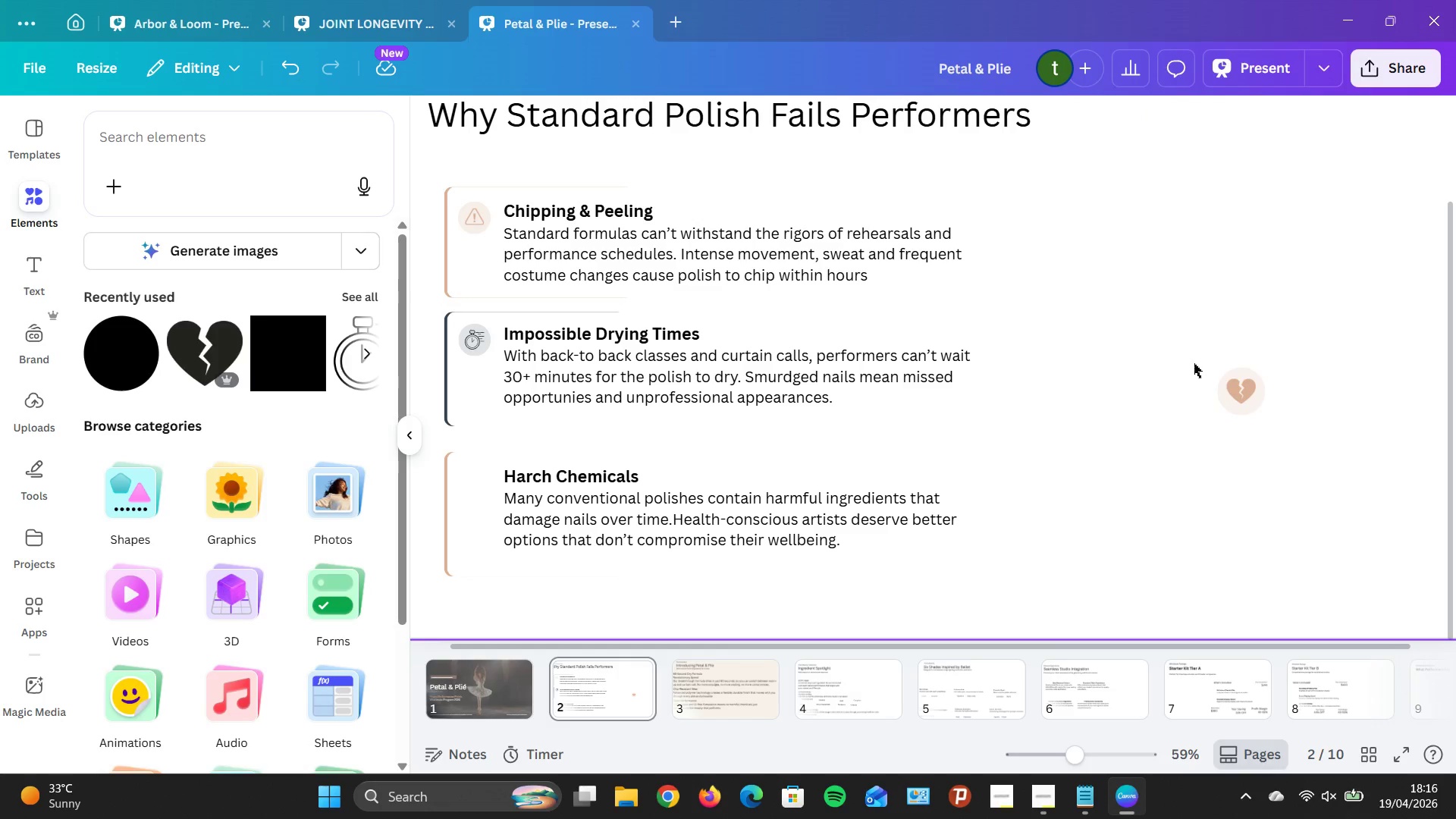 
left_click_drag(start_coordinate=[1204, 359], to_coordinate=[1266, 424])
 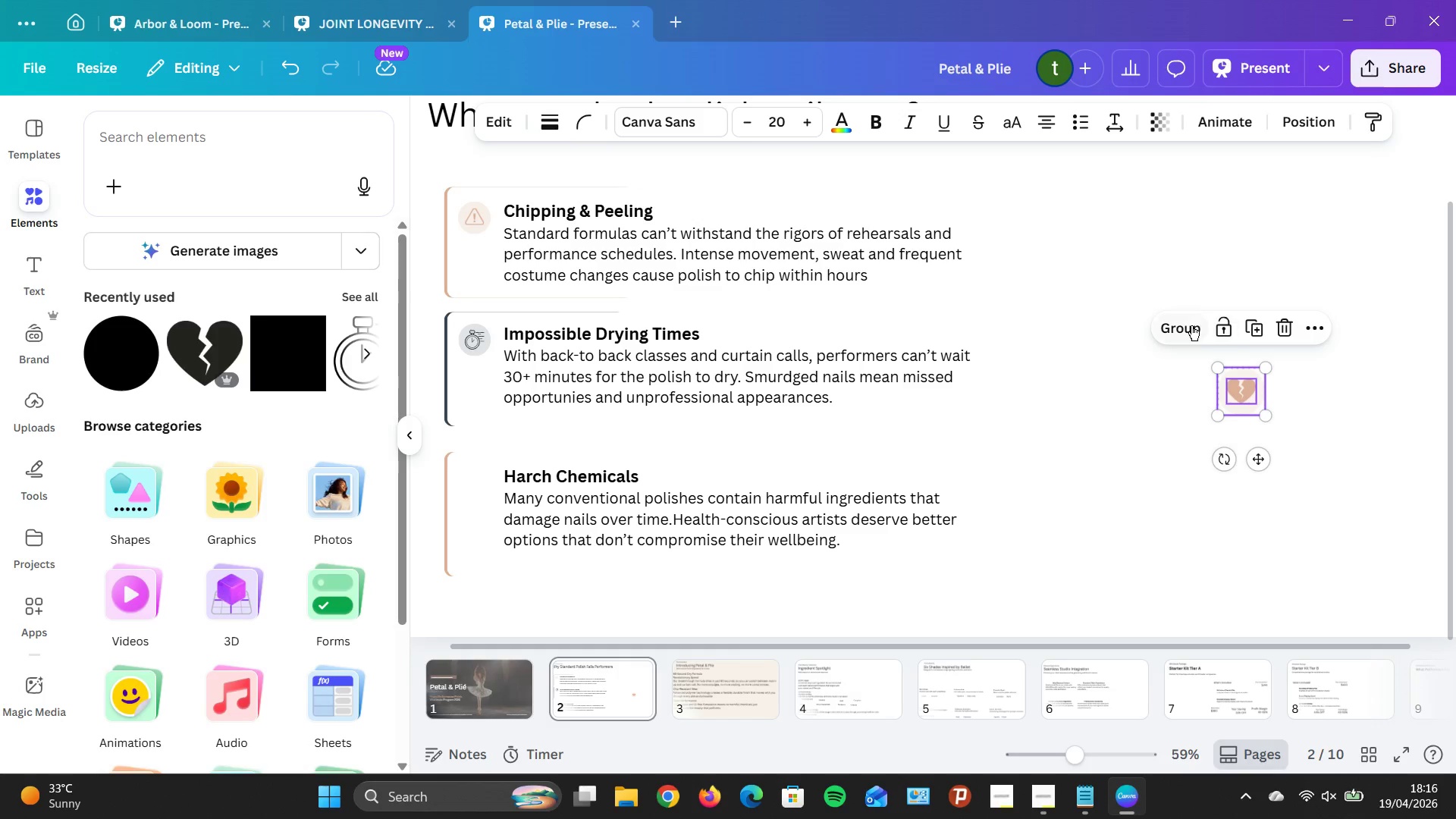 
left_click([1190, 325])
 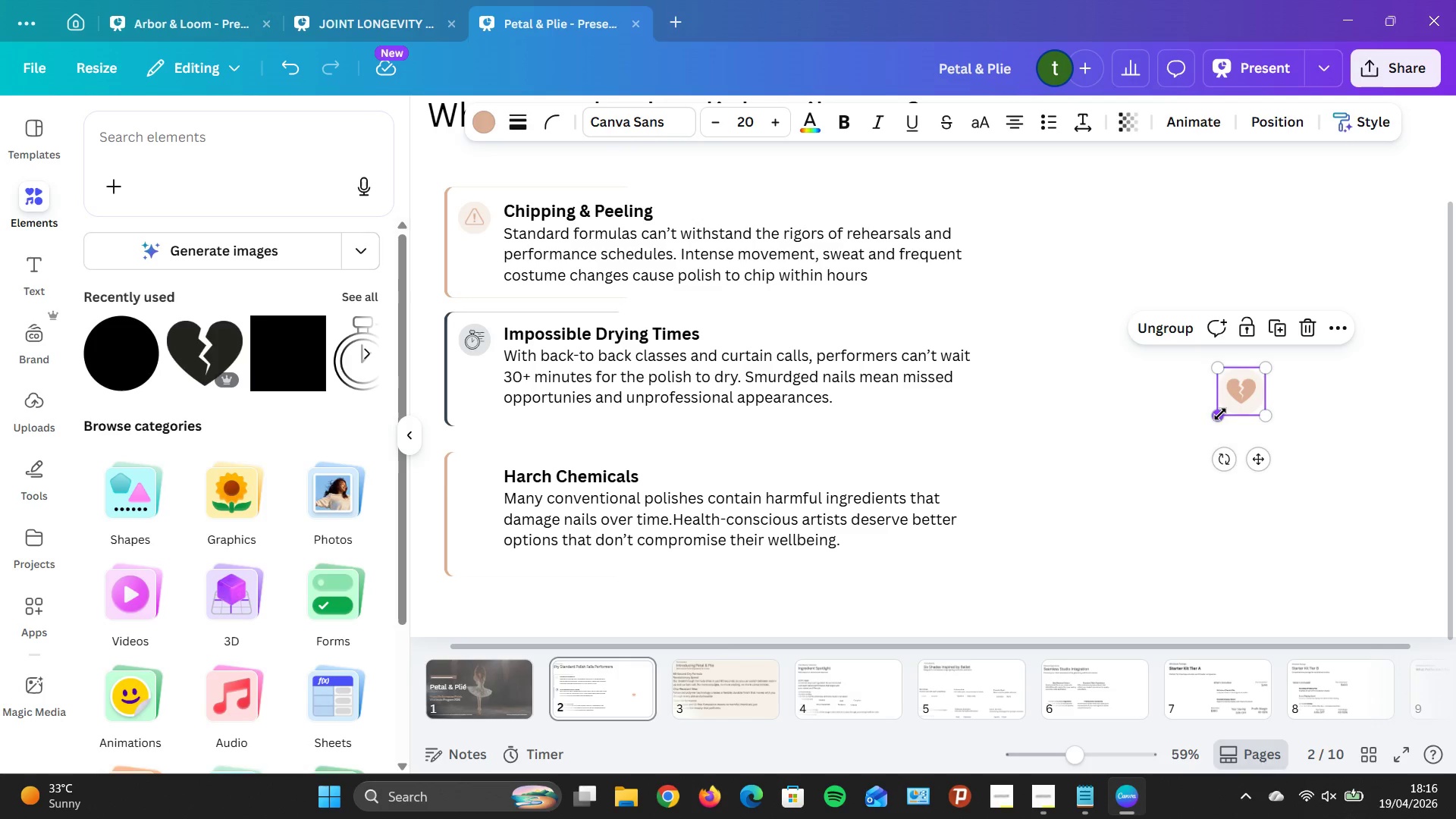 
left_click_drag(start_coordinate=[1220, 414], to_coordinate=[1226, 406])
 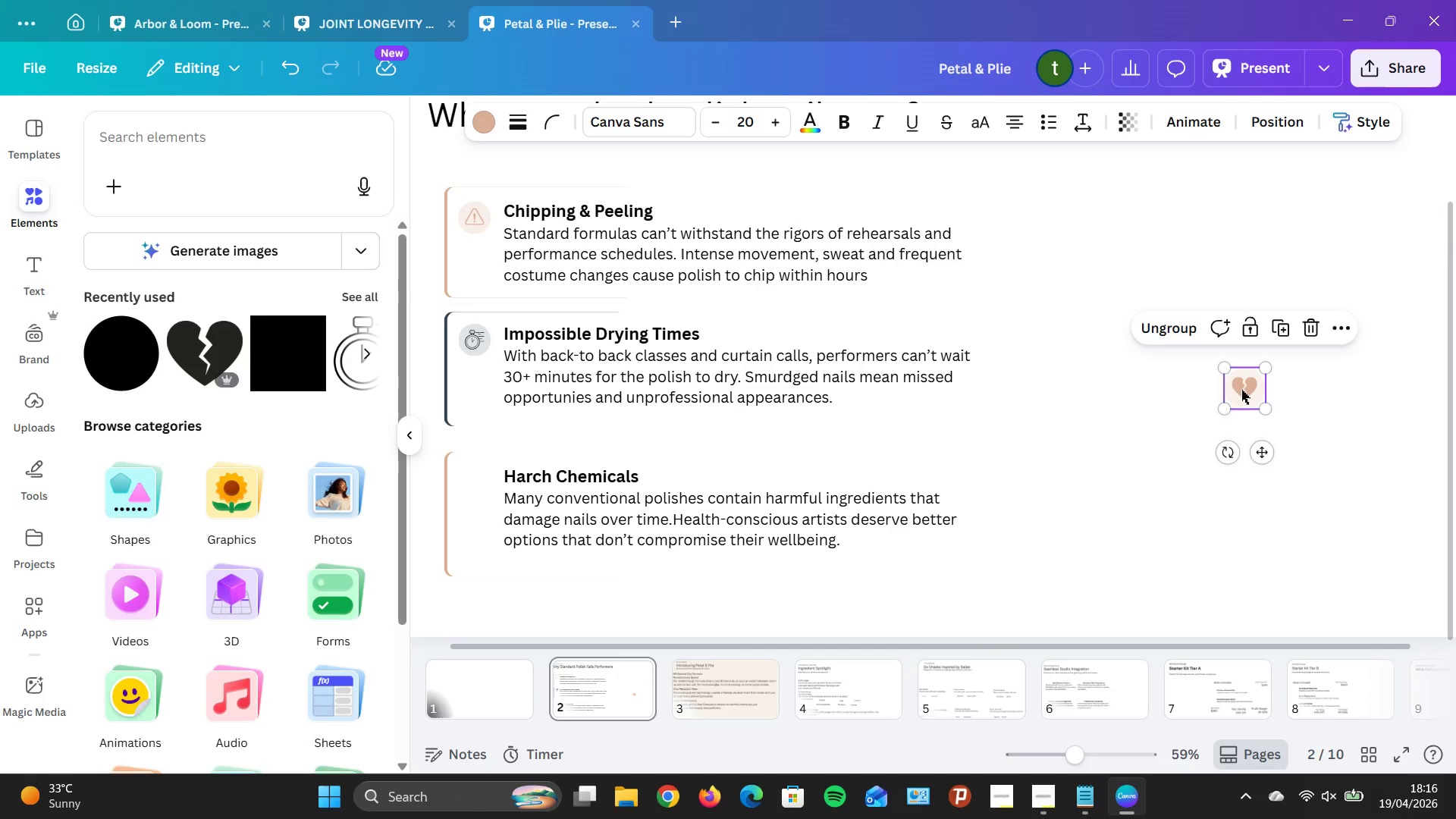 
left_click_drag(start_coordinate=[1238, 391], to_coordinate=[1146, 387])
 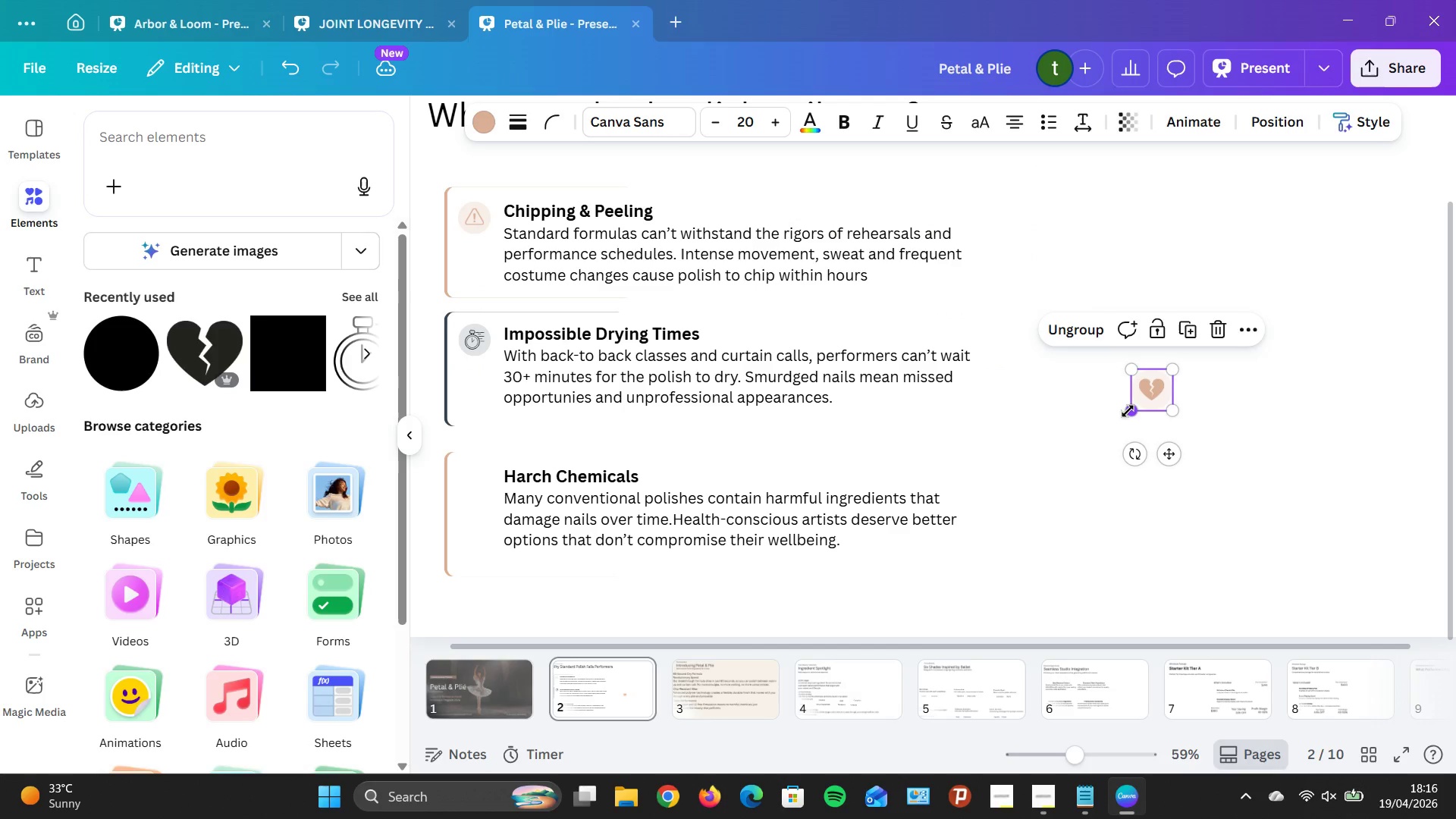 
left_click_drag(start_coordinate=[1128, 411], to_coordinate=[1133, 404])
 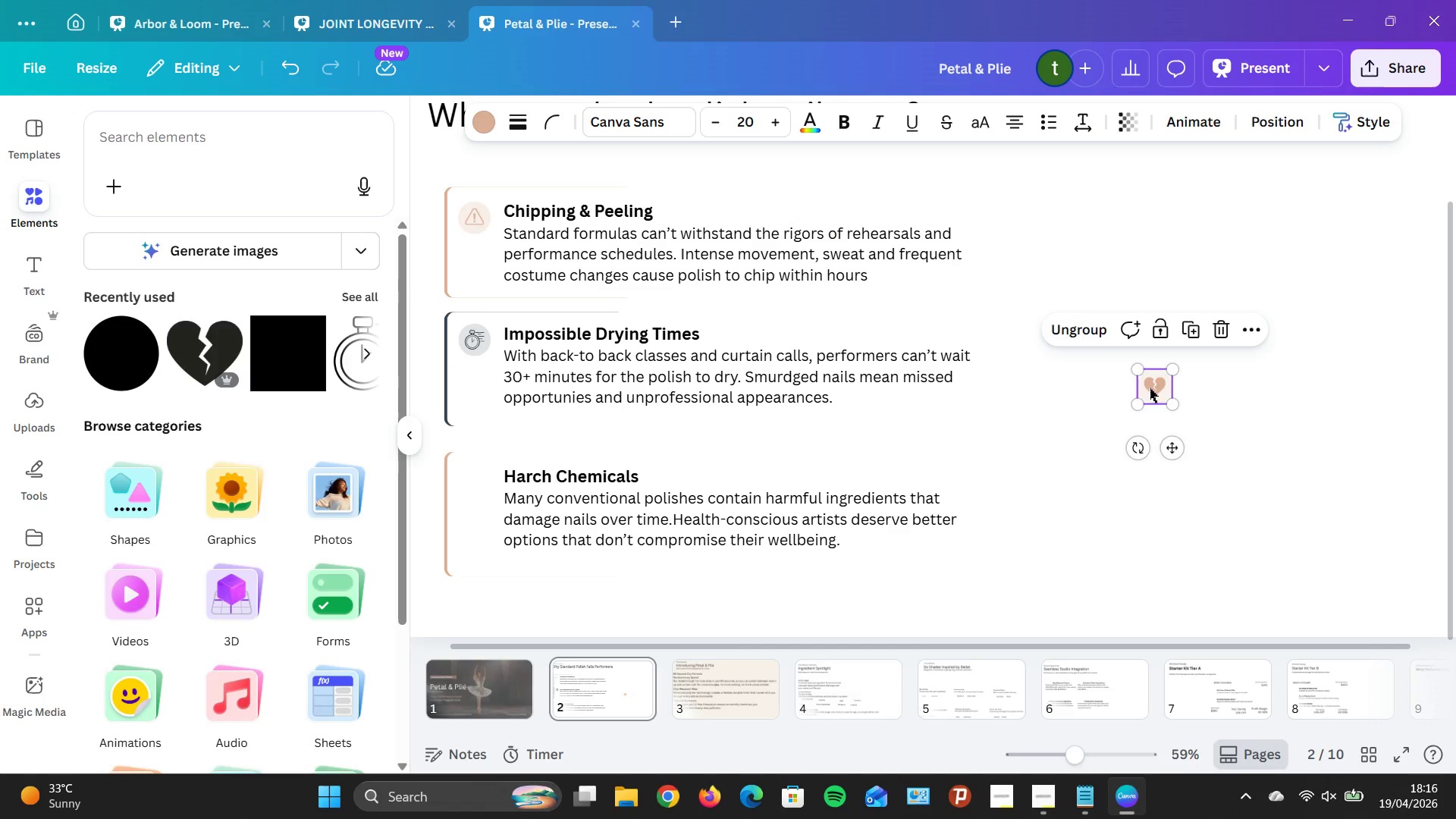 
left_click_drag(start_coordinate=[1147, 389], to_coordinate=[1091, 343])
 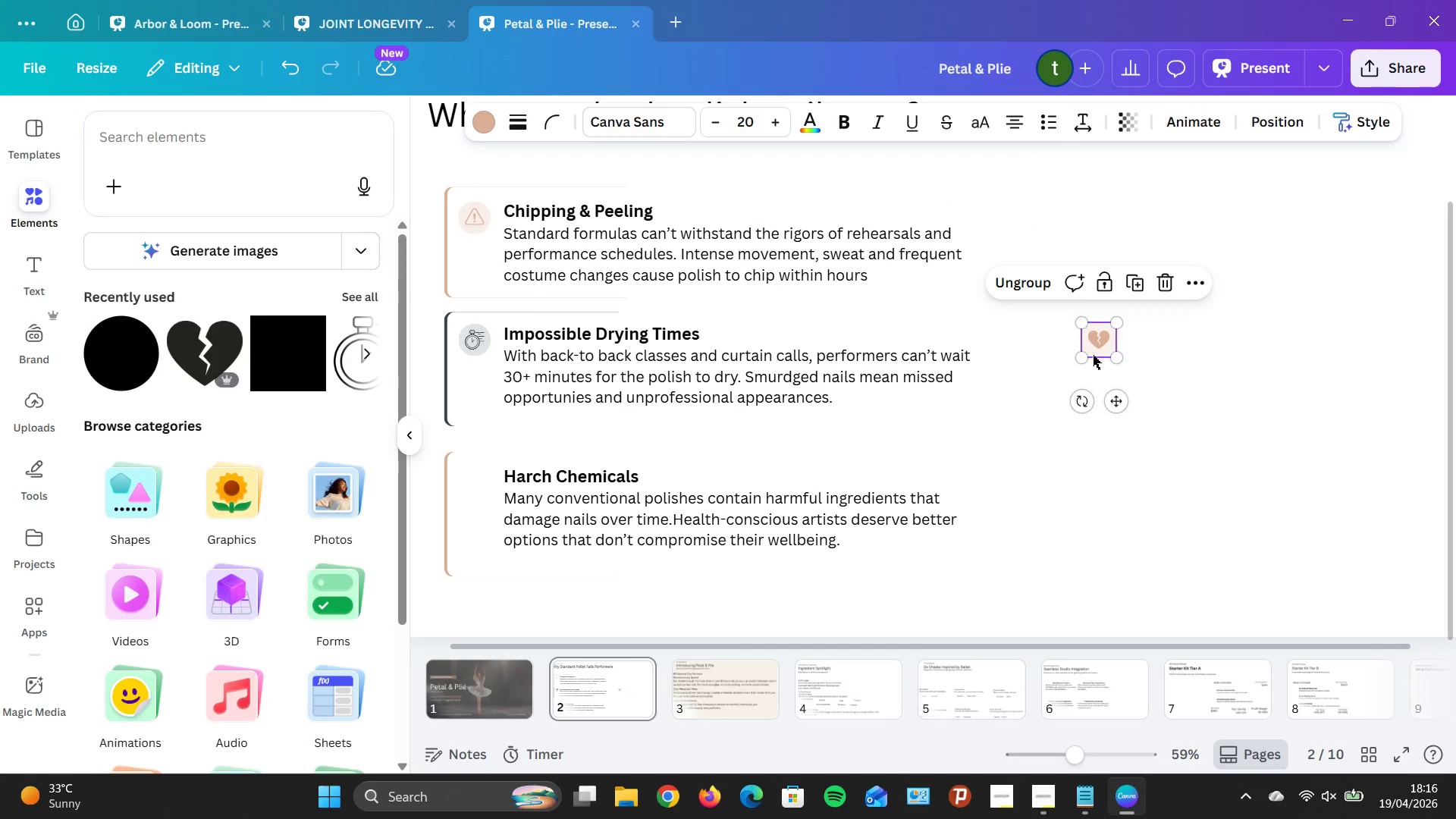 
mouse_move([1114, 339])
 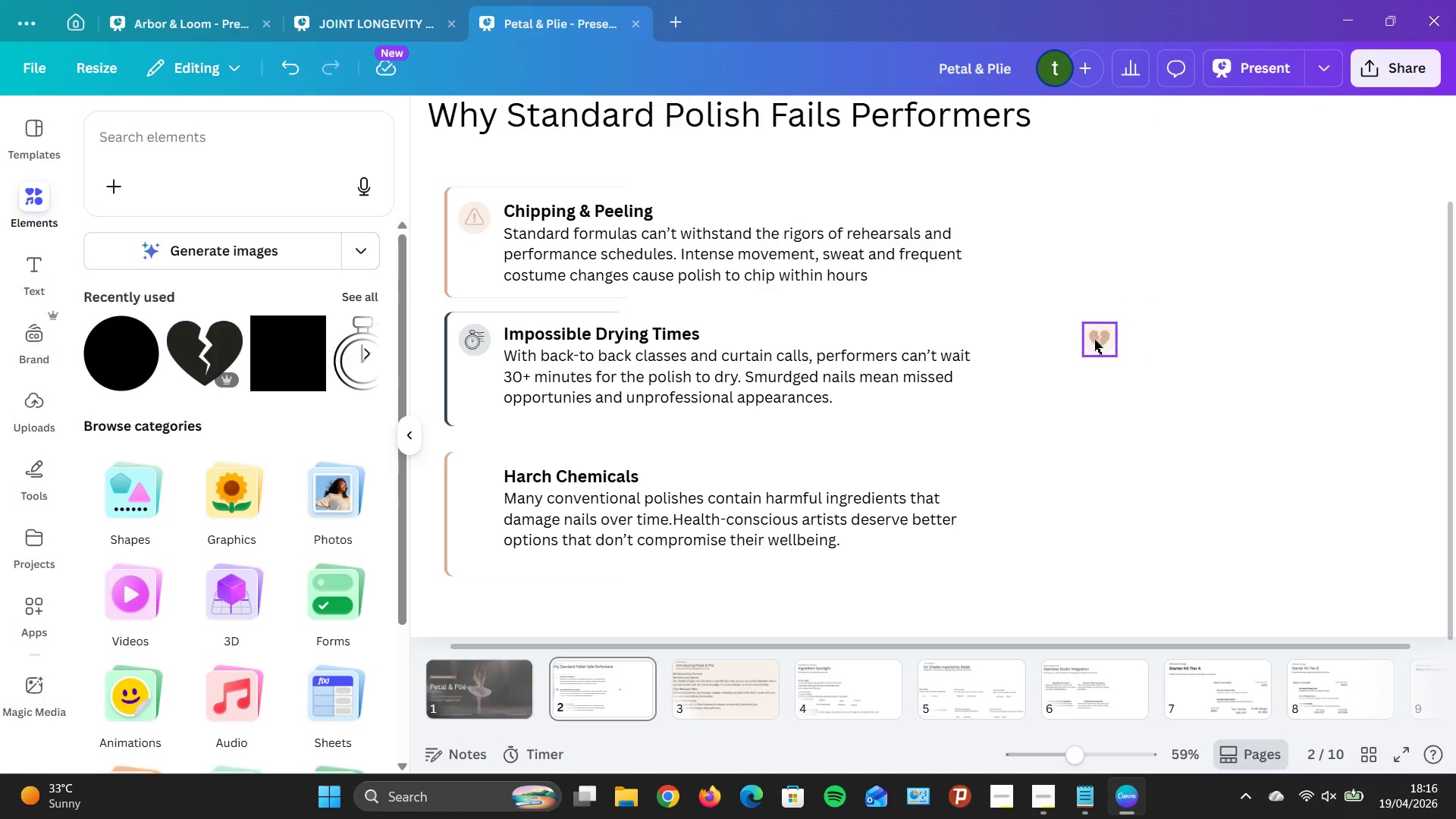 
left_click_drag(start_coordinate=[1094, 338], to_coordinate=[473, 478])
 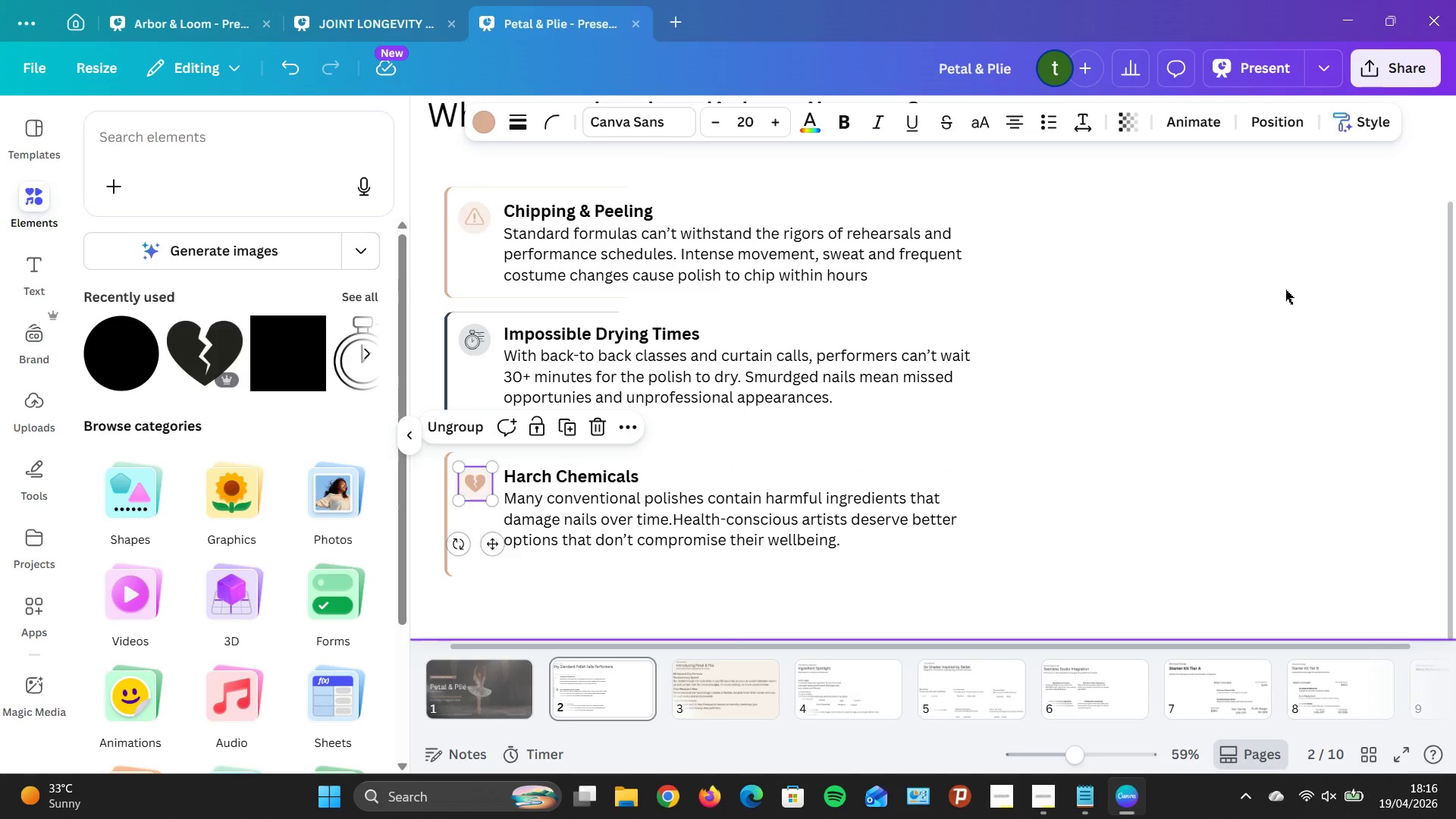 
left_click([1285, 290])
 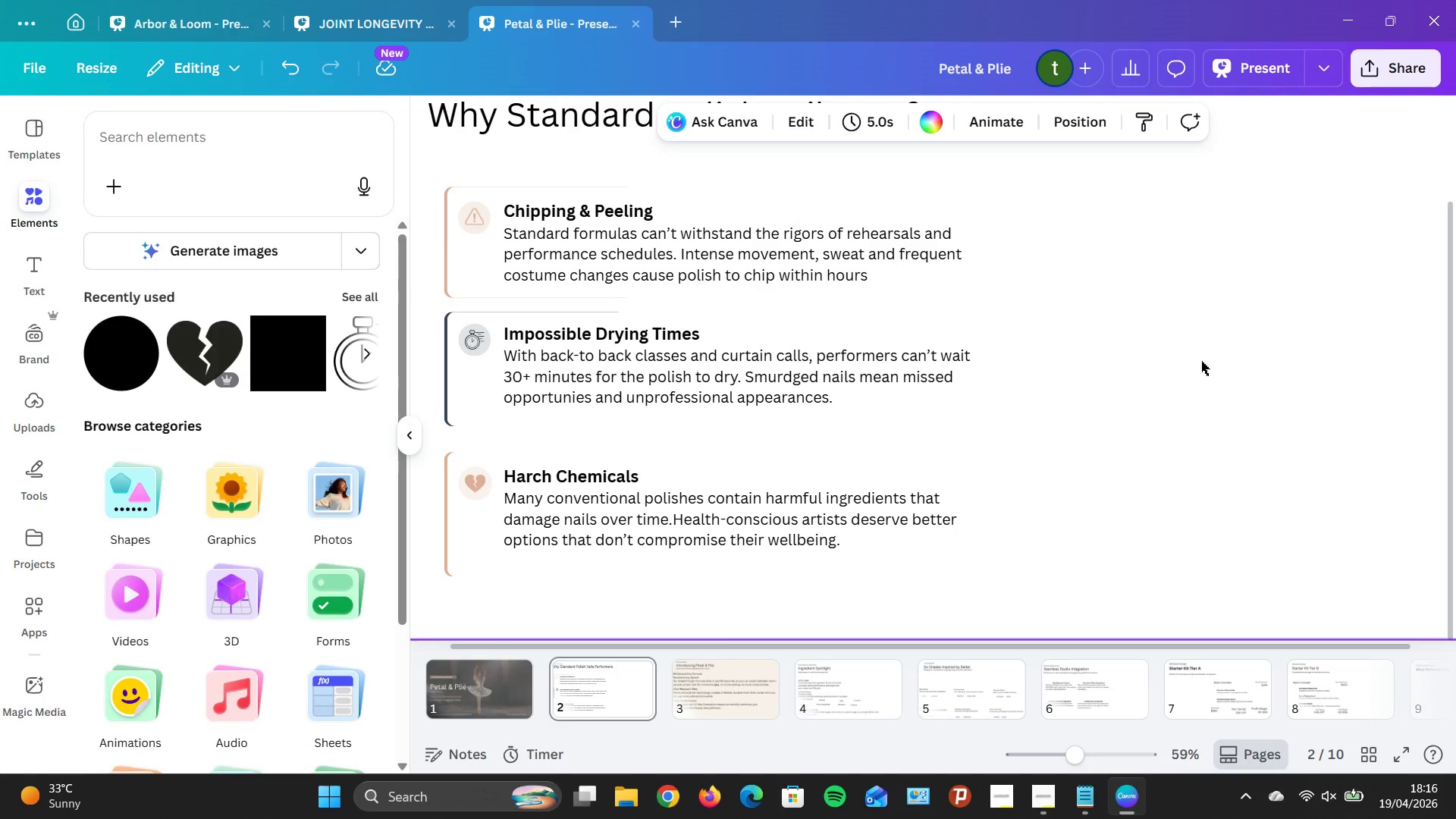 
wait(10.94)
 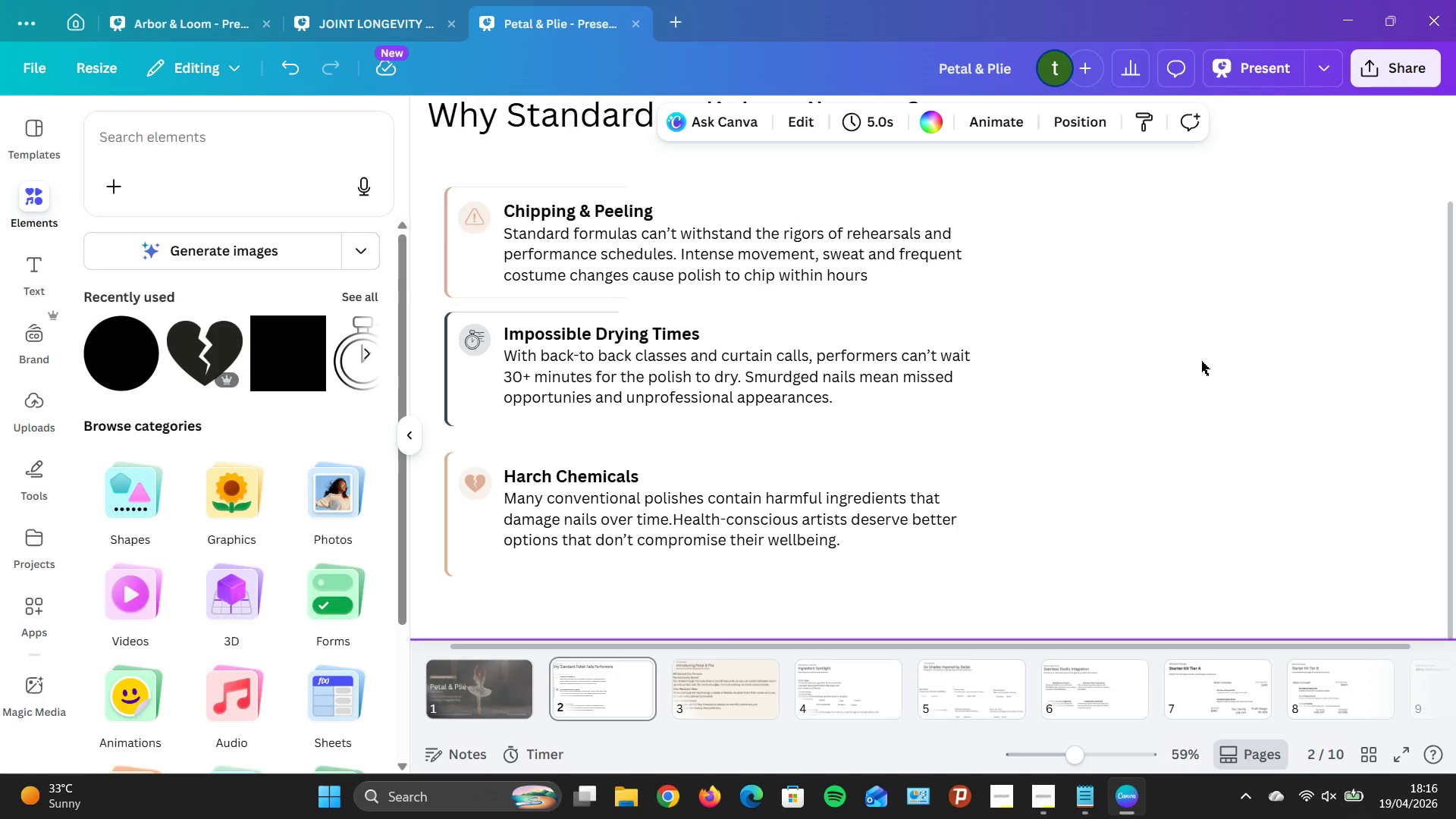 
key(ArrowDown)
 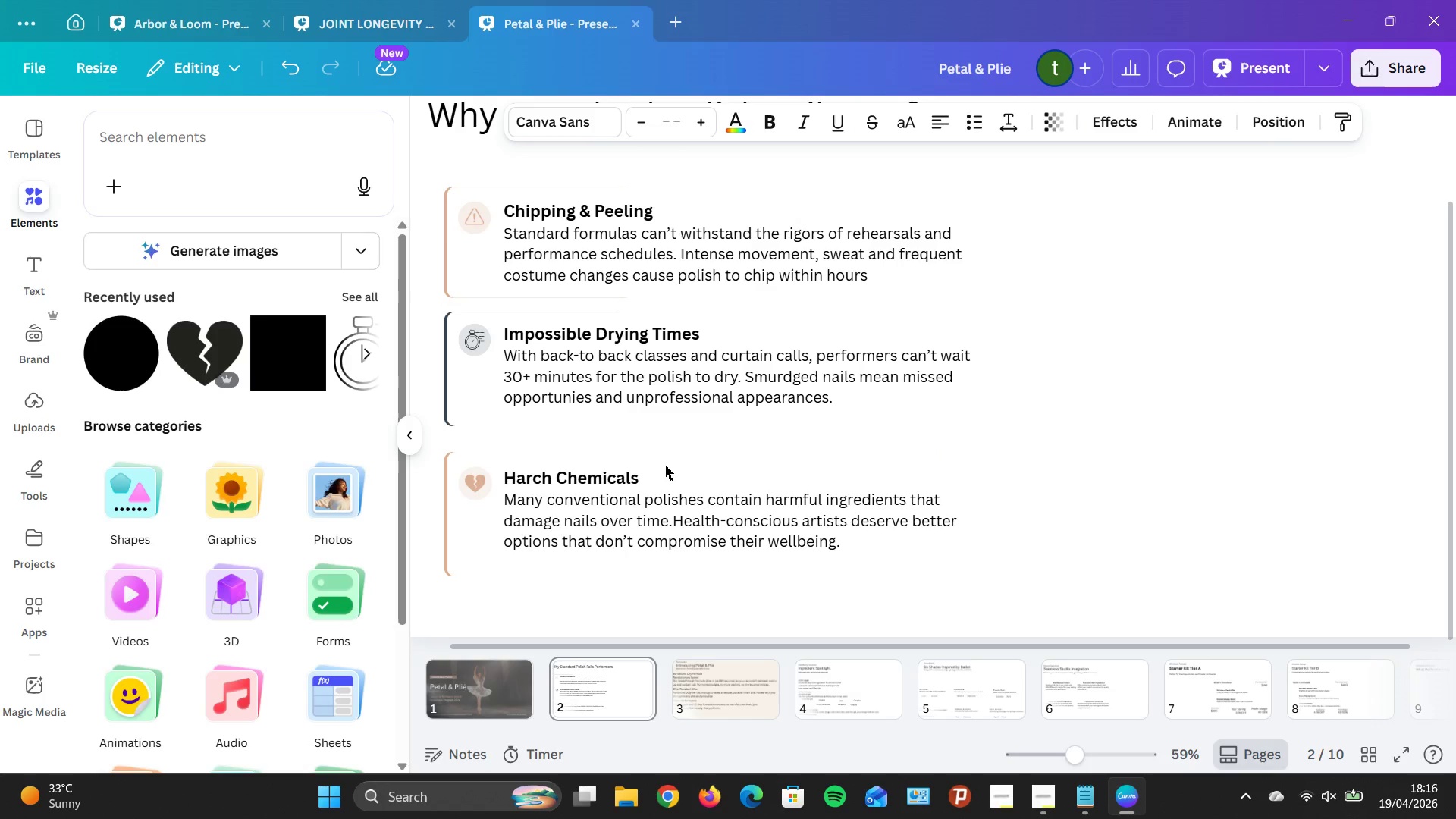 
key(ArrowDown)
 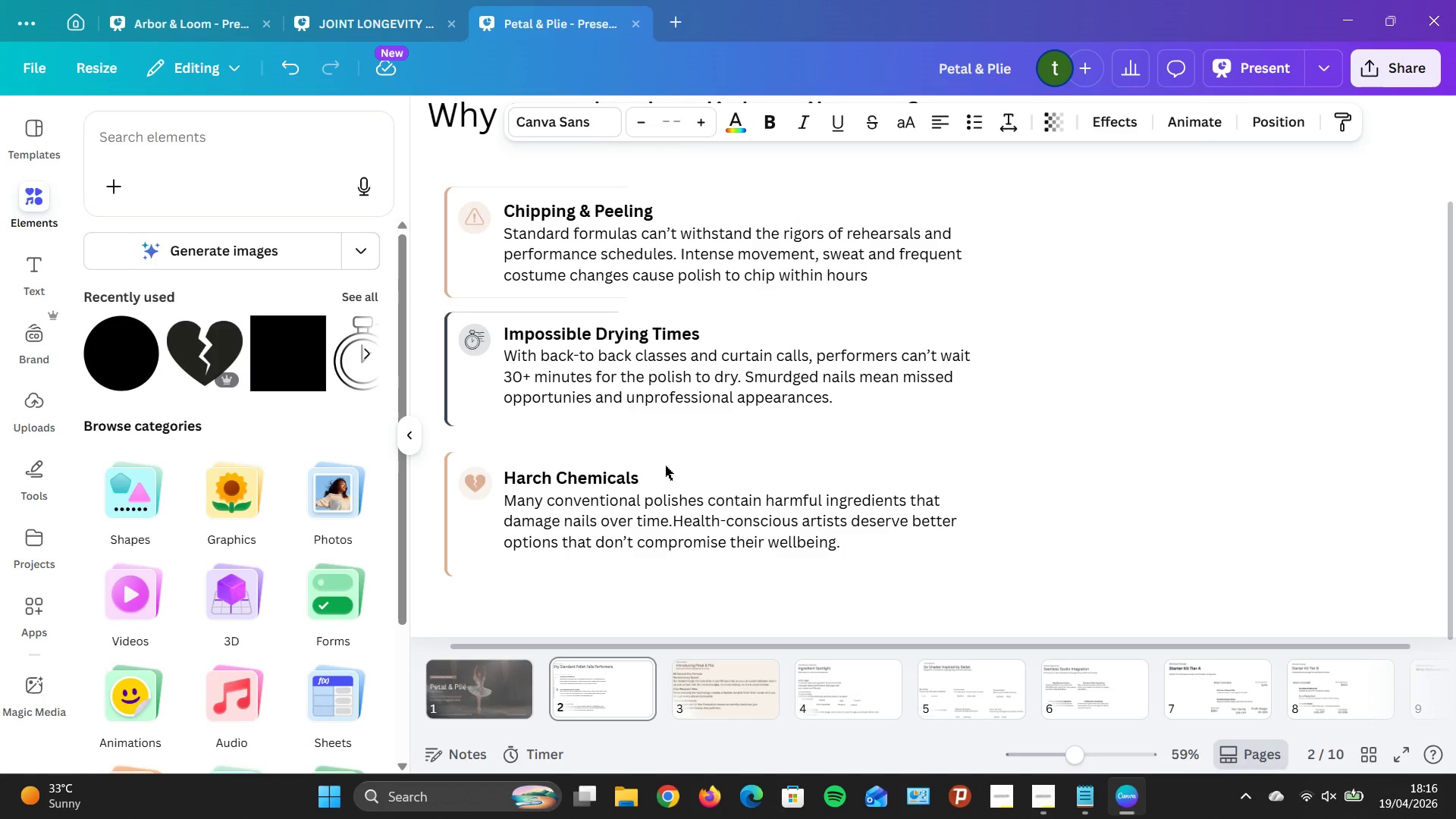 
key(ArrowDown)
 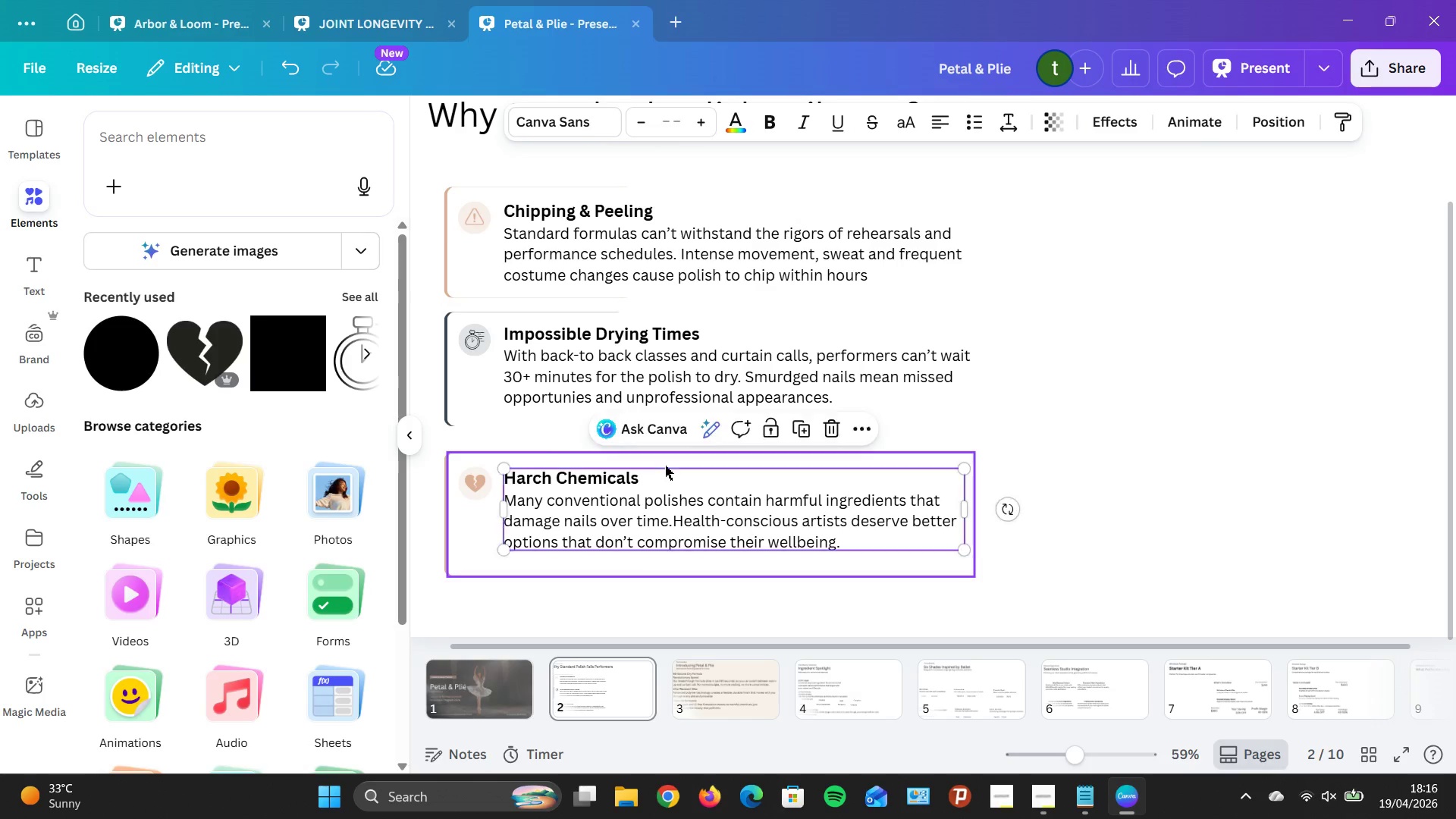 
key(ArrowDown)
 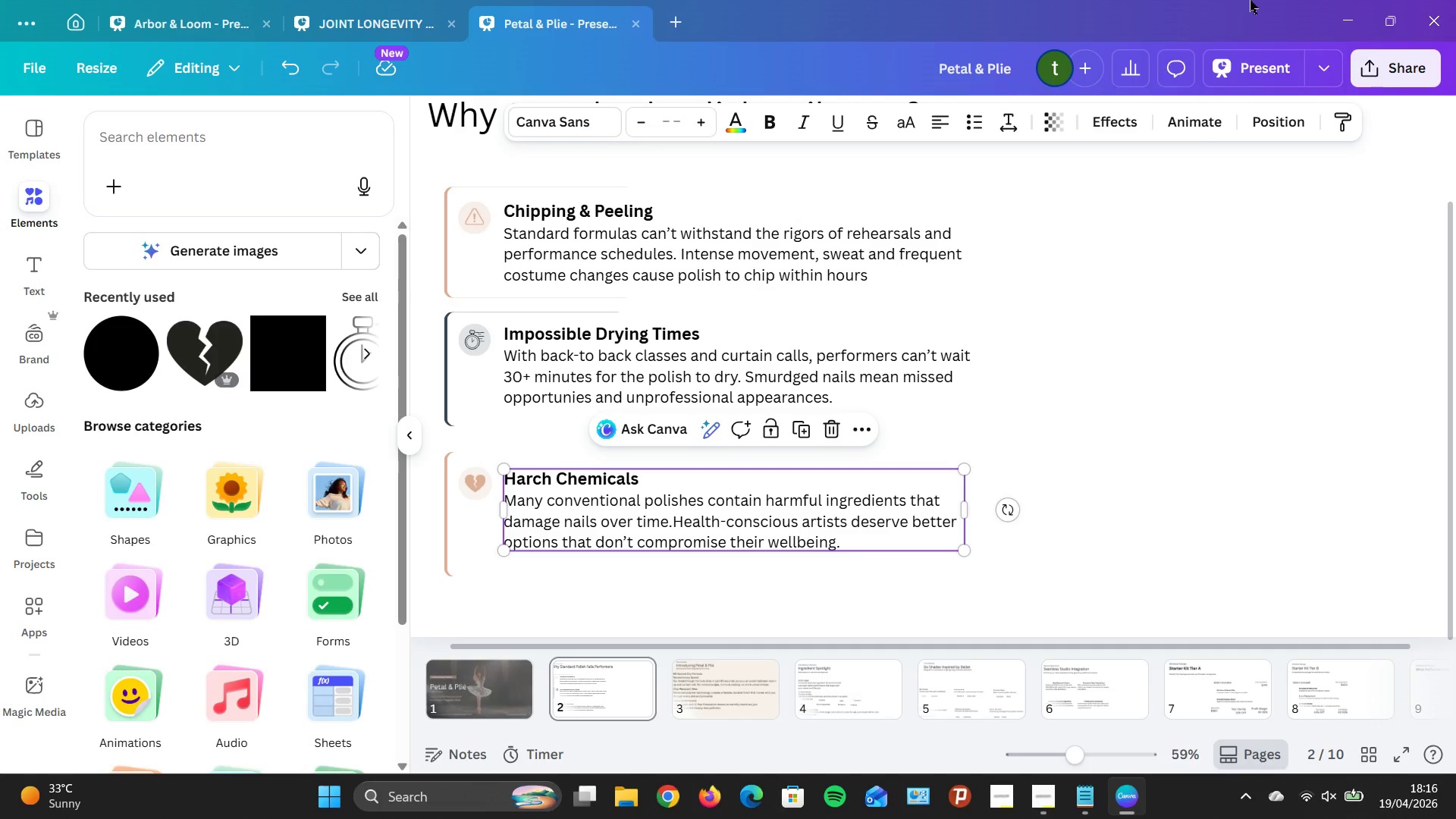 
left_click([1149, 353])
 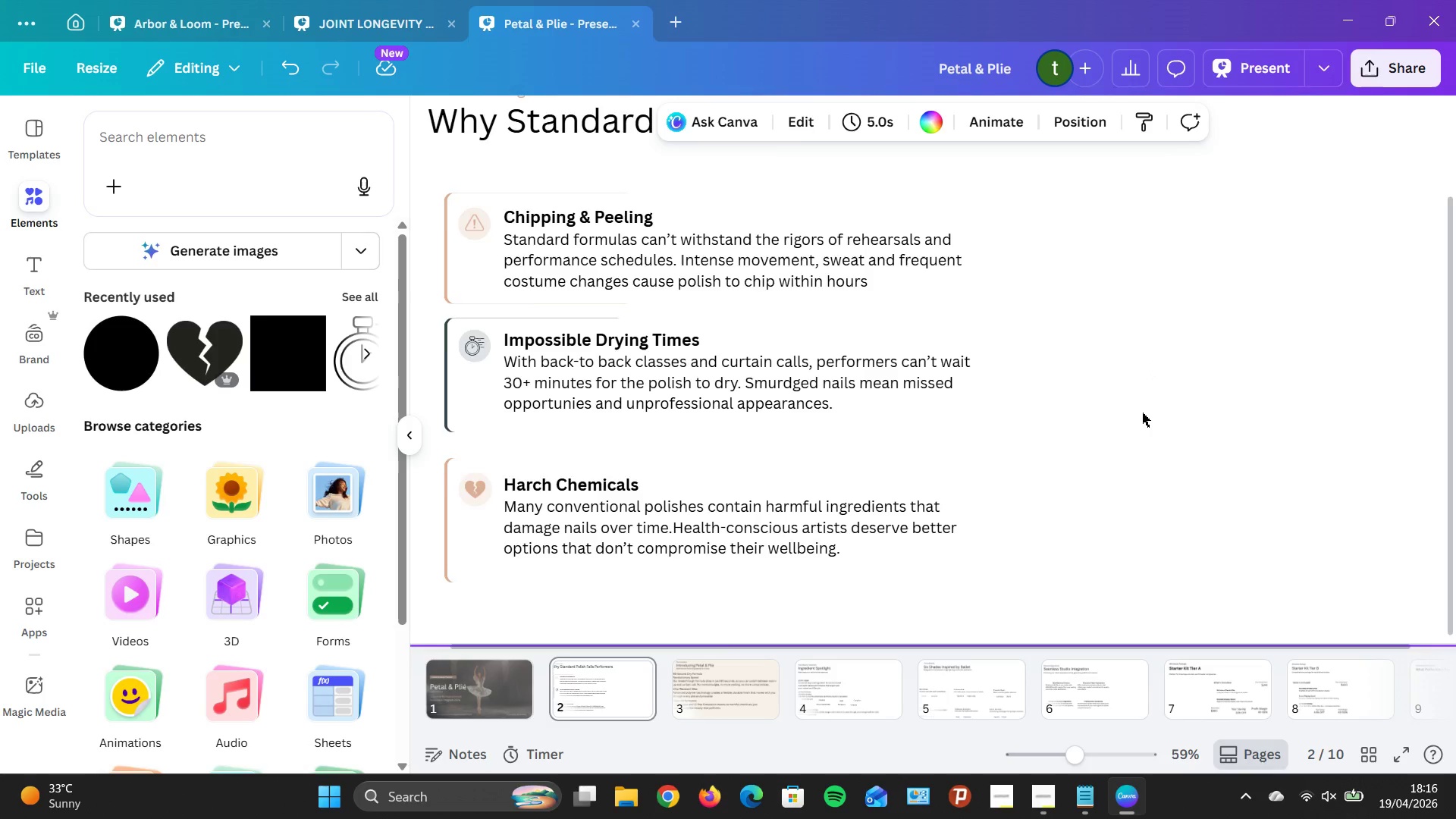 
scroll: coordinate [1141, 411], scroll_direction: up, amount: 1.0
 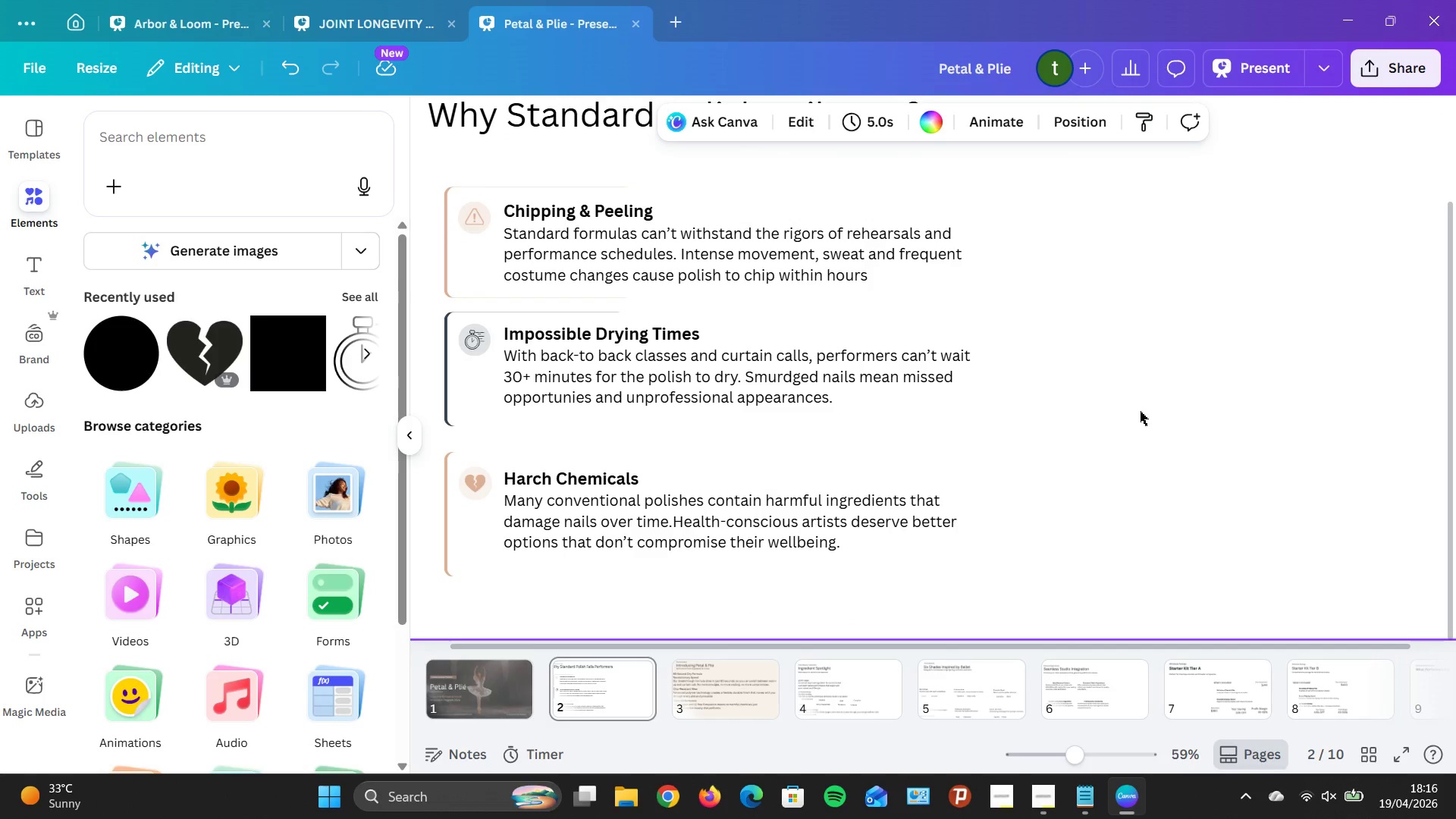 
scroll: coordinate [1140, 411], scroll_direction: down, amount: 1.0
 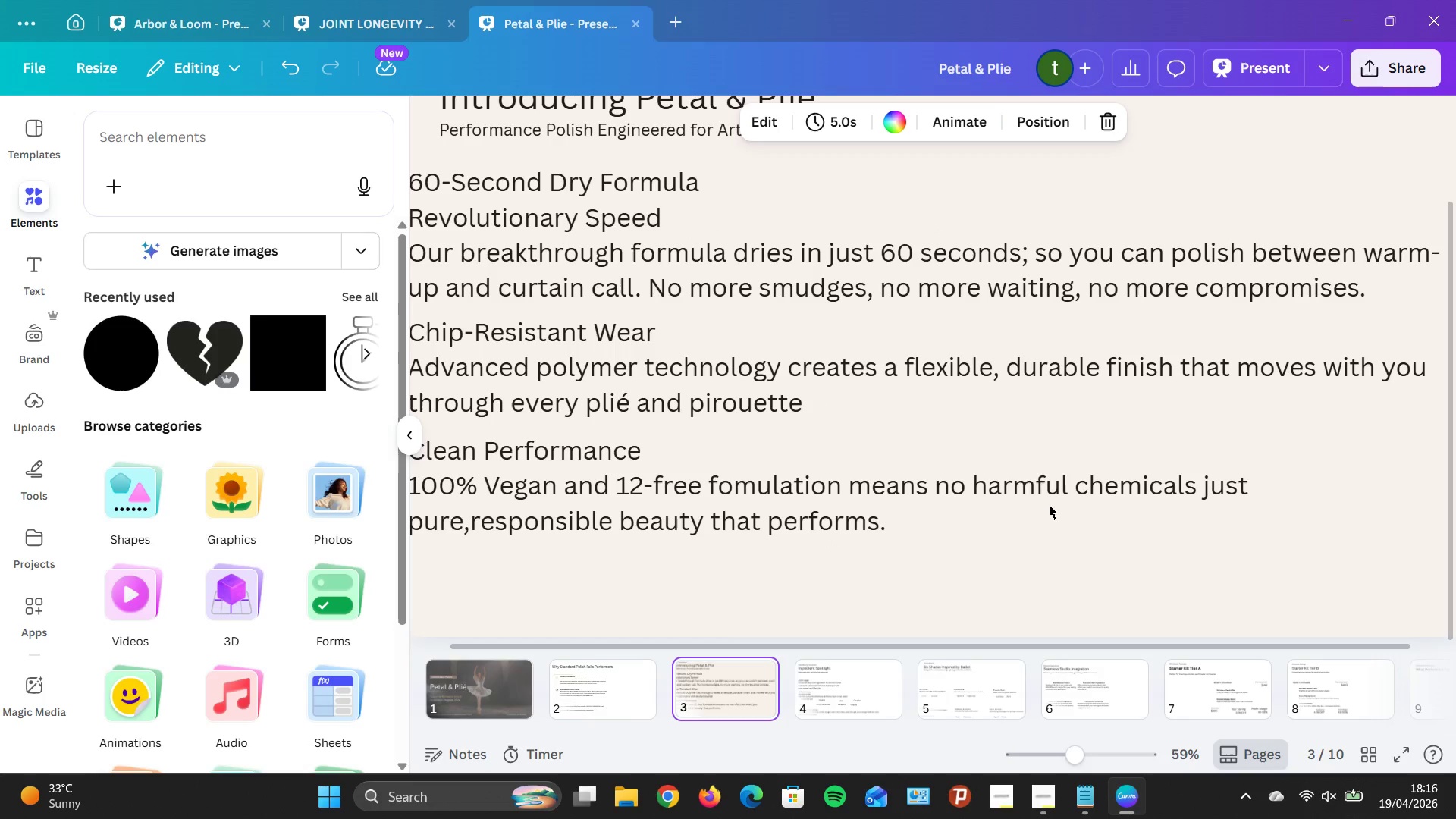 
left_click_drag(start_coordinate=[1103, 585], to_coordinate=[624, 676])
 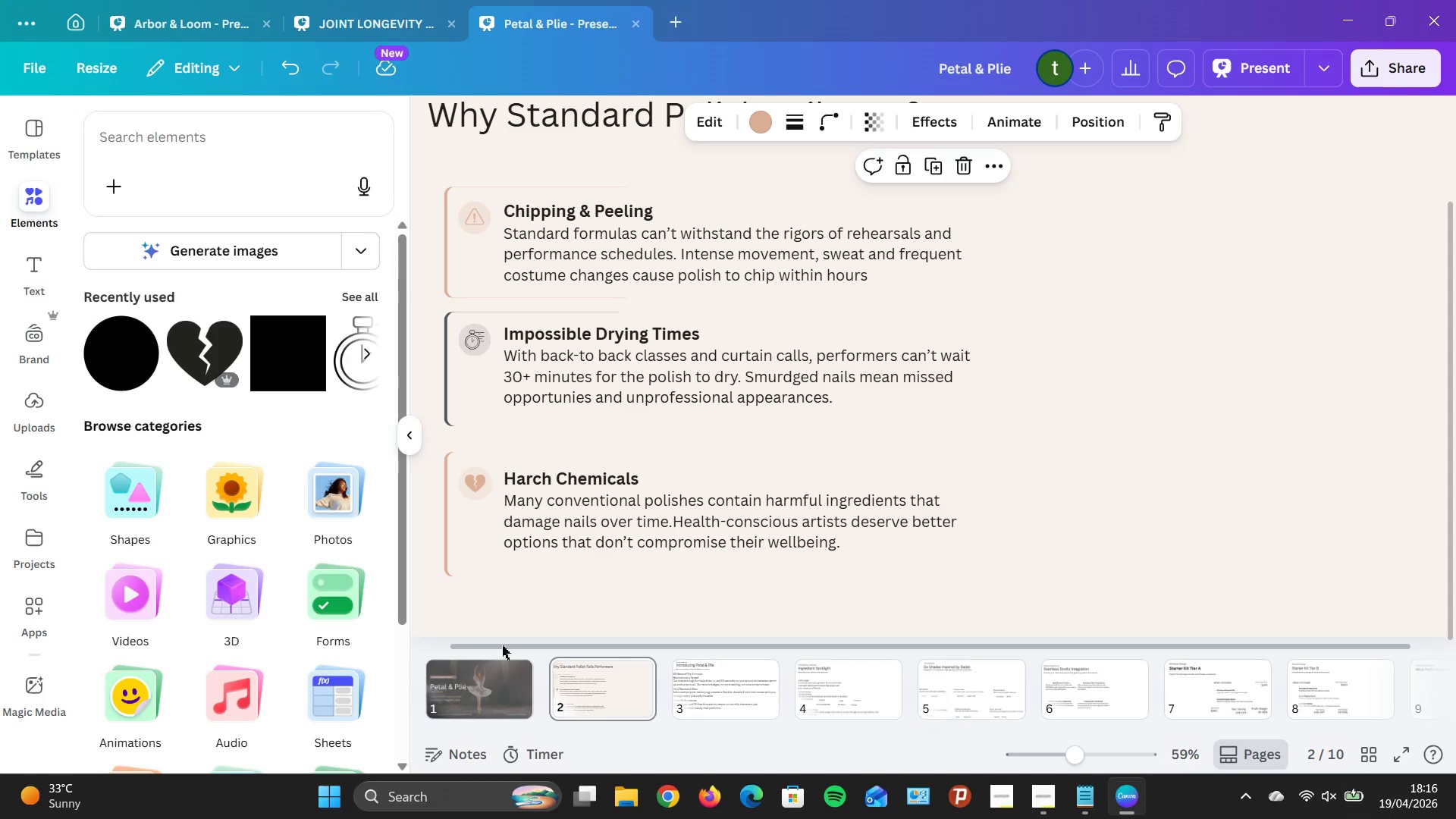 
left_click([1085, 112])
 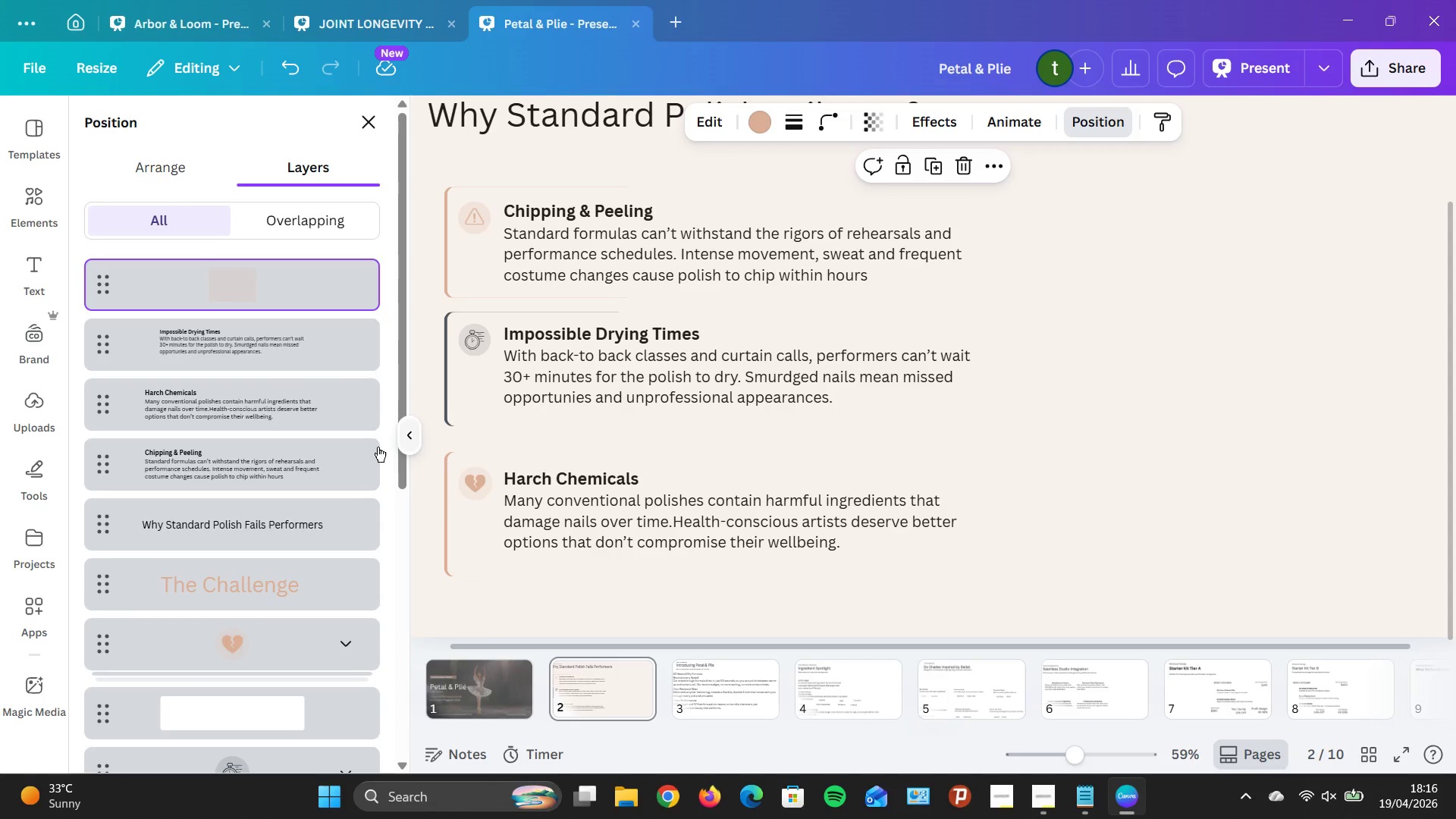 
scroll: coordinate [300, 472], scroll_direction: down, amount: 11.0
 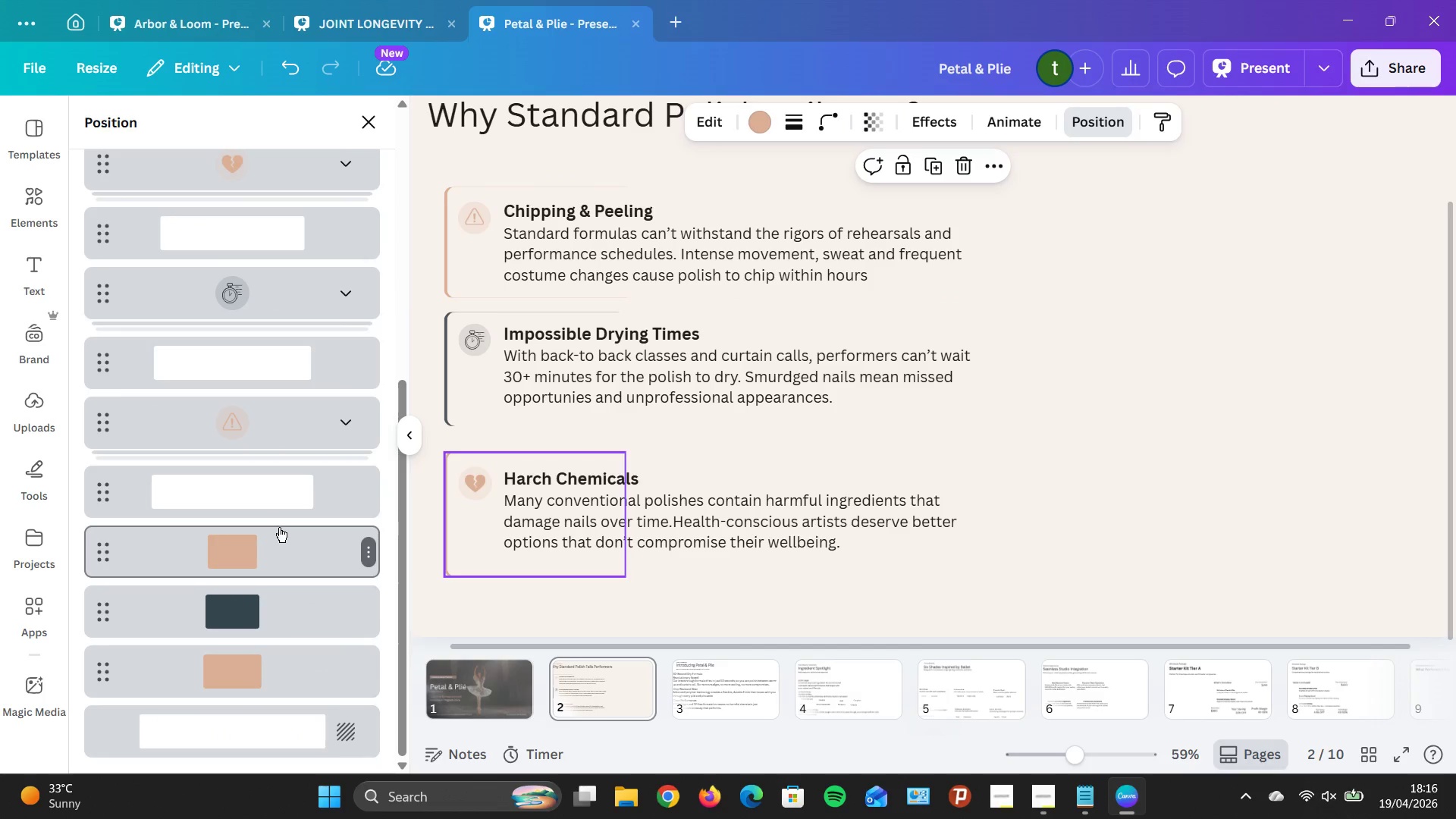 
scroll: coordinate [281, 499], scroll_direction: up, amount: 7.0
 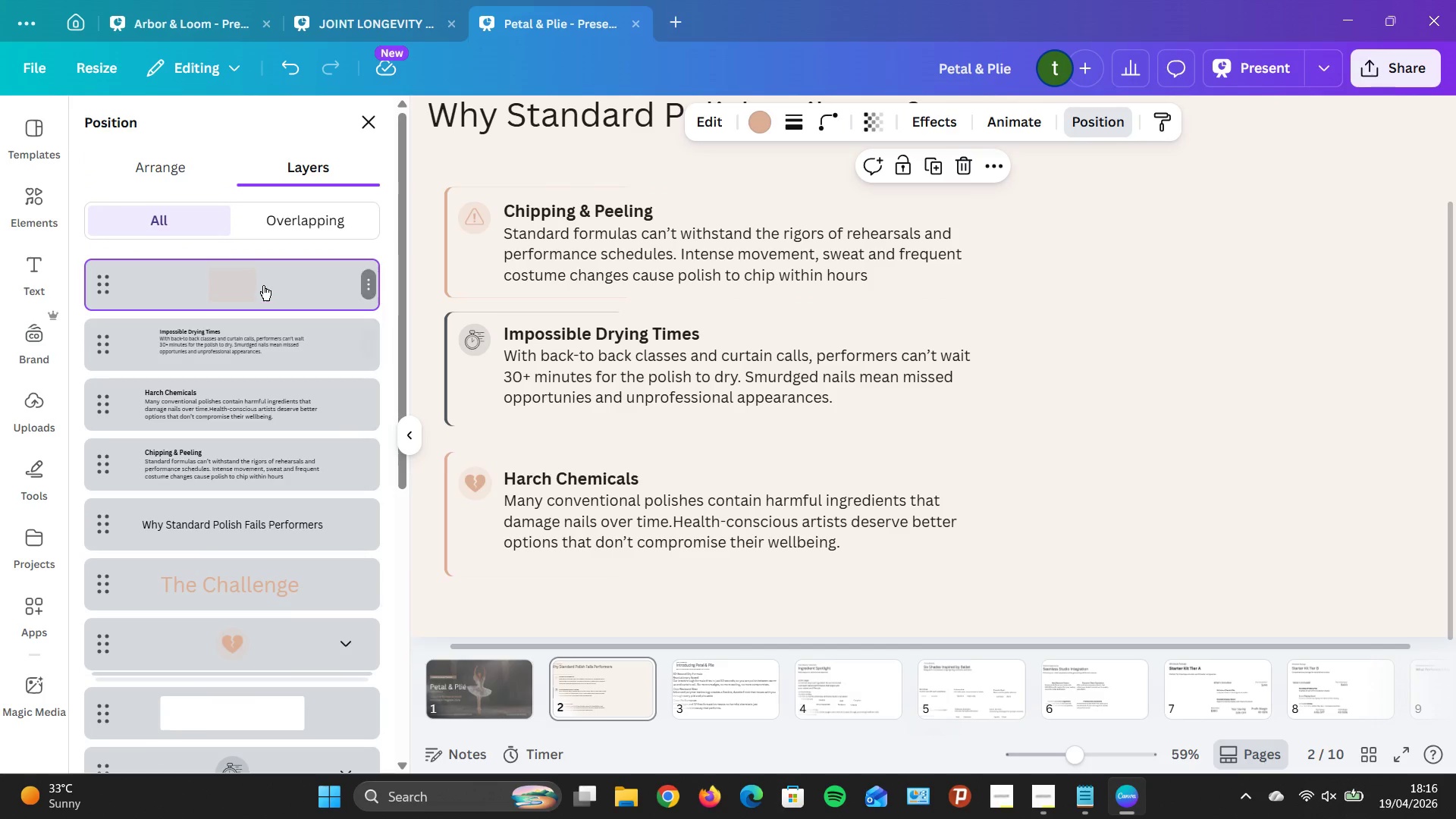 
left_click_drag(start_coordinate=[263, 285], to_coordinate=[254, 753])
 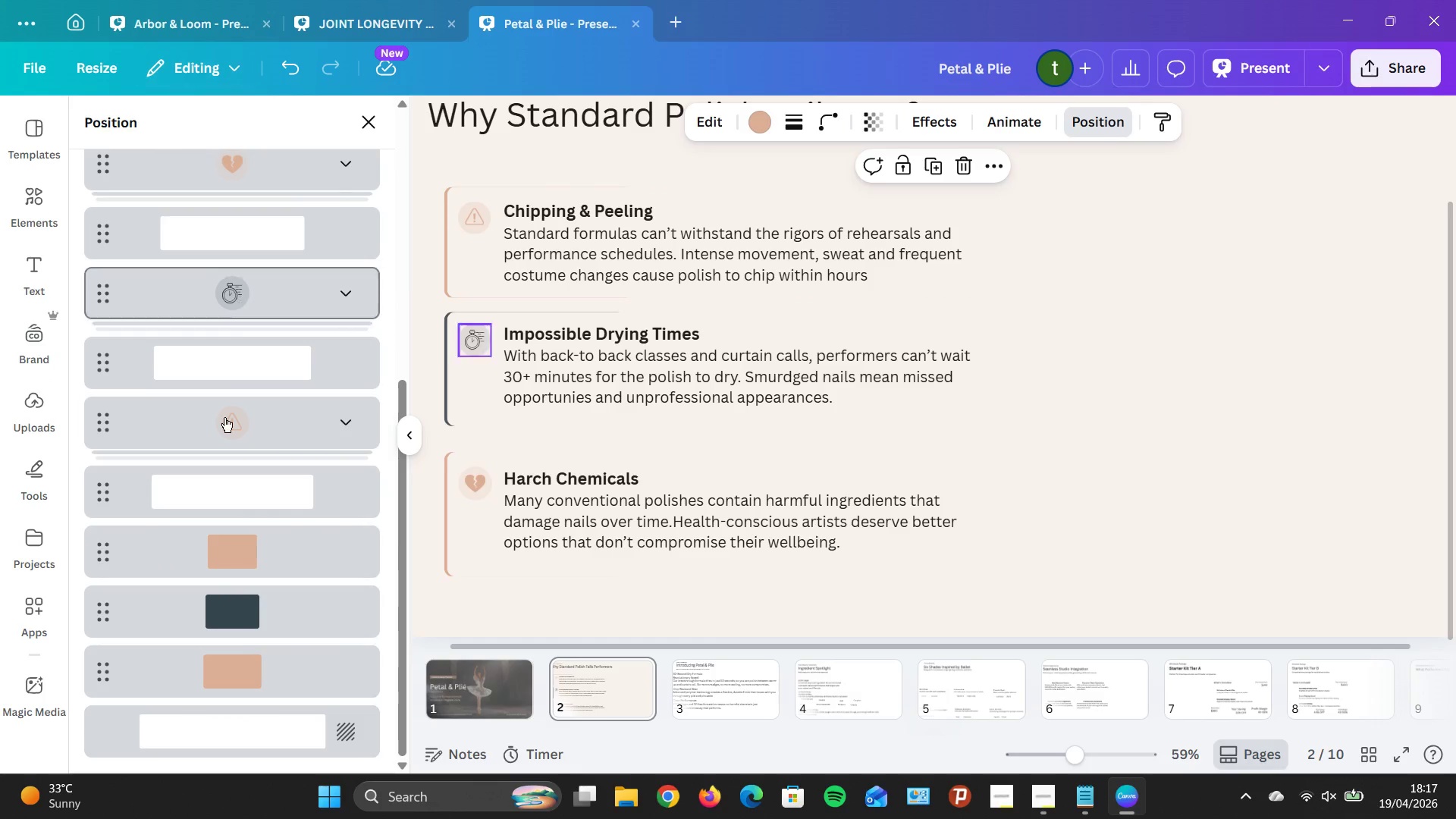 
scroll: coordinate [206, 400], scroll_direction: up, amount: 8.0
 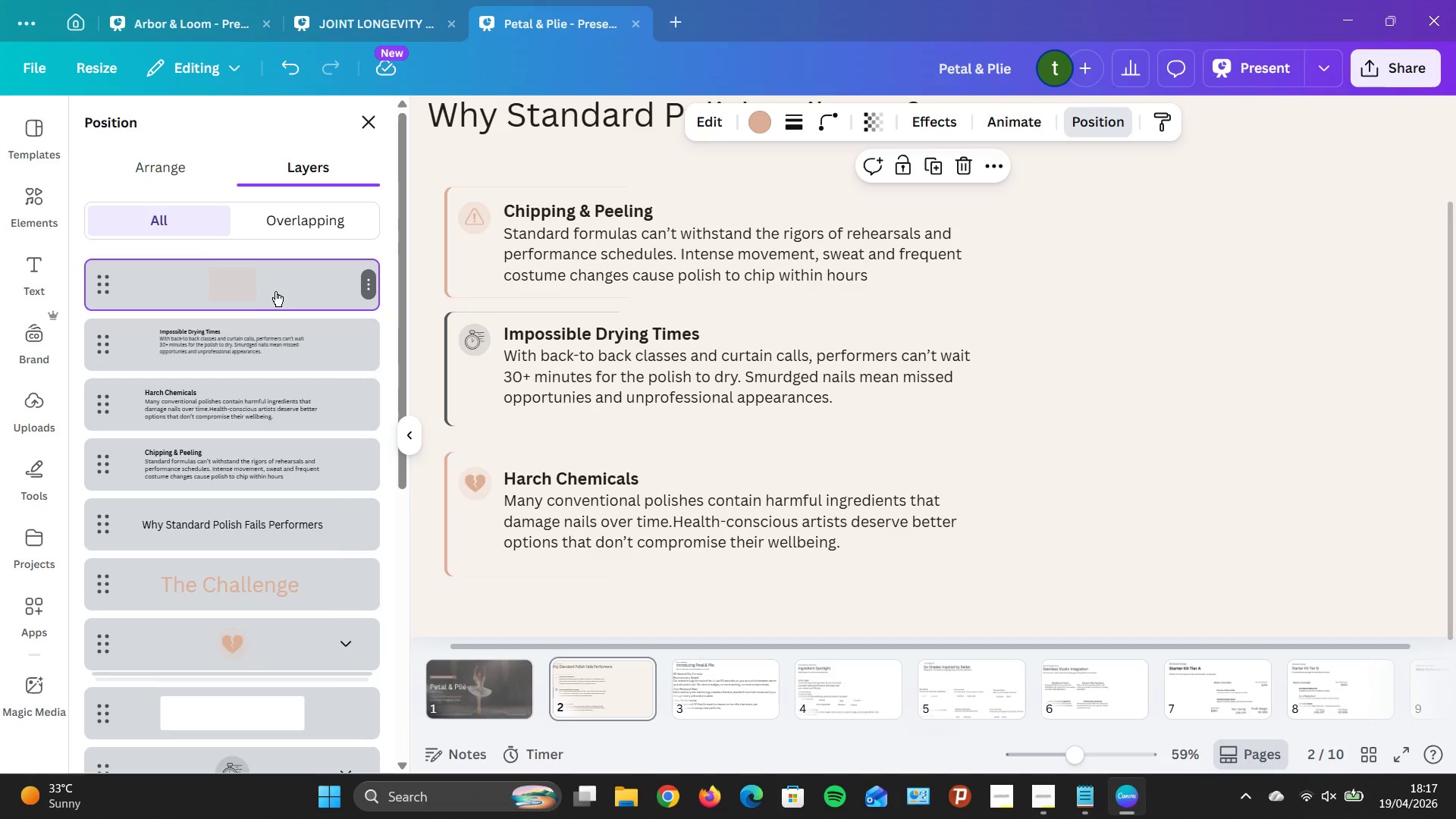 
left_click_drag(start_coordinate=[277, 291], to_coordinate=[271, 696])
 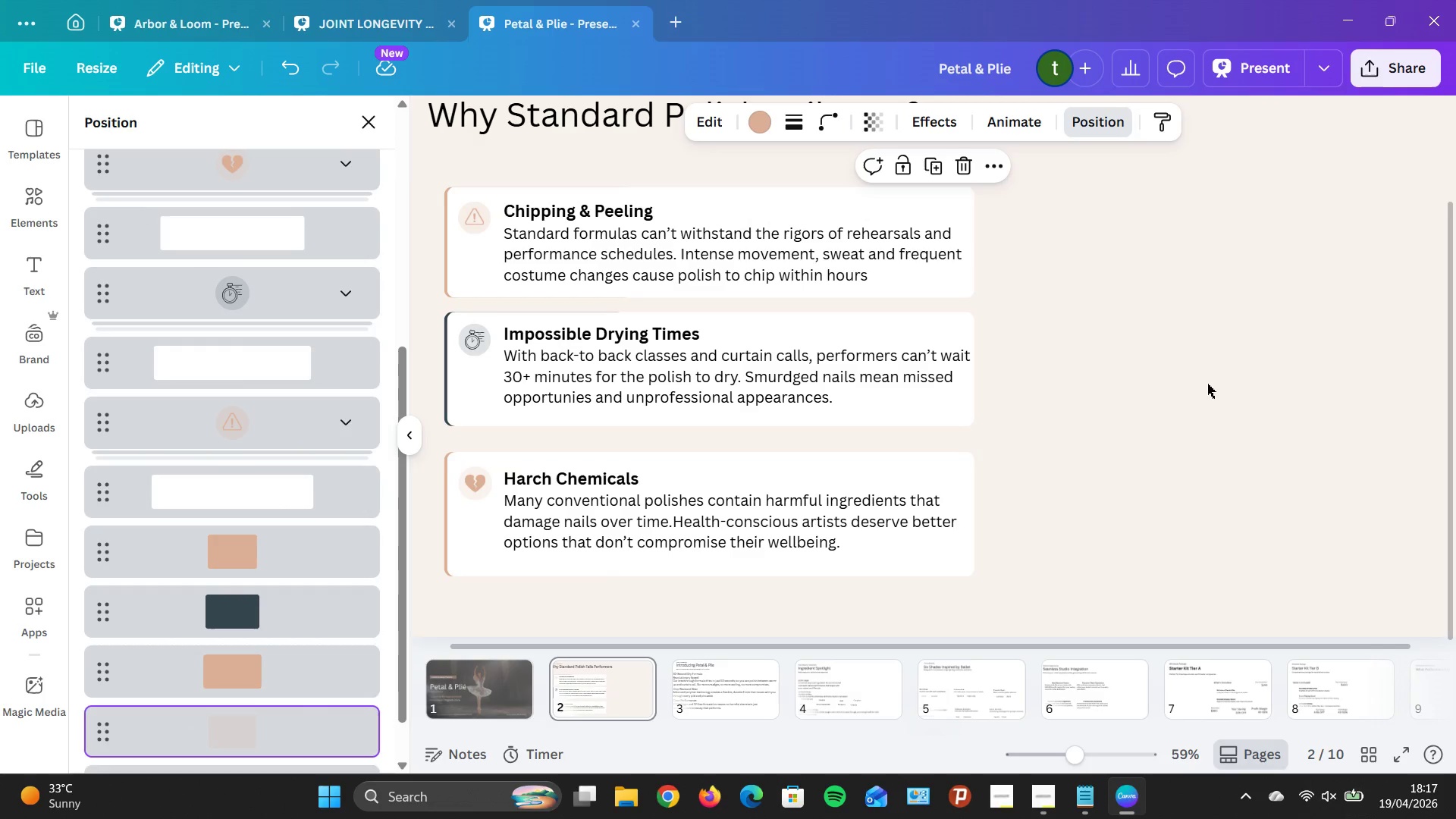 
left_click([1222, 381])
 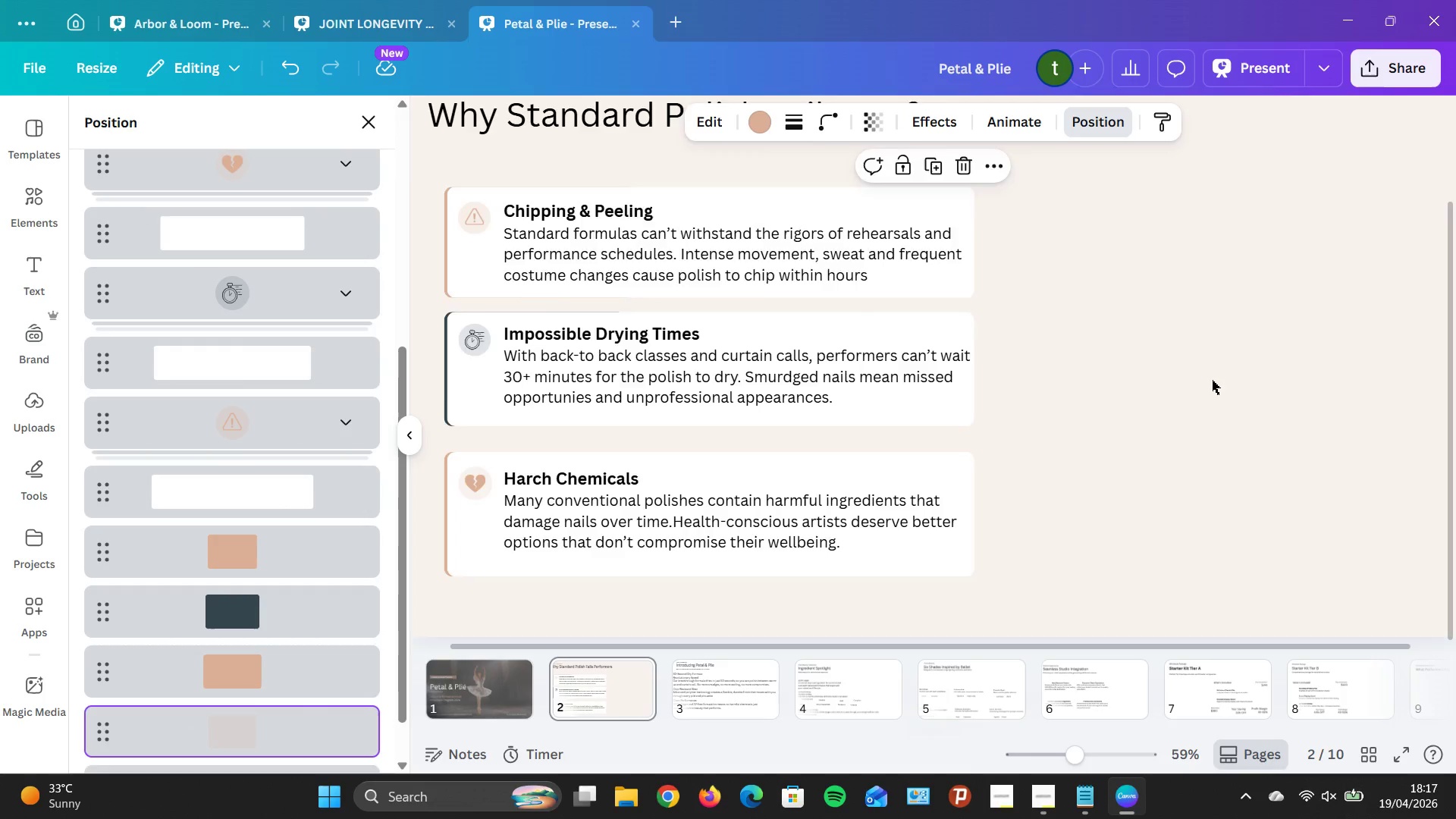 
scroll: coordinate [1200, 380], scroll_direction: up, amount: 2.0
 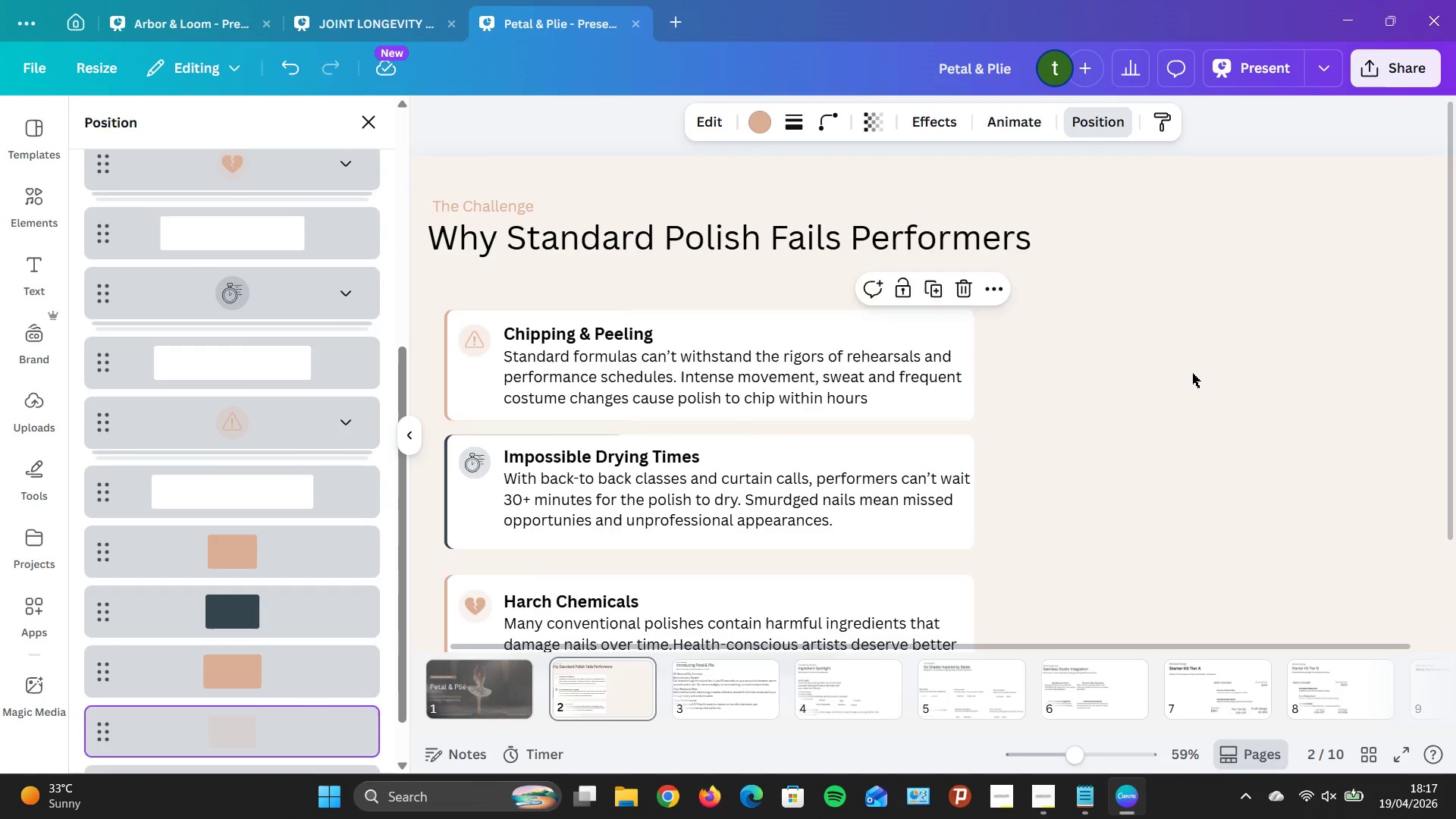 
scroll: coordinate [1190, 372], scroll_direction: down, amount: 2.0
 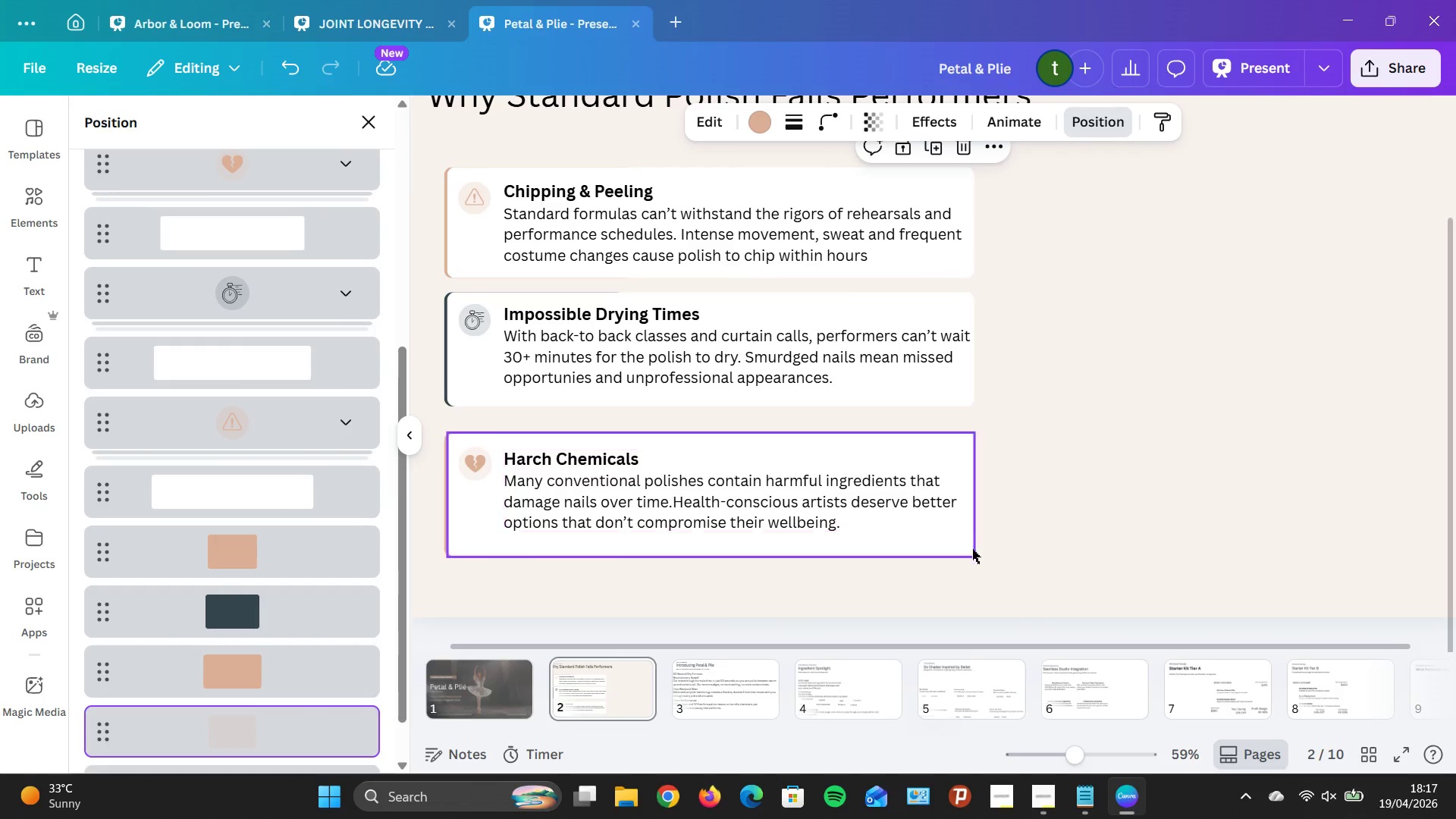 
mouse_move([993, 556])
 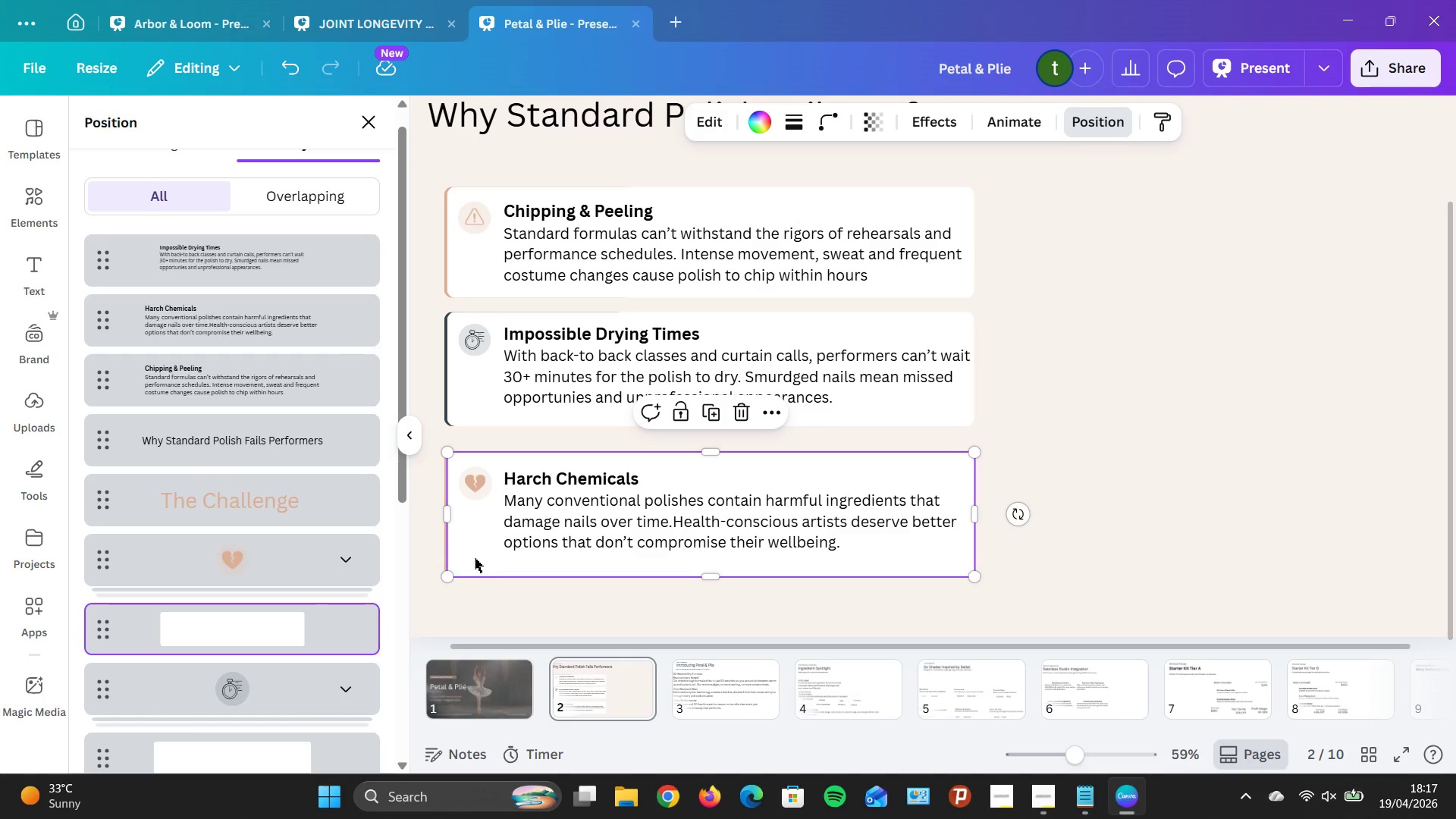 
left_click([473, 558])
 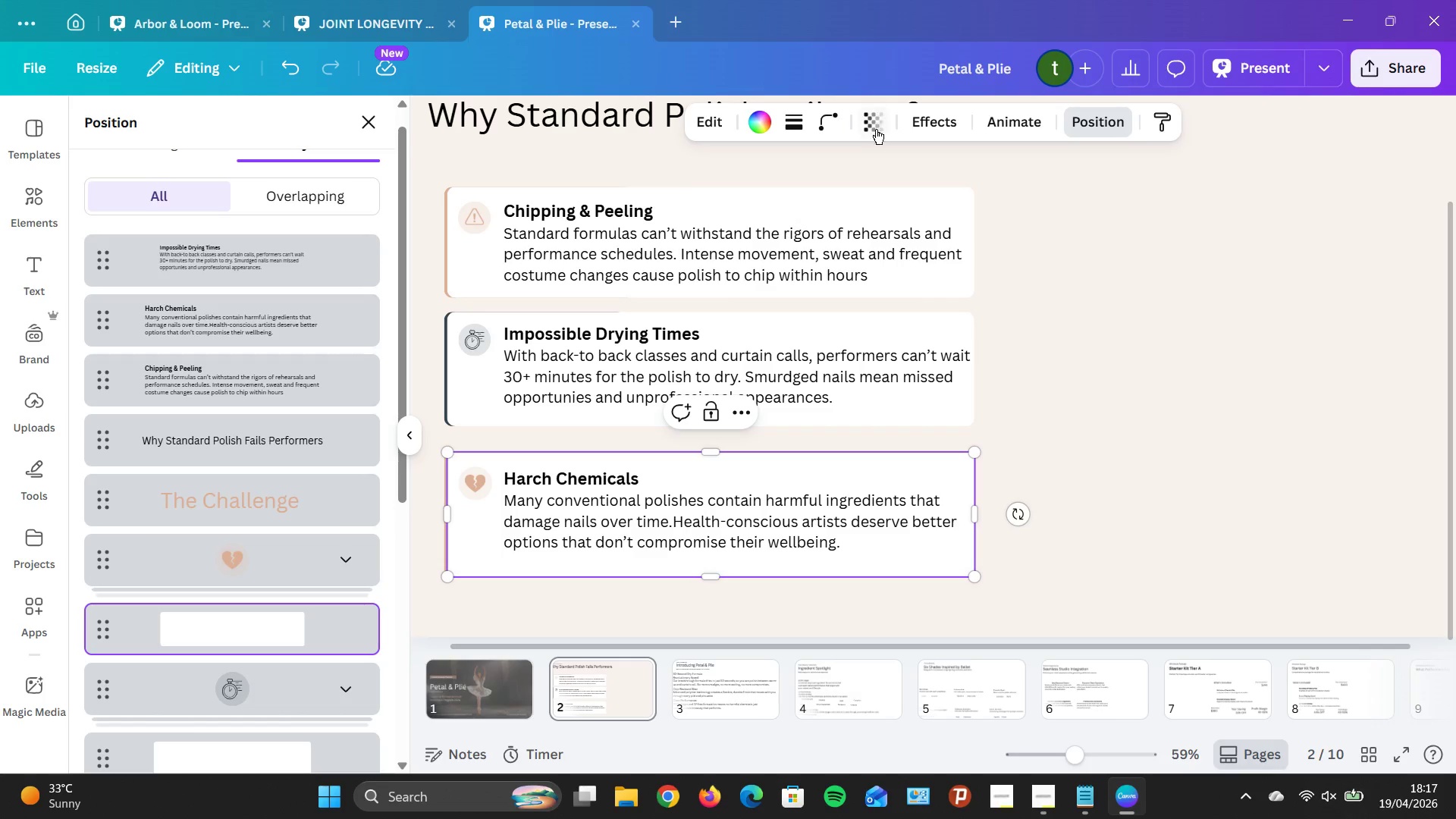 
left_click([822, 121])
 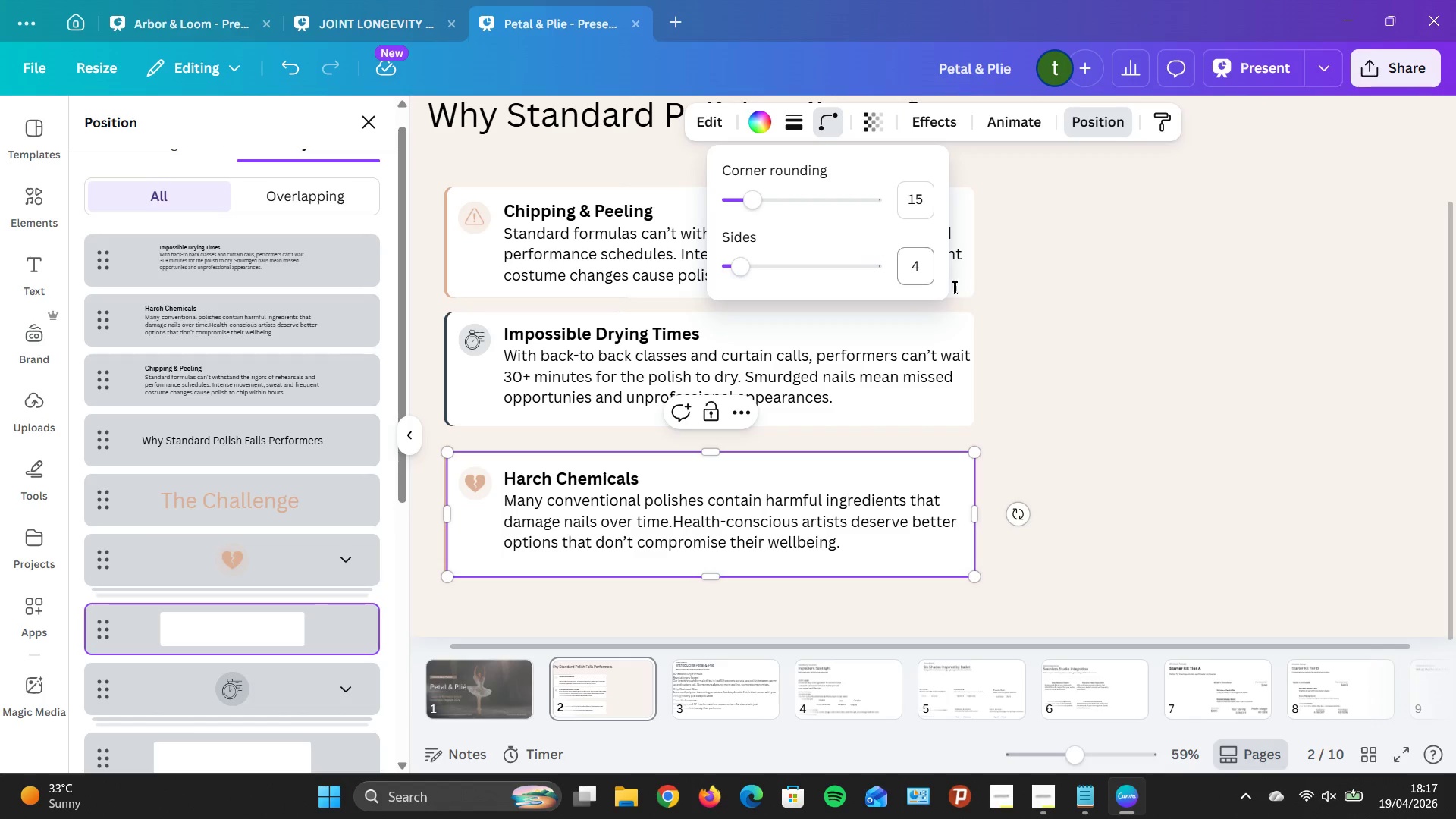 
left_click([1145, 312])
 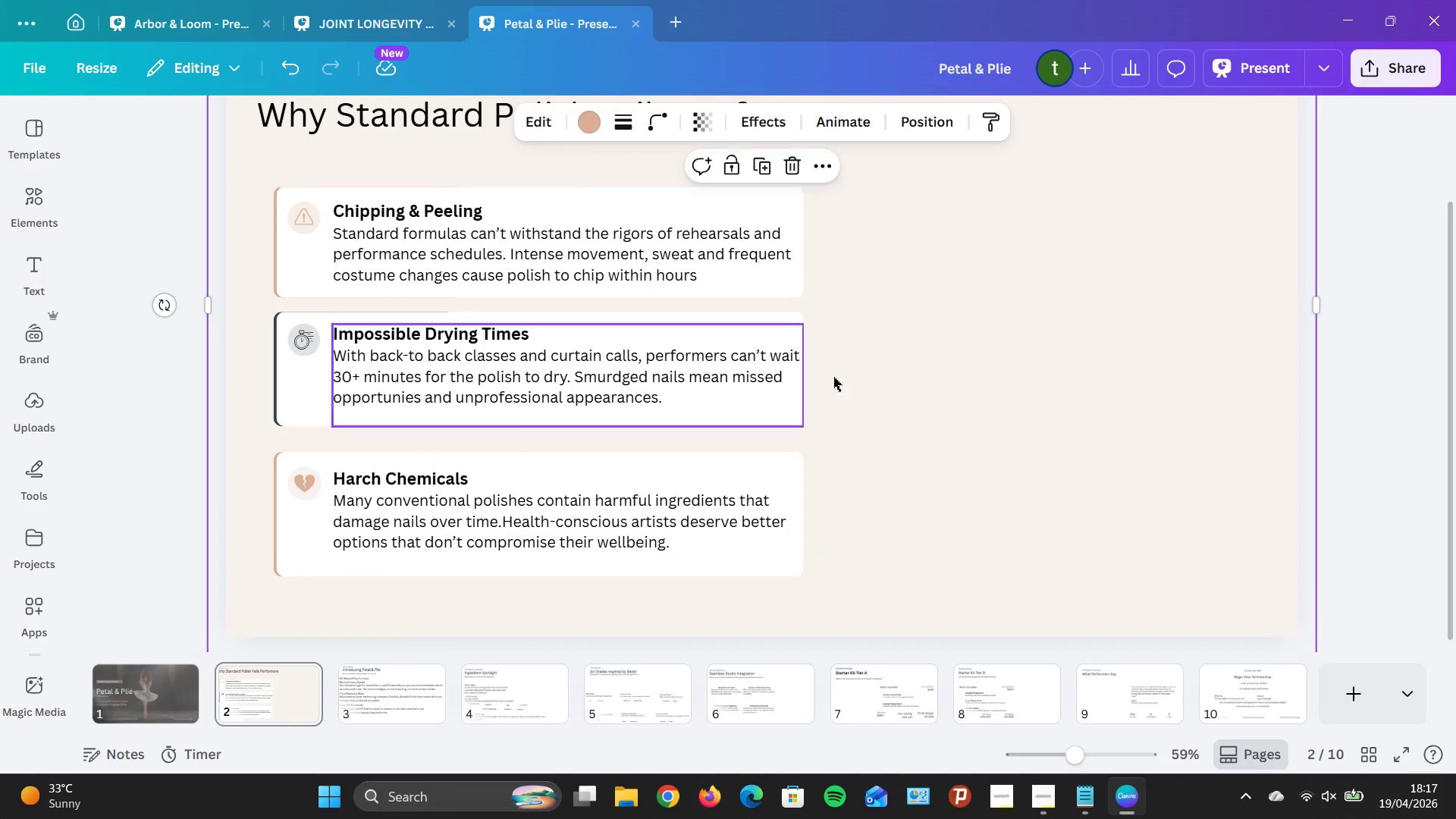 
scroll: coordinate [1015, 350], scroll_direction: up, amount: 4.0
 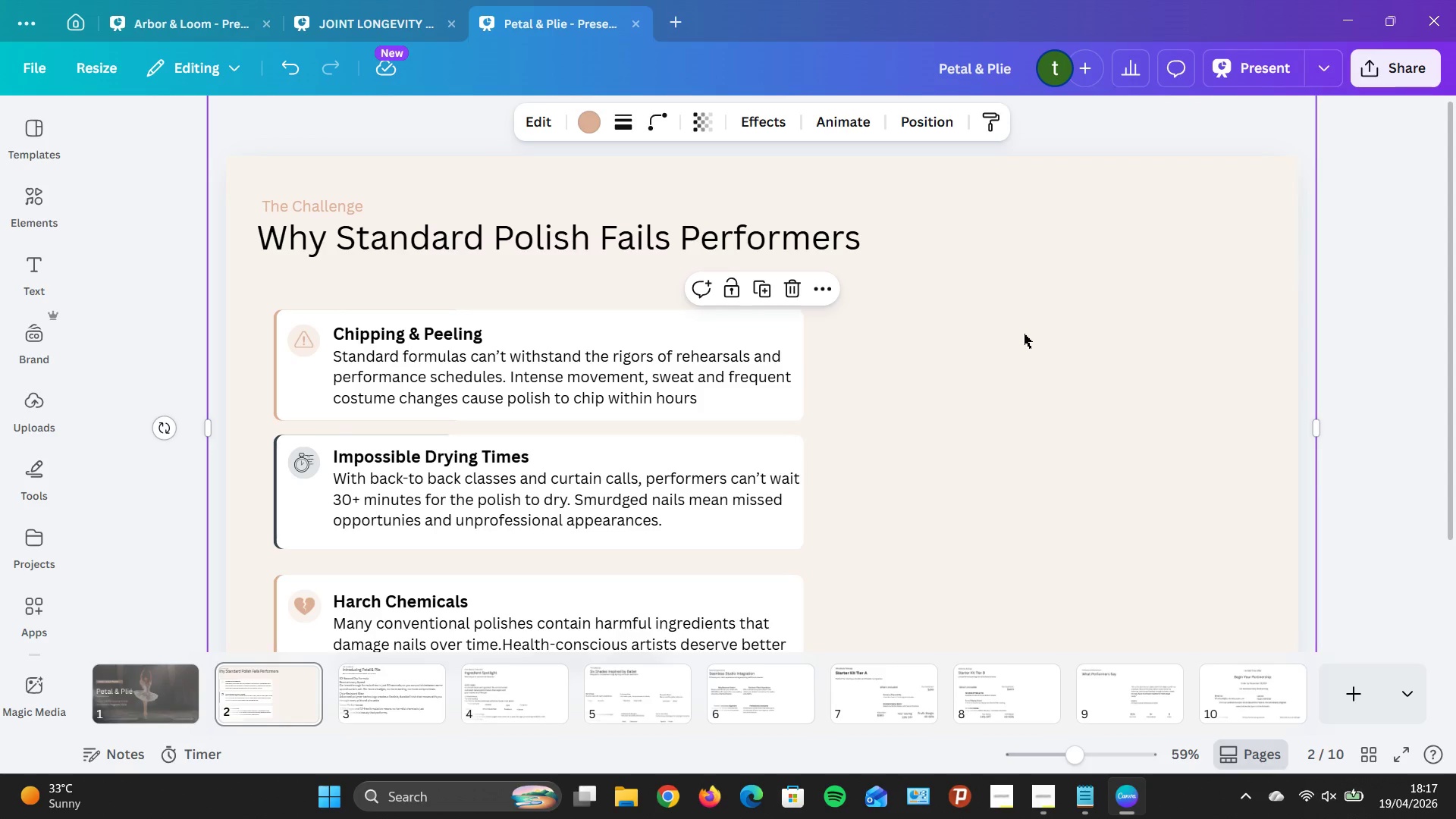 
wait(20.18)
 